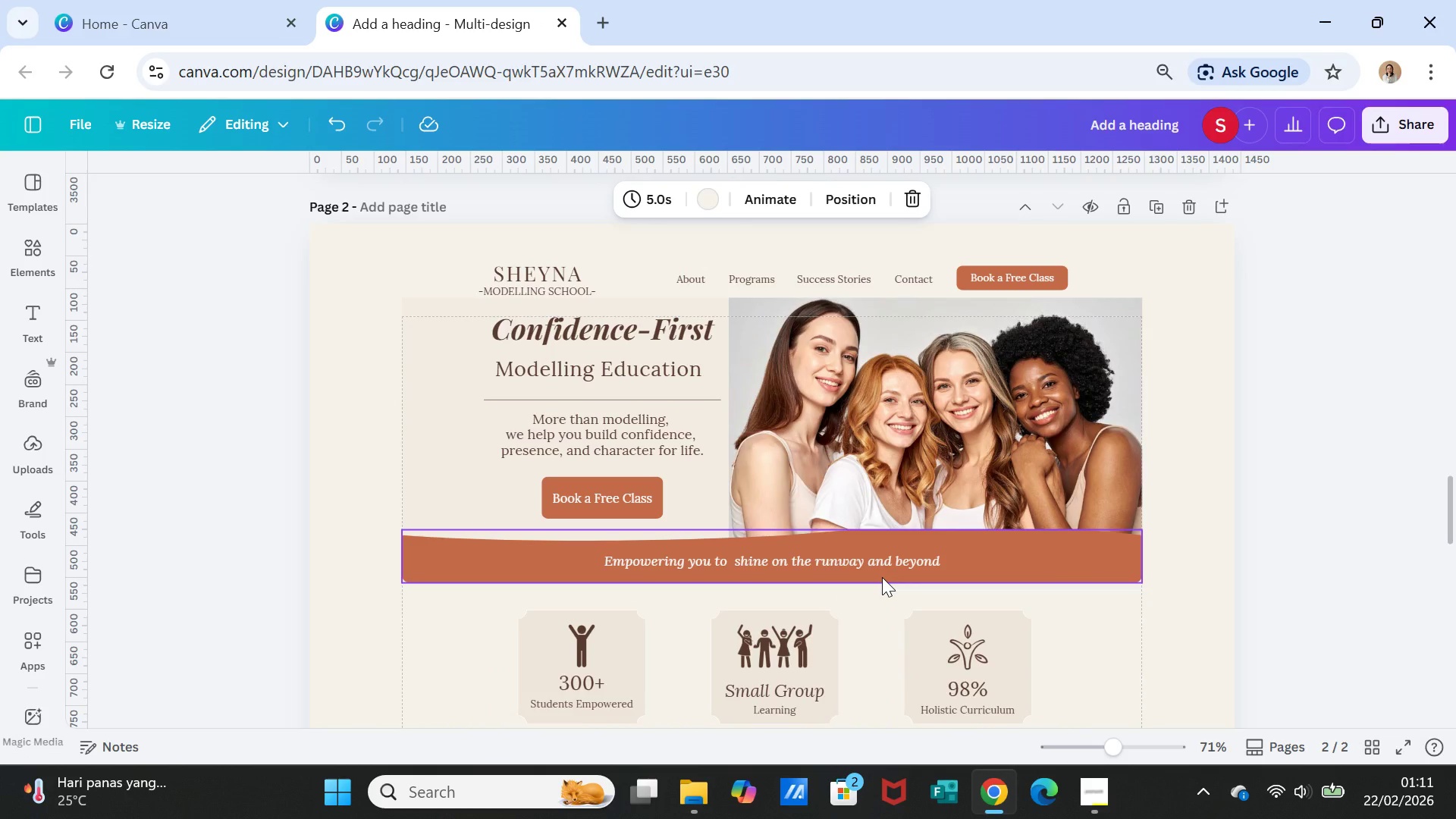 
wait(9.05)
 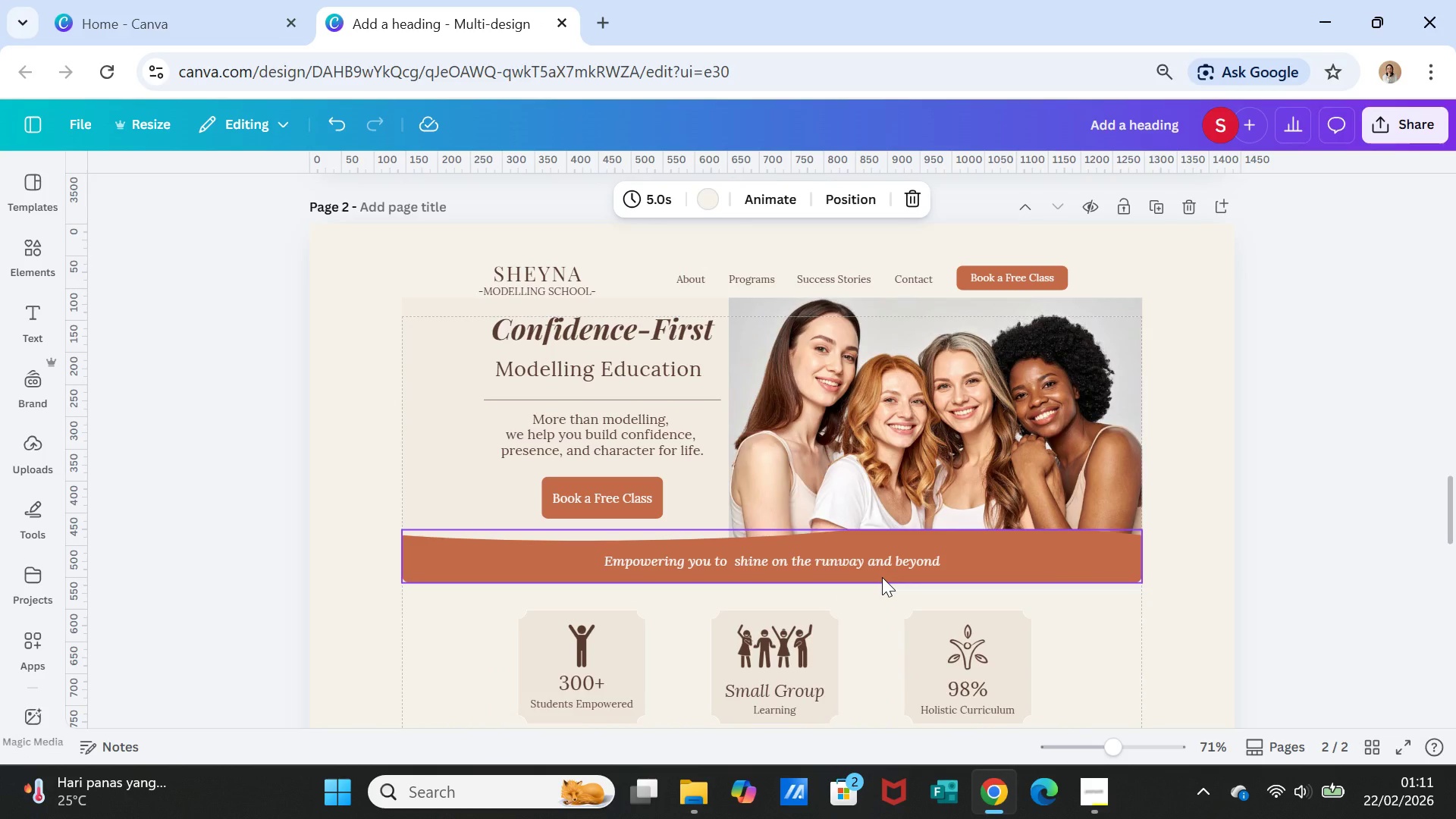 
left_click([327, 123])
 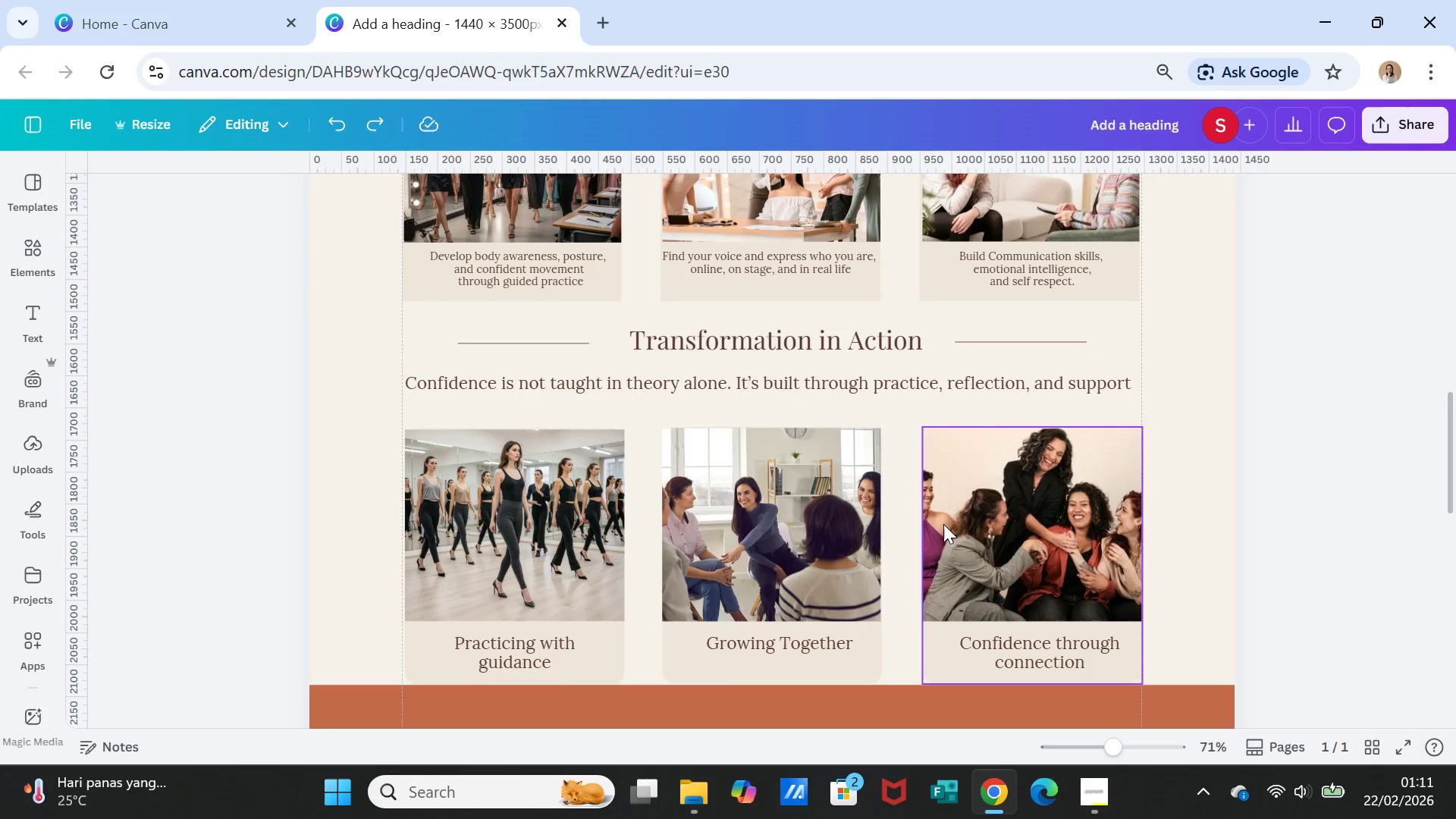 
scroll: coordinate [940, 597], scroll_direction: down, amount: 12.0
 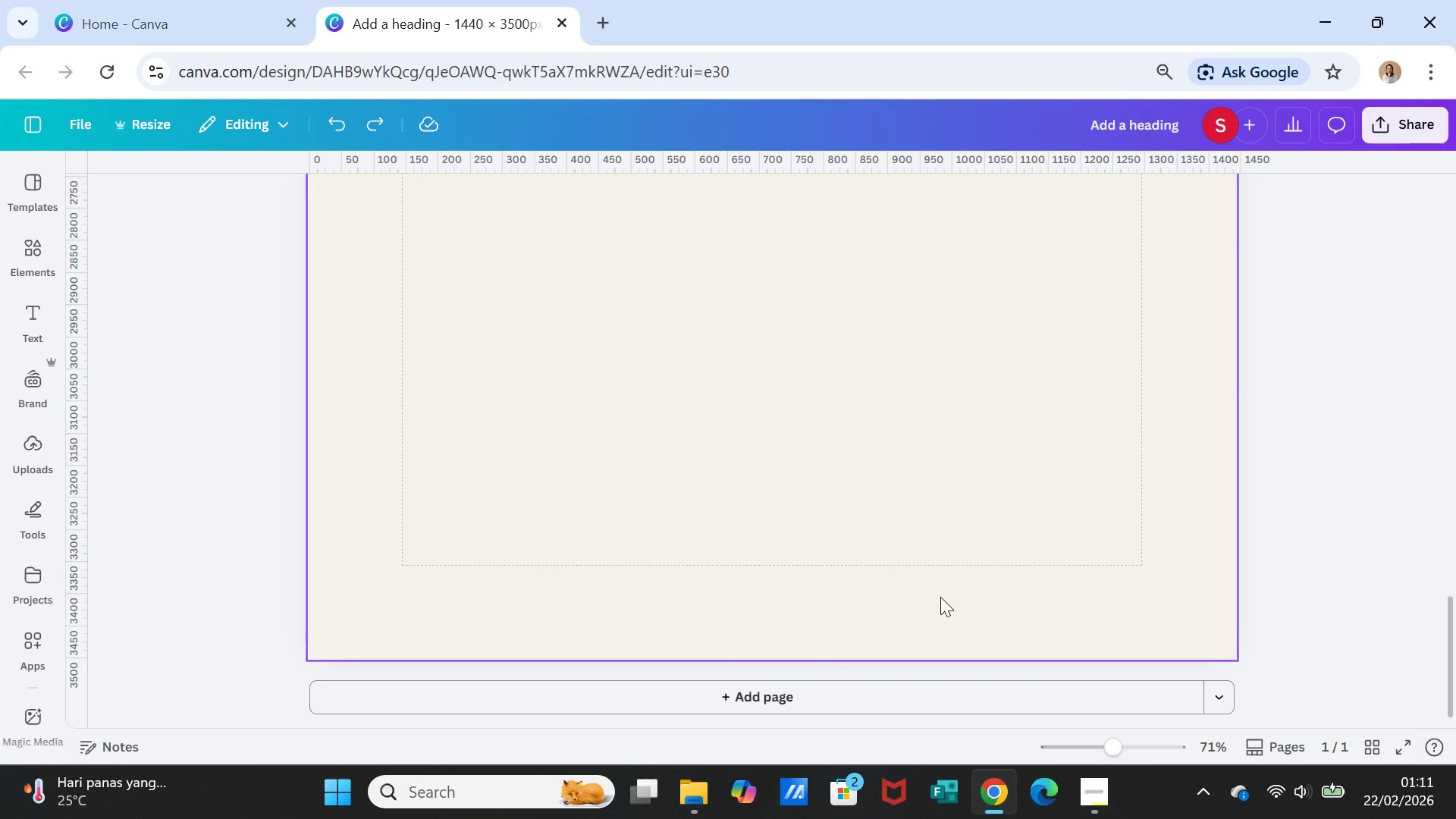 
scroll: coordinate [940, 597], scroll_direction: up, amount: 17.0
 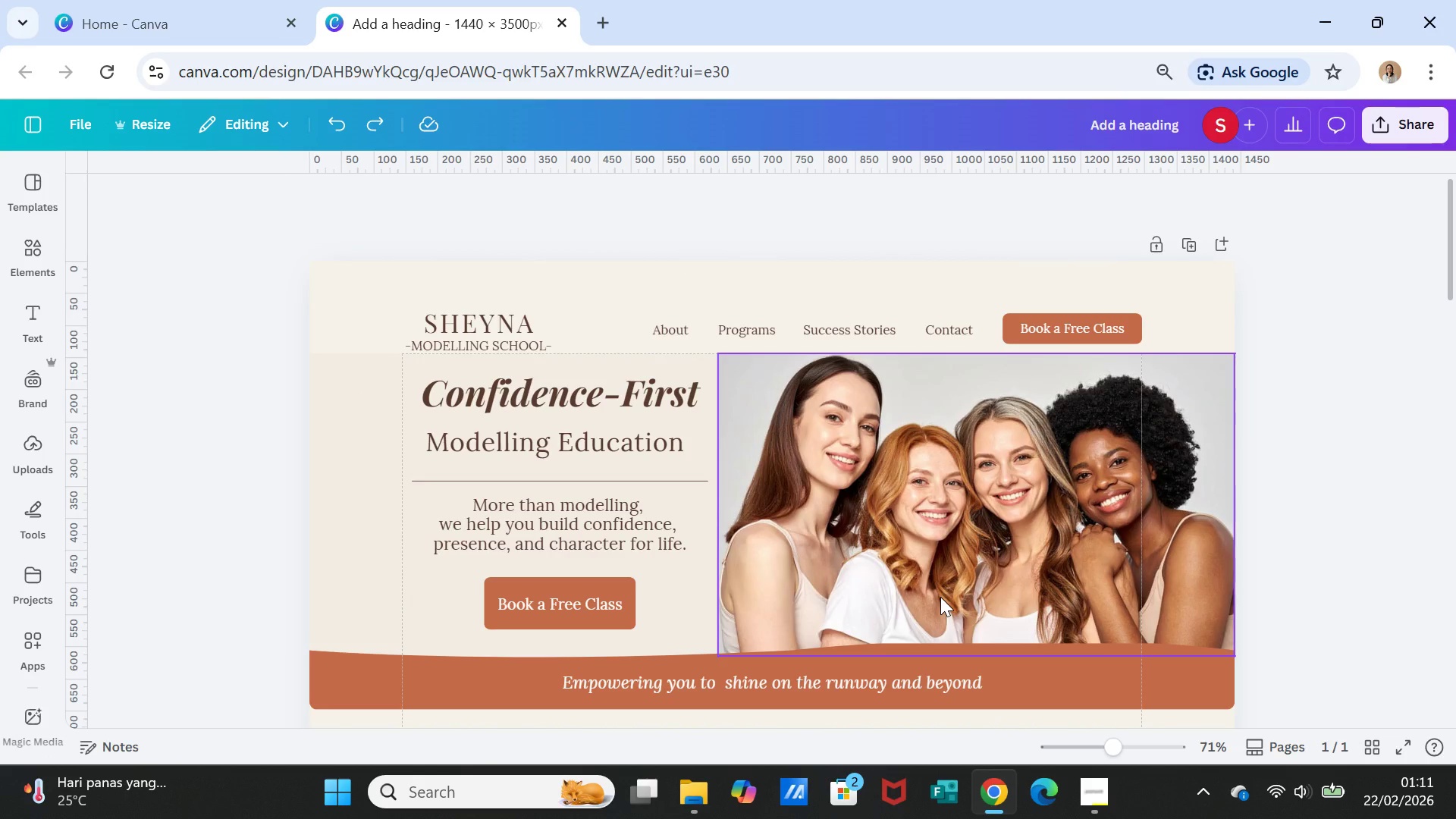 
scroll: coordinate [940, 596], scroll_direction: down, amount: 16.0
 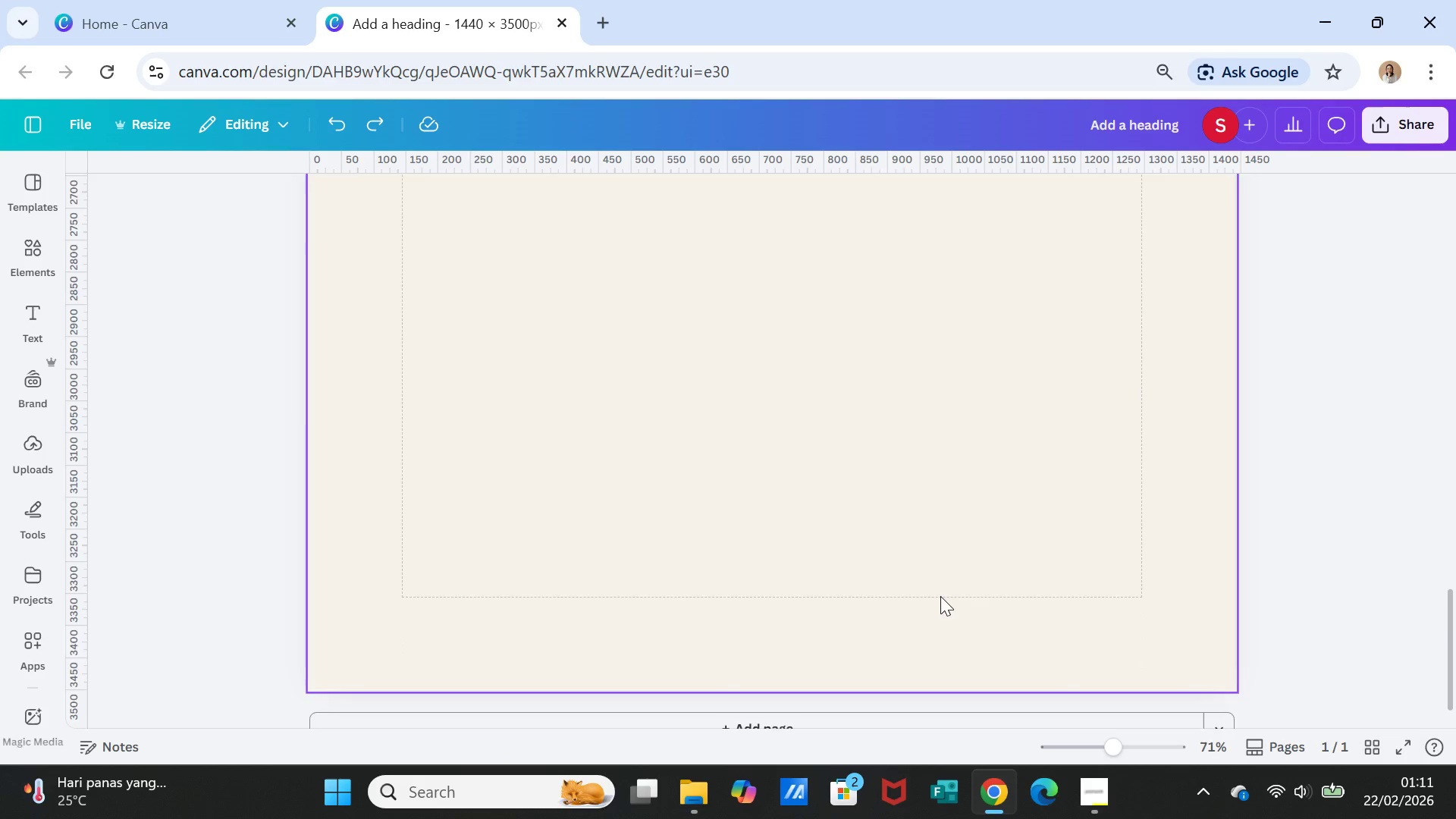 
scroll: coordinate [940, 596], scroll_direction: up, amount: 1.0
 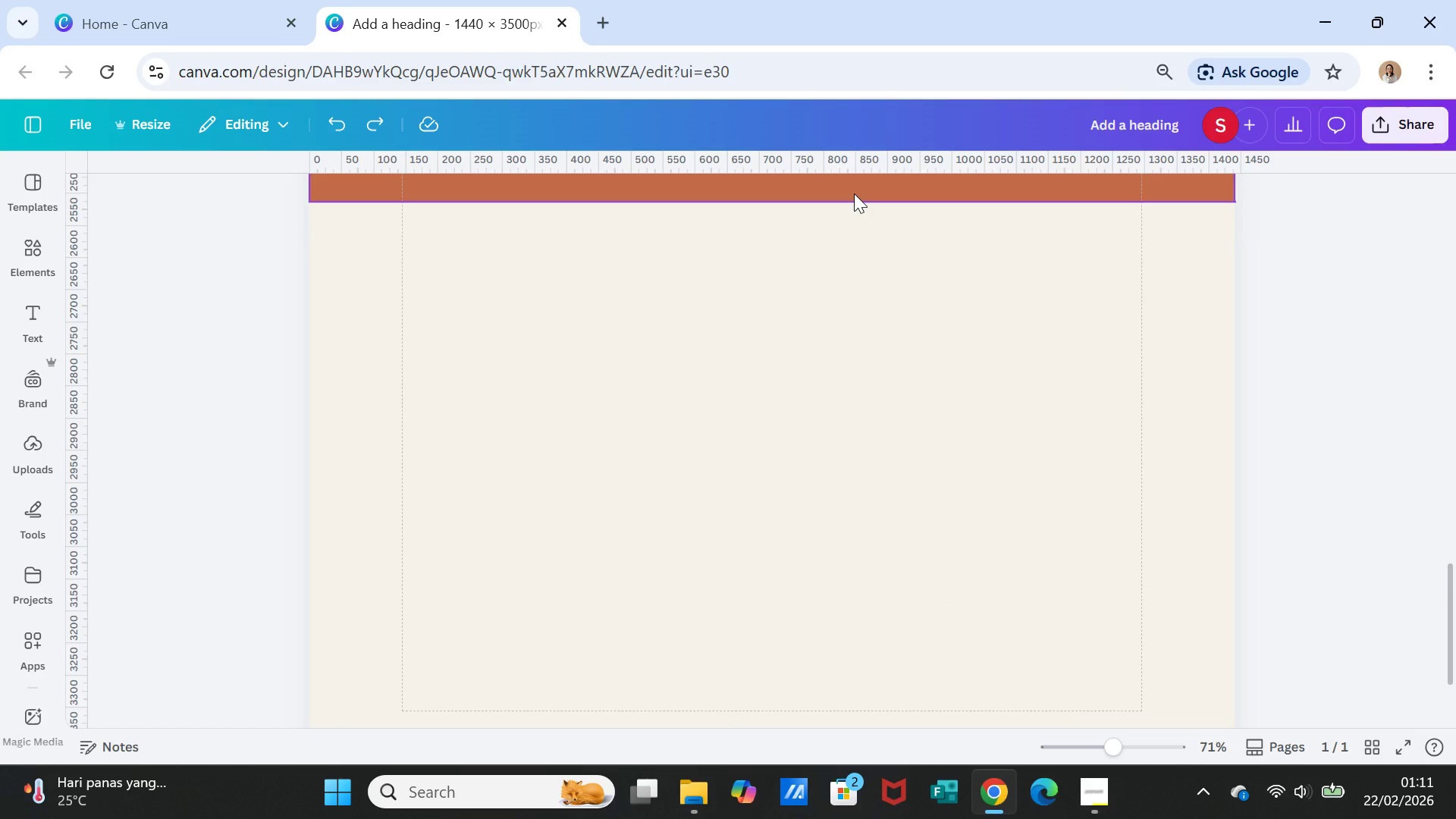 
left_click_drag(start_coordinate=[854, 193], to_coordinate=[846, 648])
 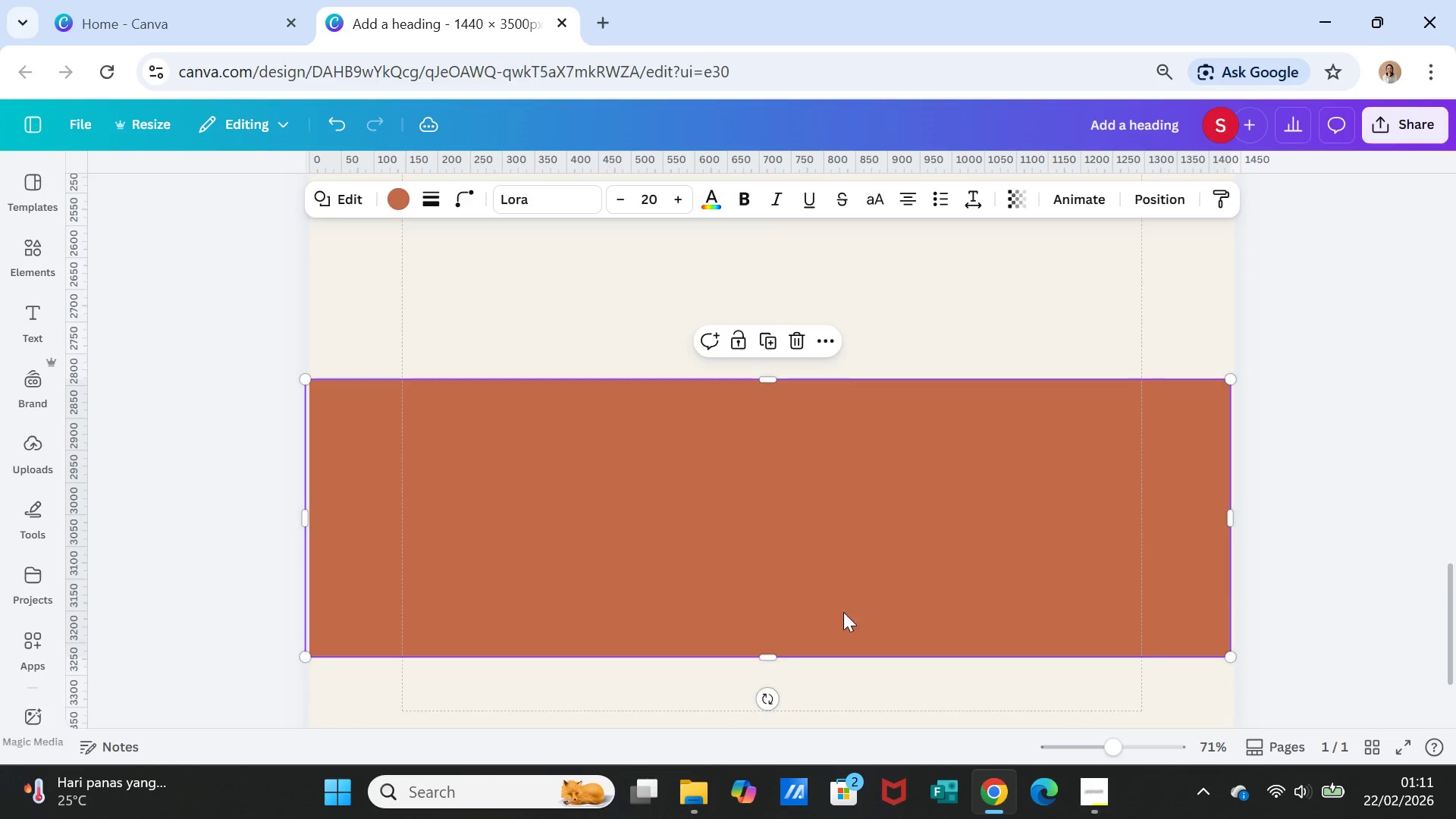 
scroll: coordinate [843, 612], scroll_direction: down, amount: 3.0
 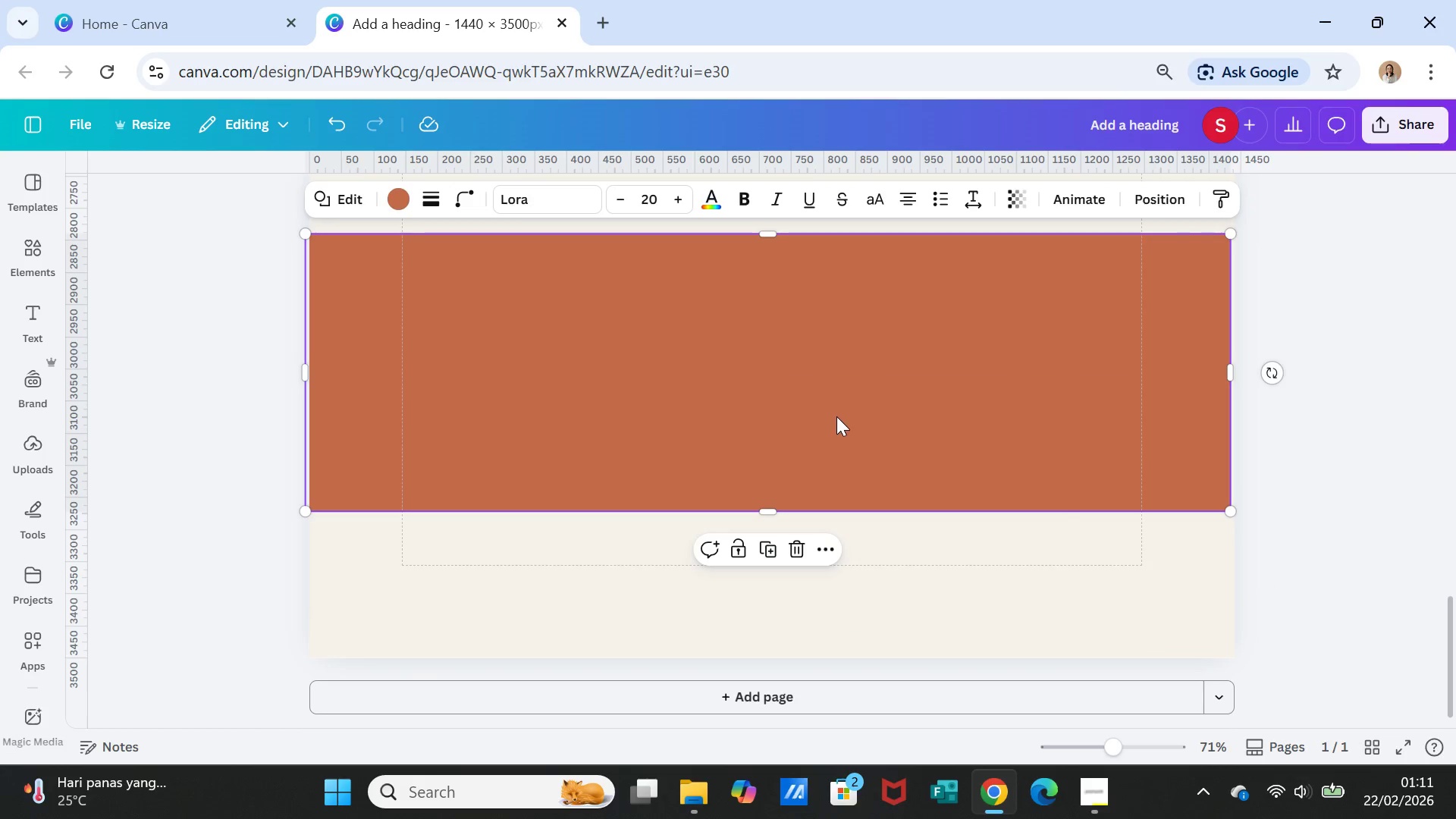 
left_click_drag(start_coordinate=[836, 416], to_coordinate=[839, 472])
 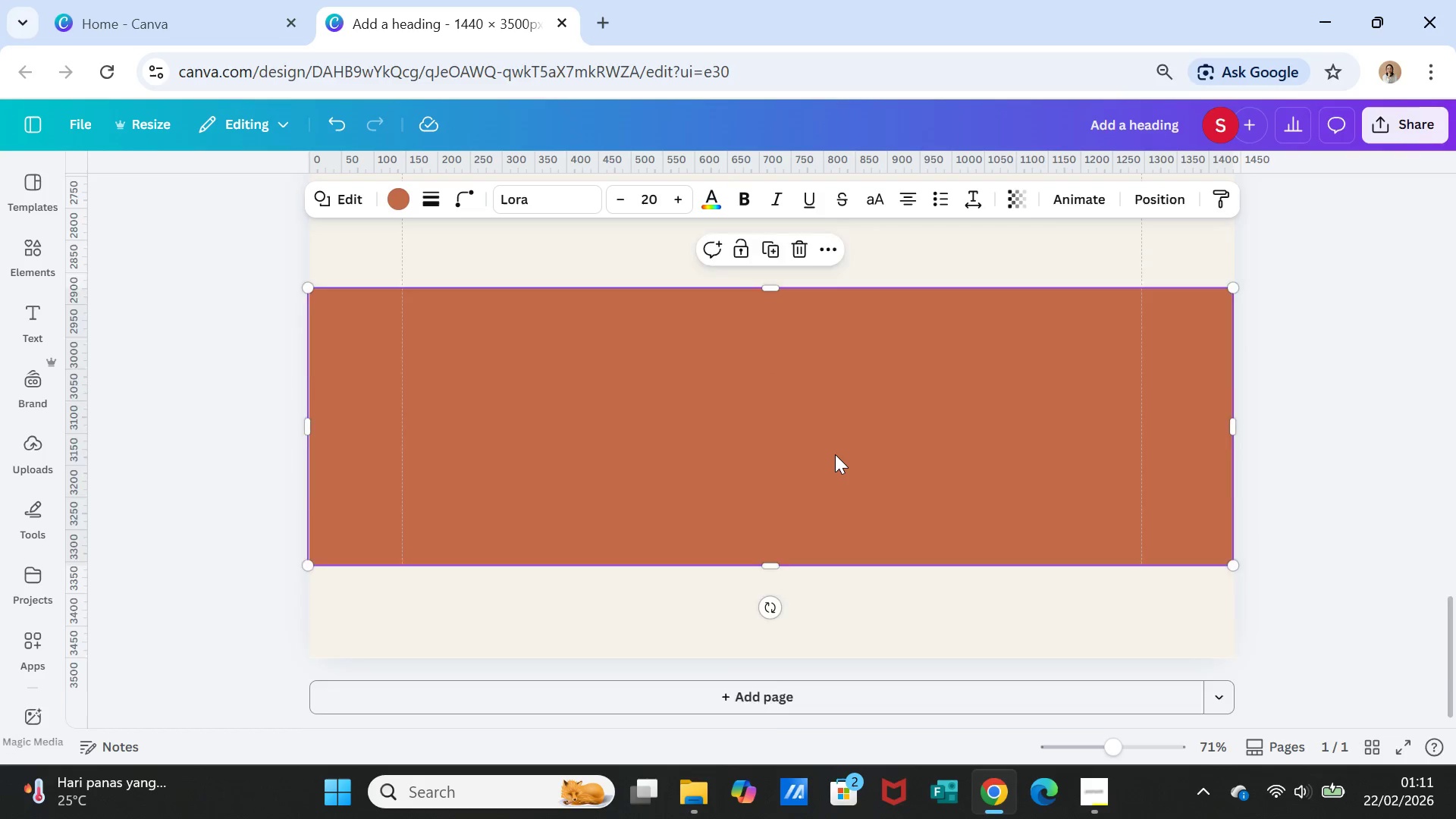 
scroll: coordinate [835, 454], scroll_direction: up, amount: 1.0
 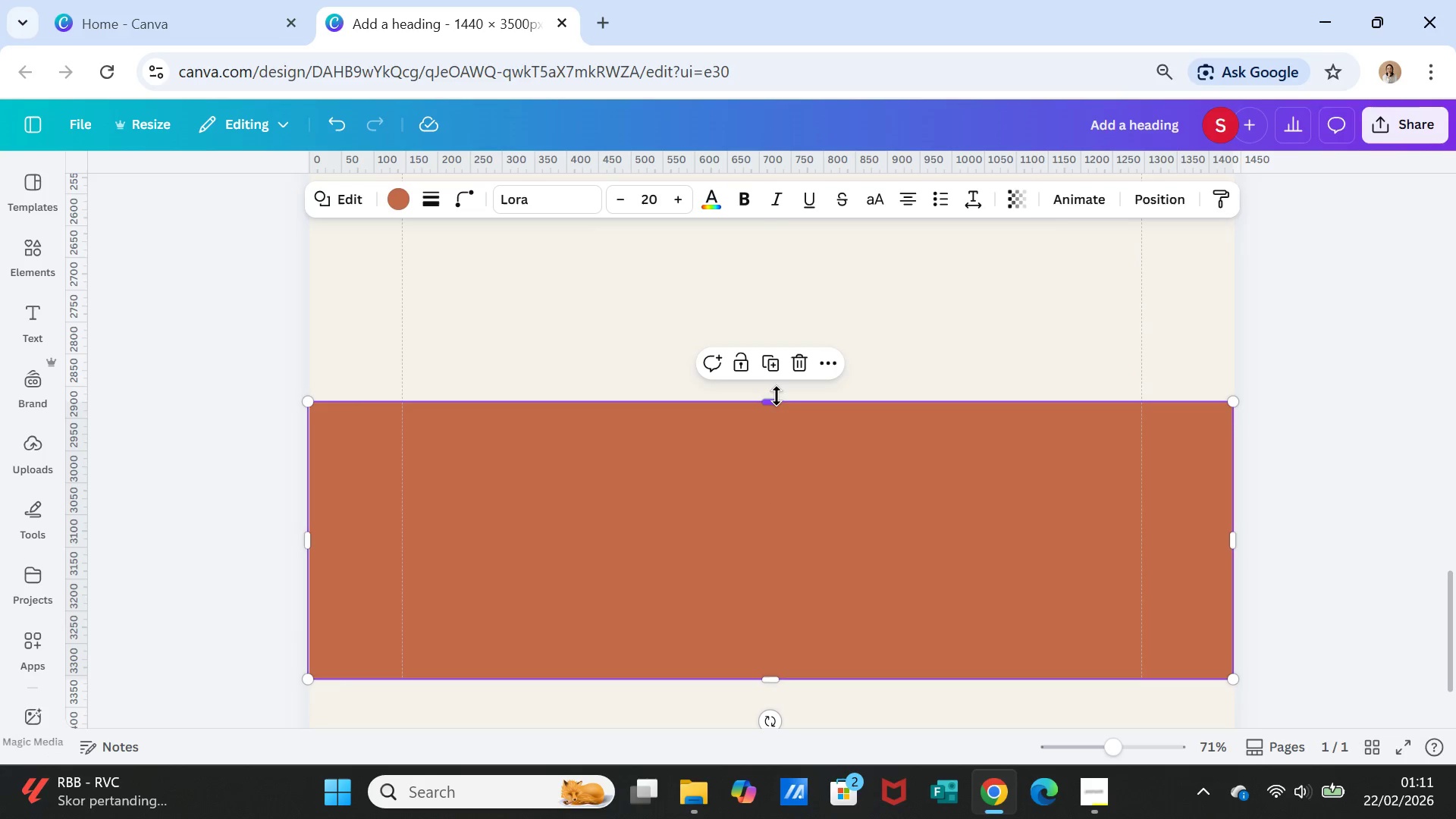 
left_click_drag(start_coordinate=[777, 397], to_coordinate=[777, 294])
 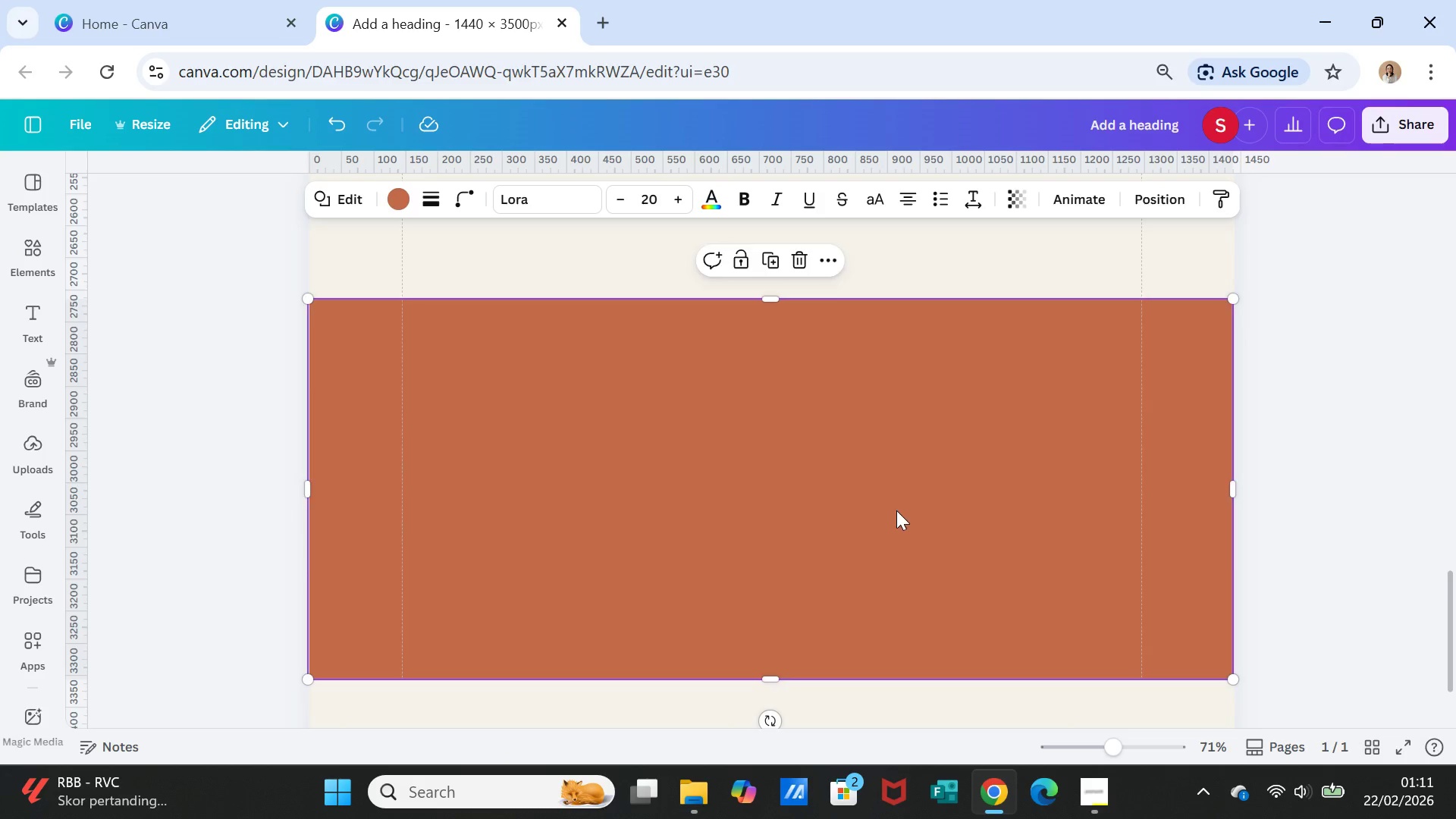 
scroll: coordinate [896, 517], scroll_direction: up, amount: 4.0
 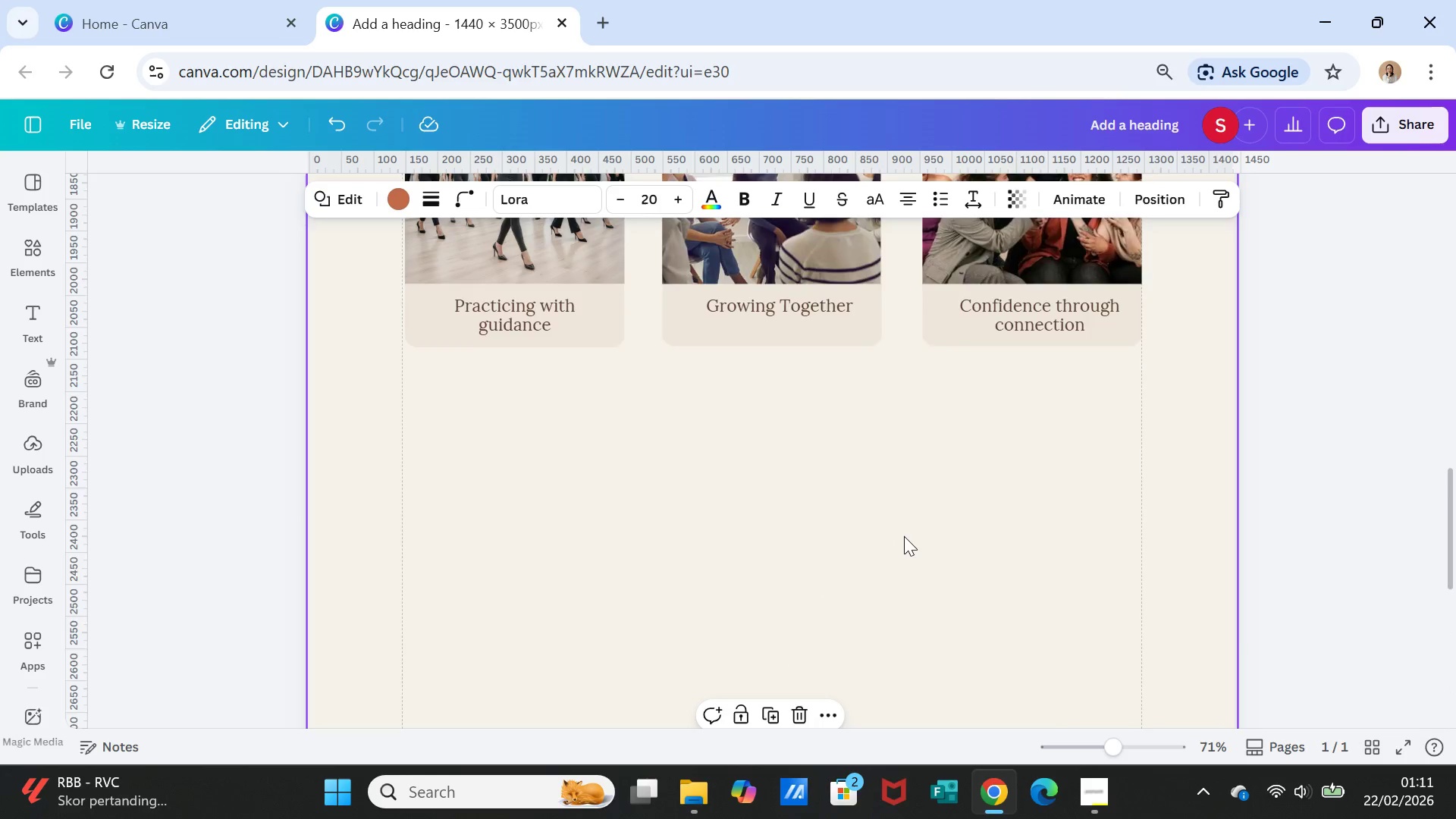 
scroll: coordinate [904, 536], scroll_direction: down, amount: 1.0
 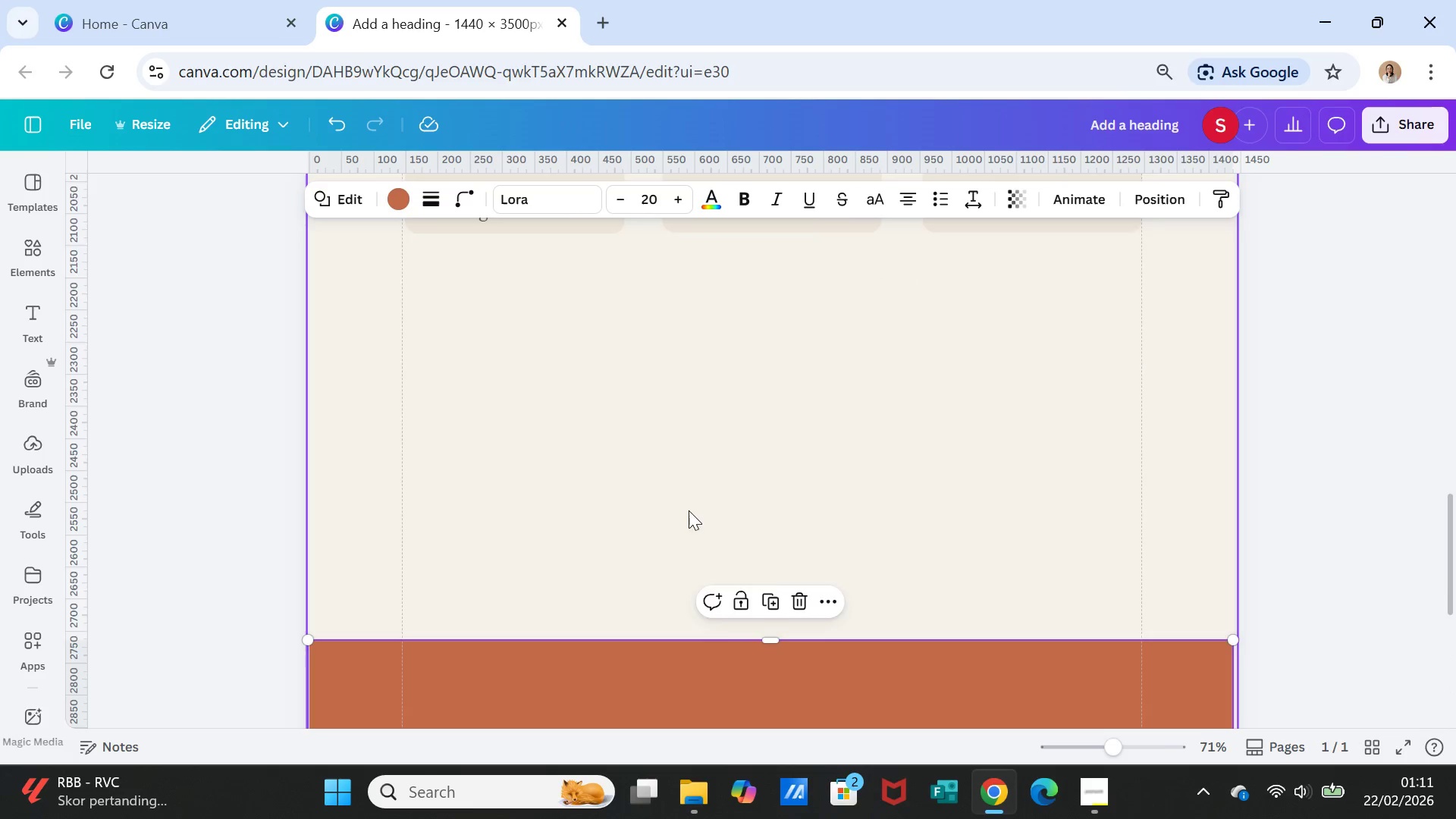 
scroll: coordinate [683, 510], scroll_direction: up, amount: 2.0
 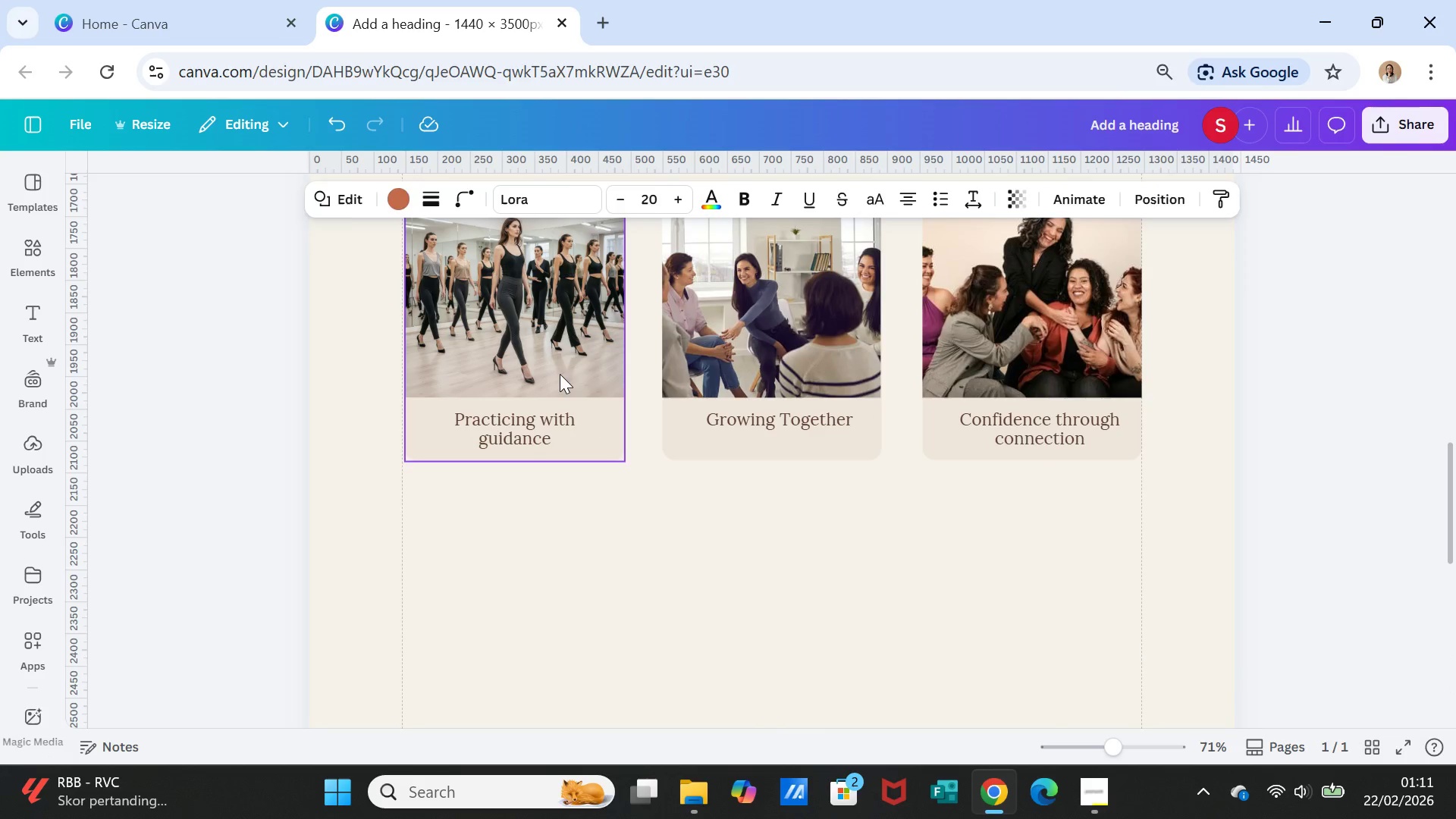 
left_click_drag(start_coordinate=[560, 374], to_coordinate=[561, 639])
 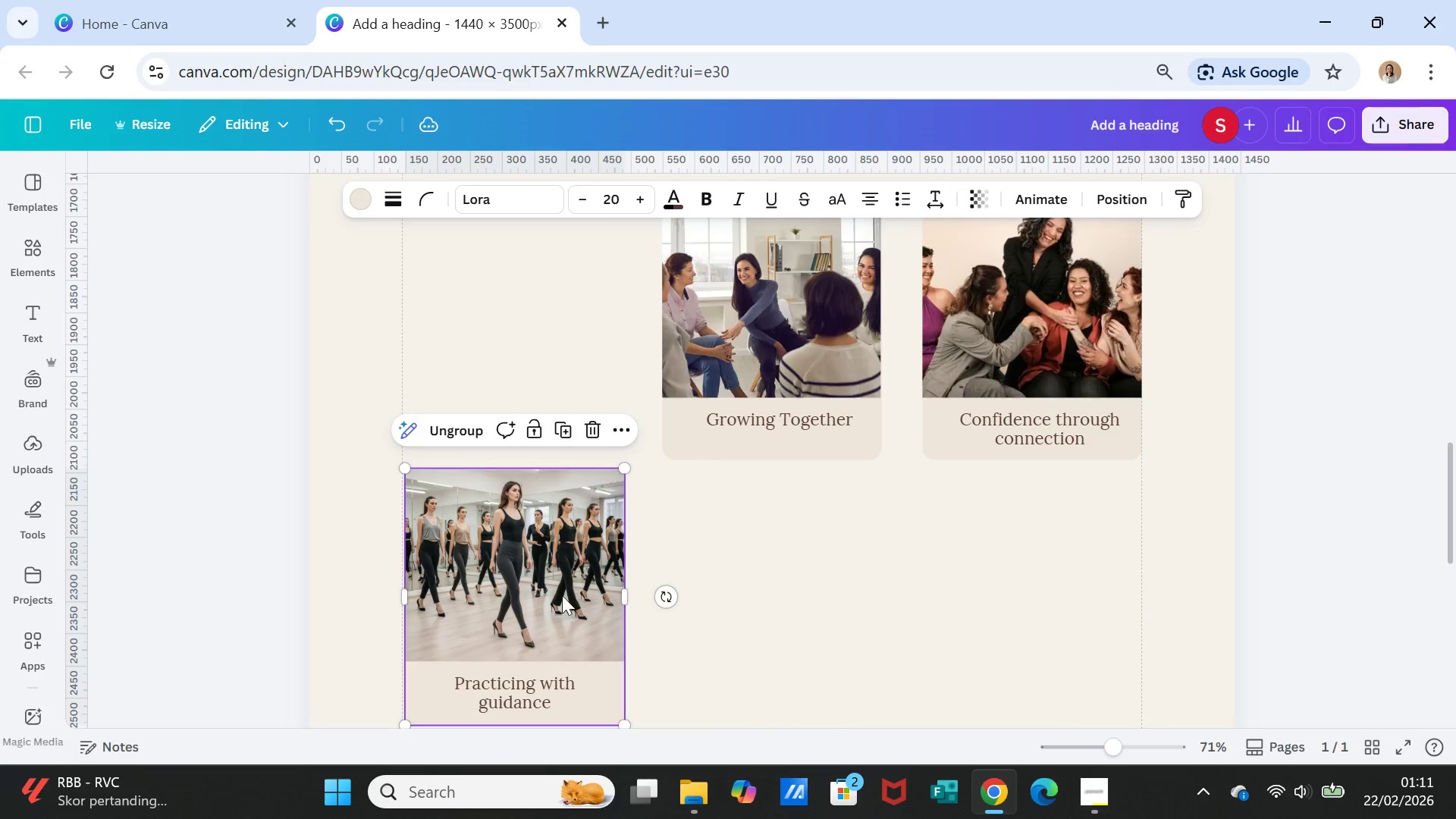 
scroll: coordinate [562, 595], scroll_direction: down, amount: 2.0
 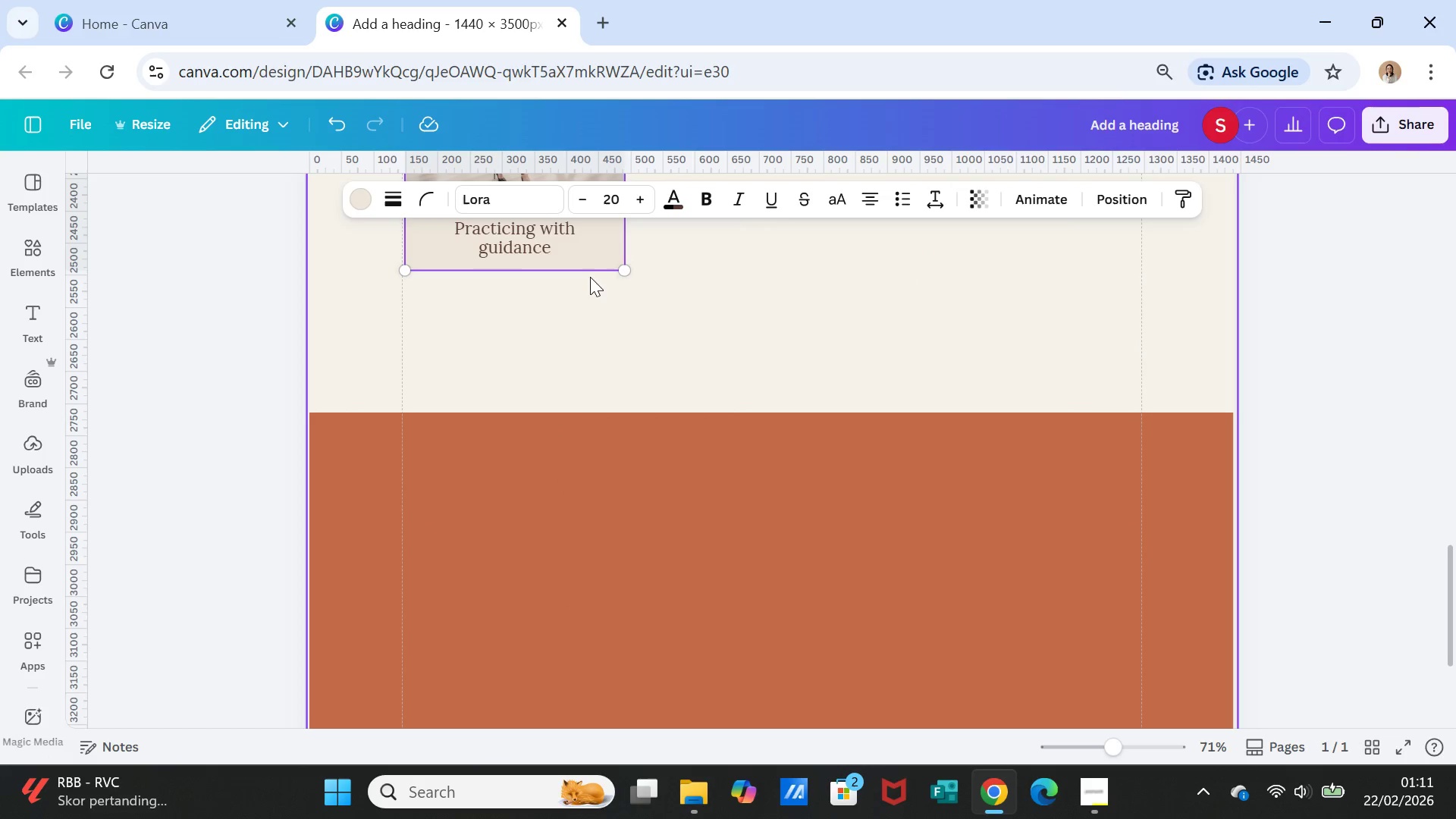 
scroll: coordinate [617, 328], scroll_direction: up, amount: 1.0
 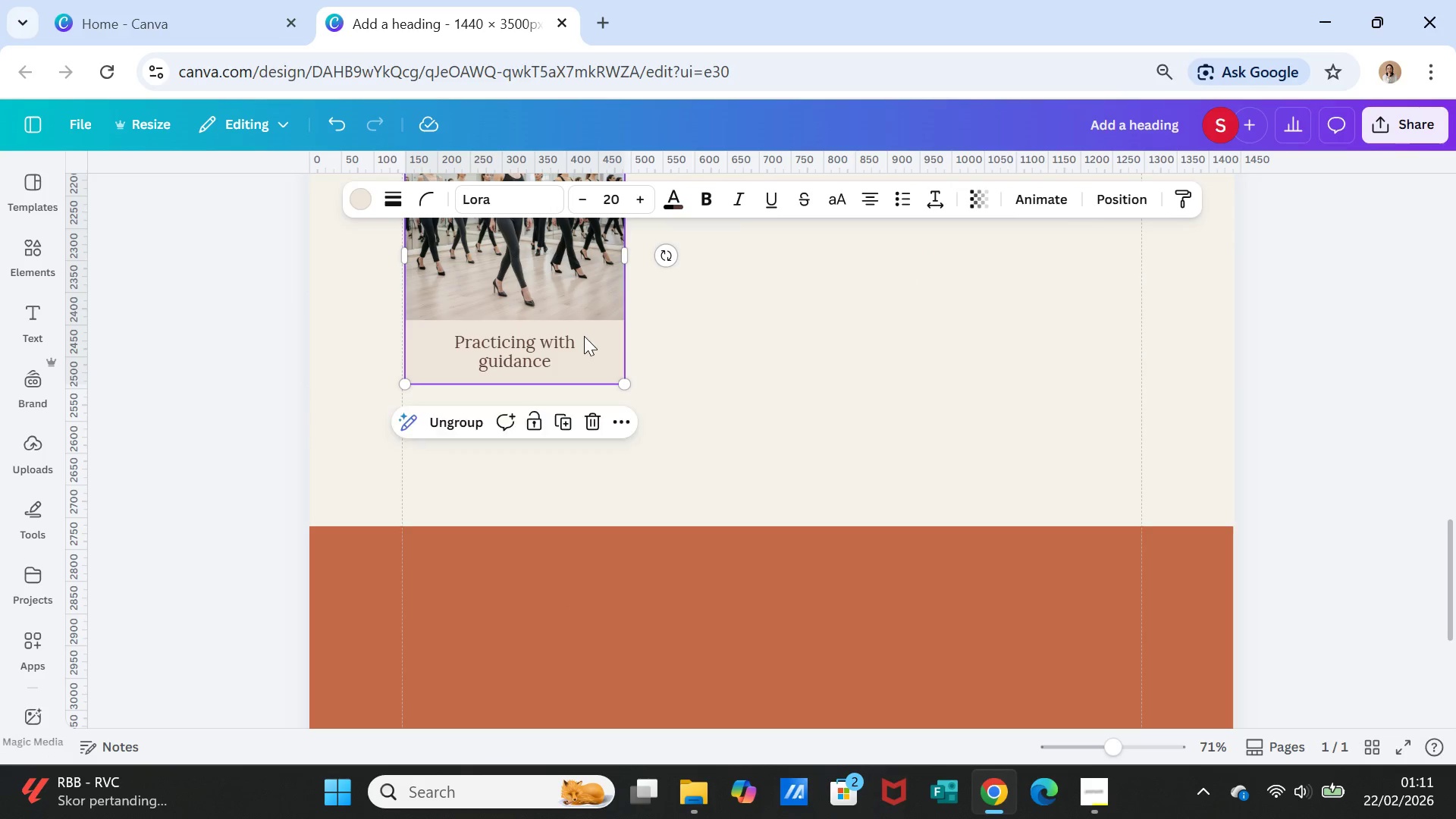 
left_click_drag(start_coordinate=[582, 334], to_coordinate=[581, 426])
 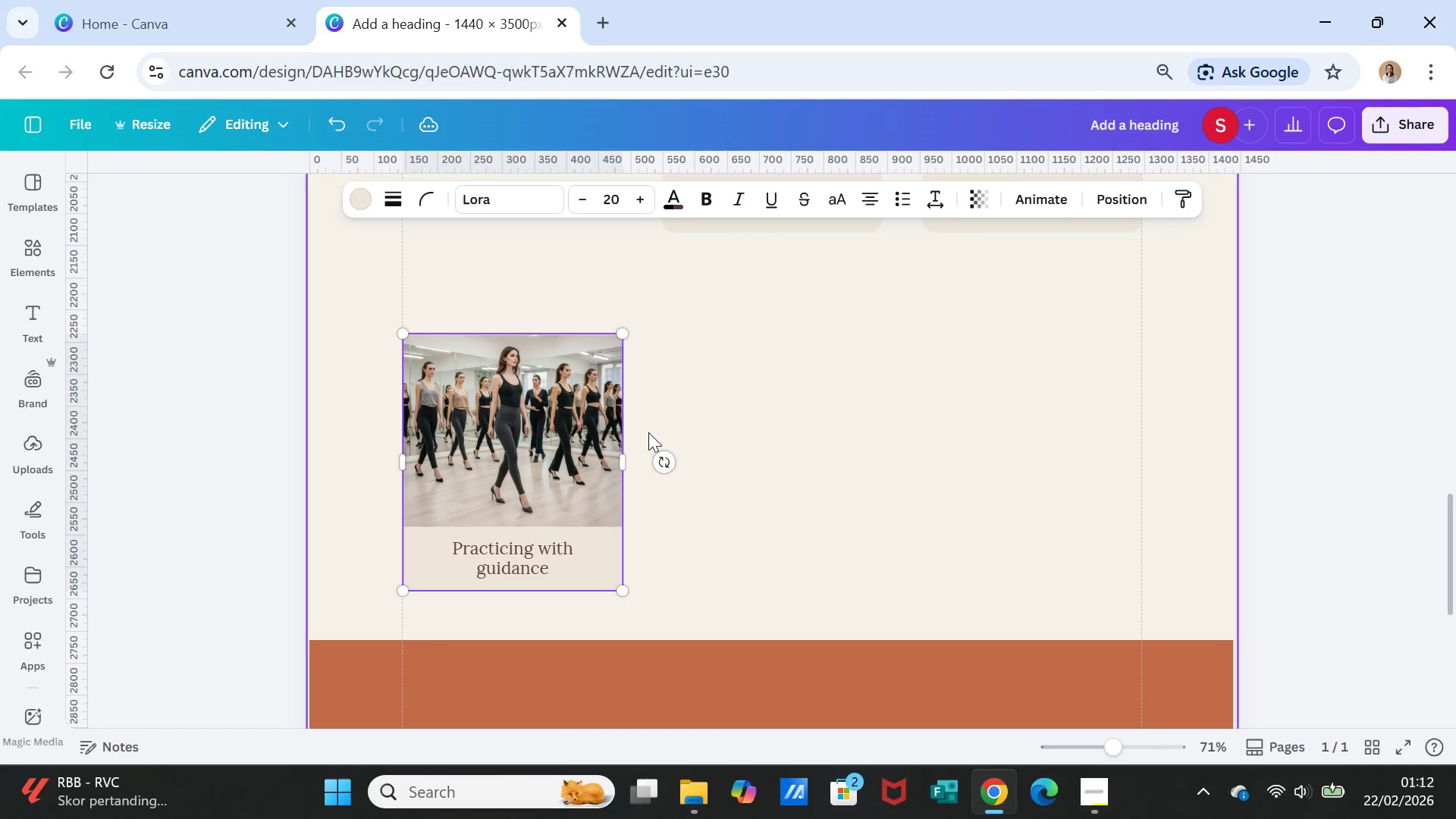 
scroll: coordinate [648, 432], scroll_direction: up, amount: 1.0
 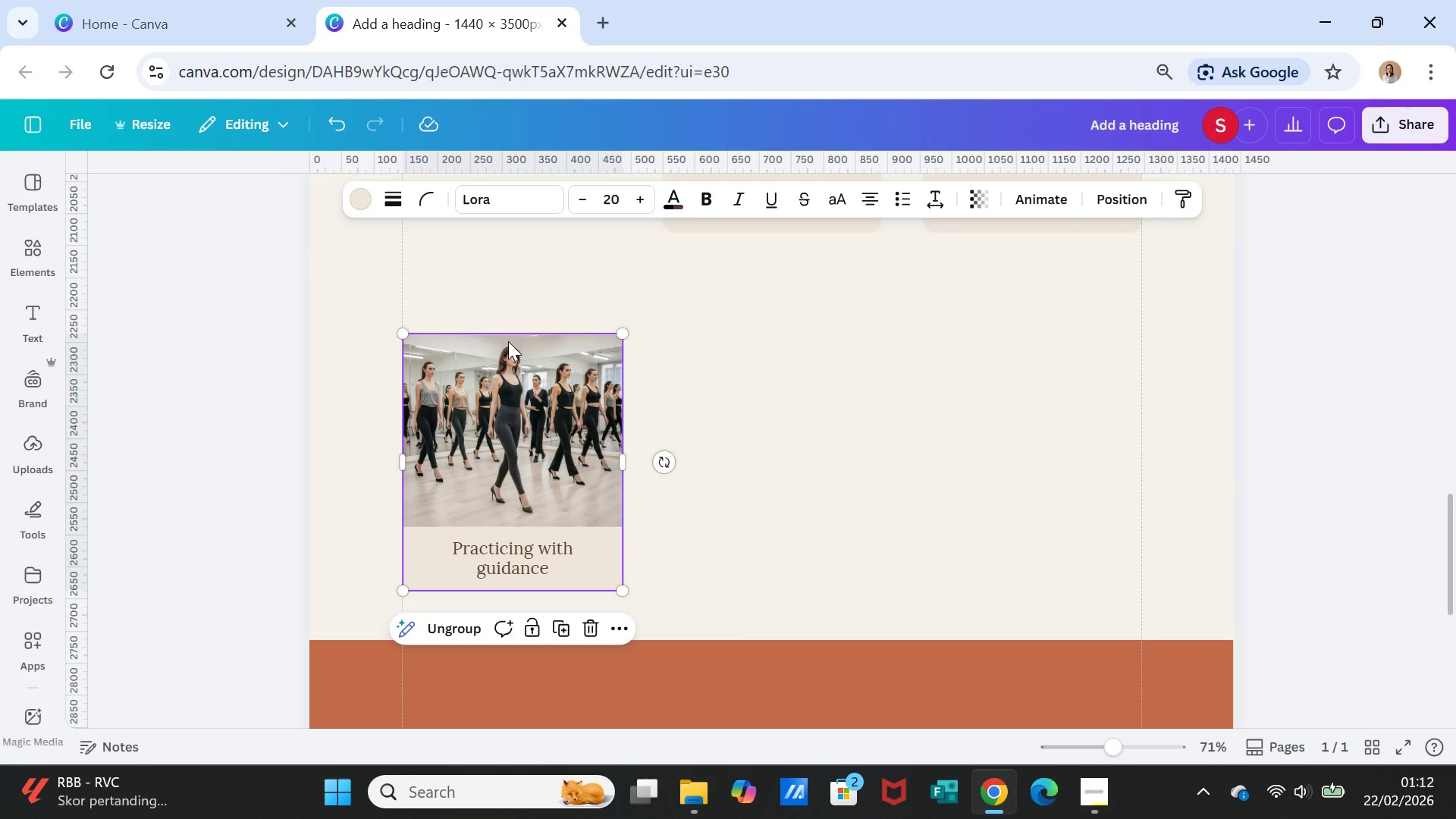 
left_click([508, 341])
 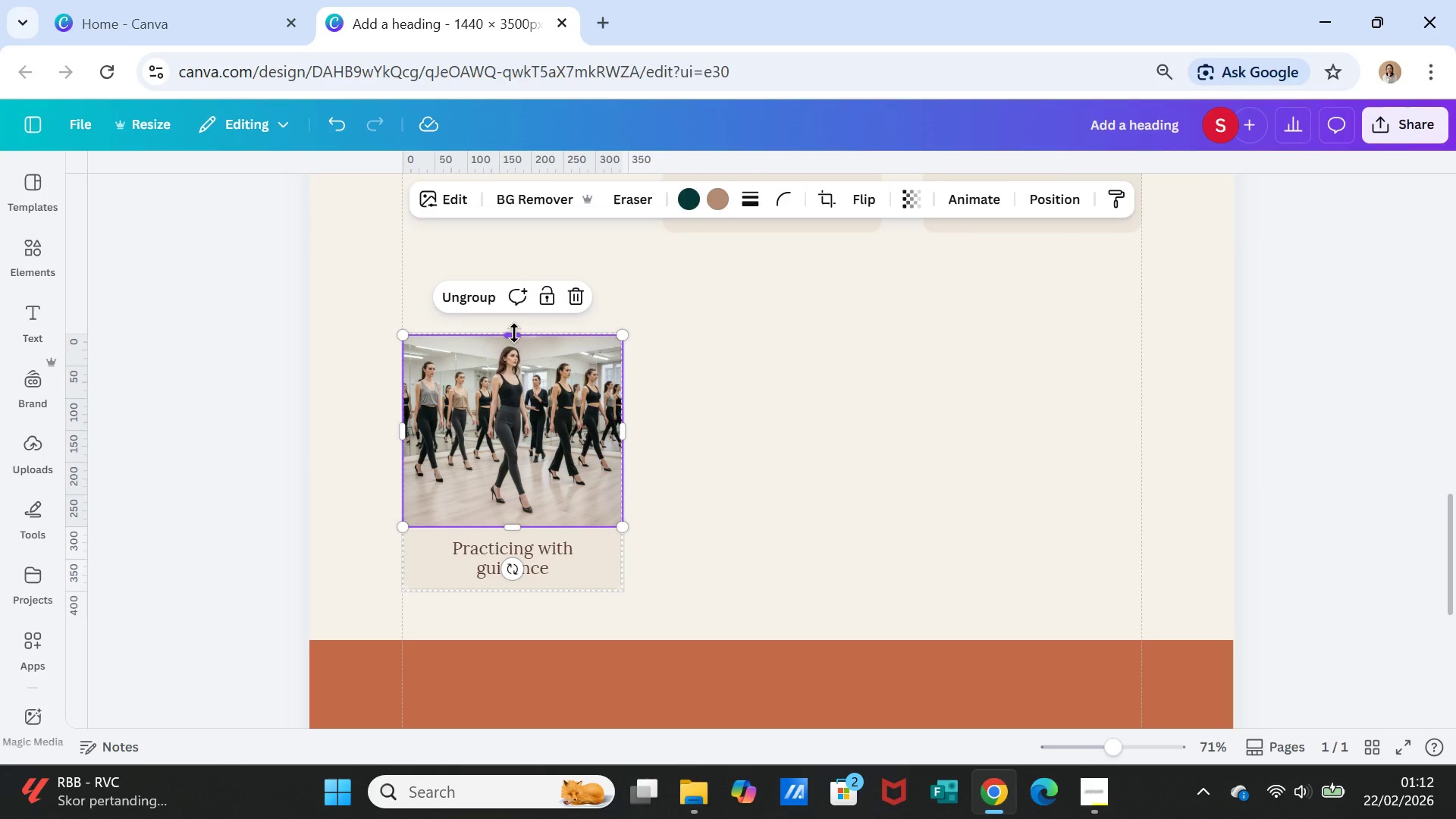 
left_click_drag(start_coordinate=[514, 333], to_coordinate=[513, 283])
 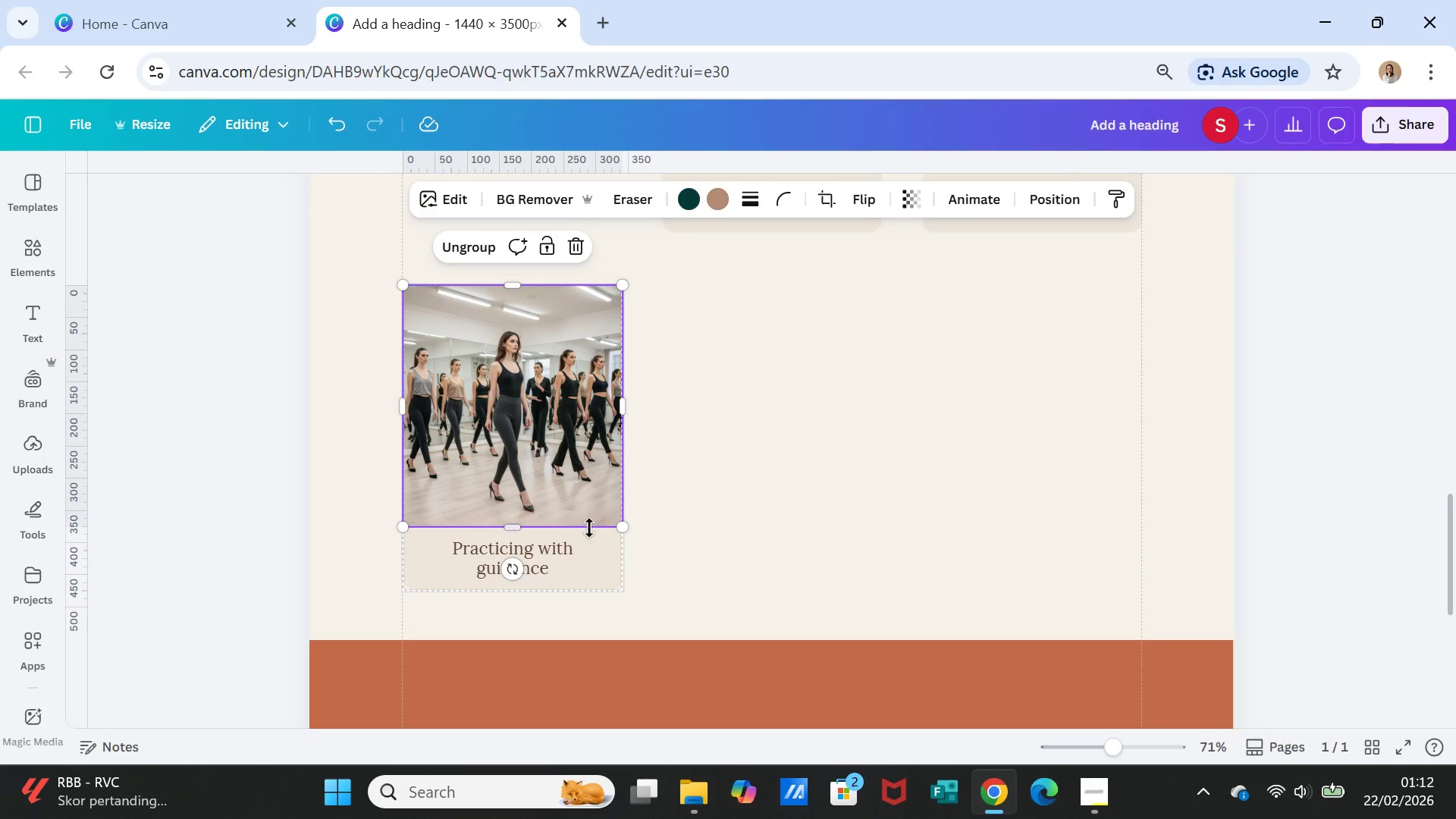 
left_click([595, 579])
 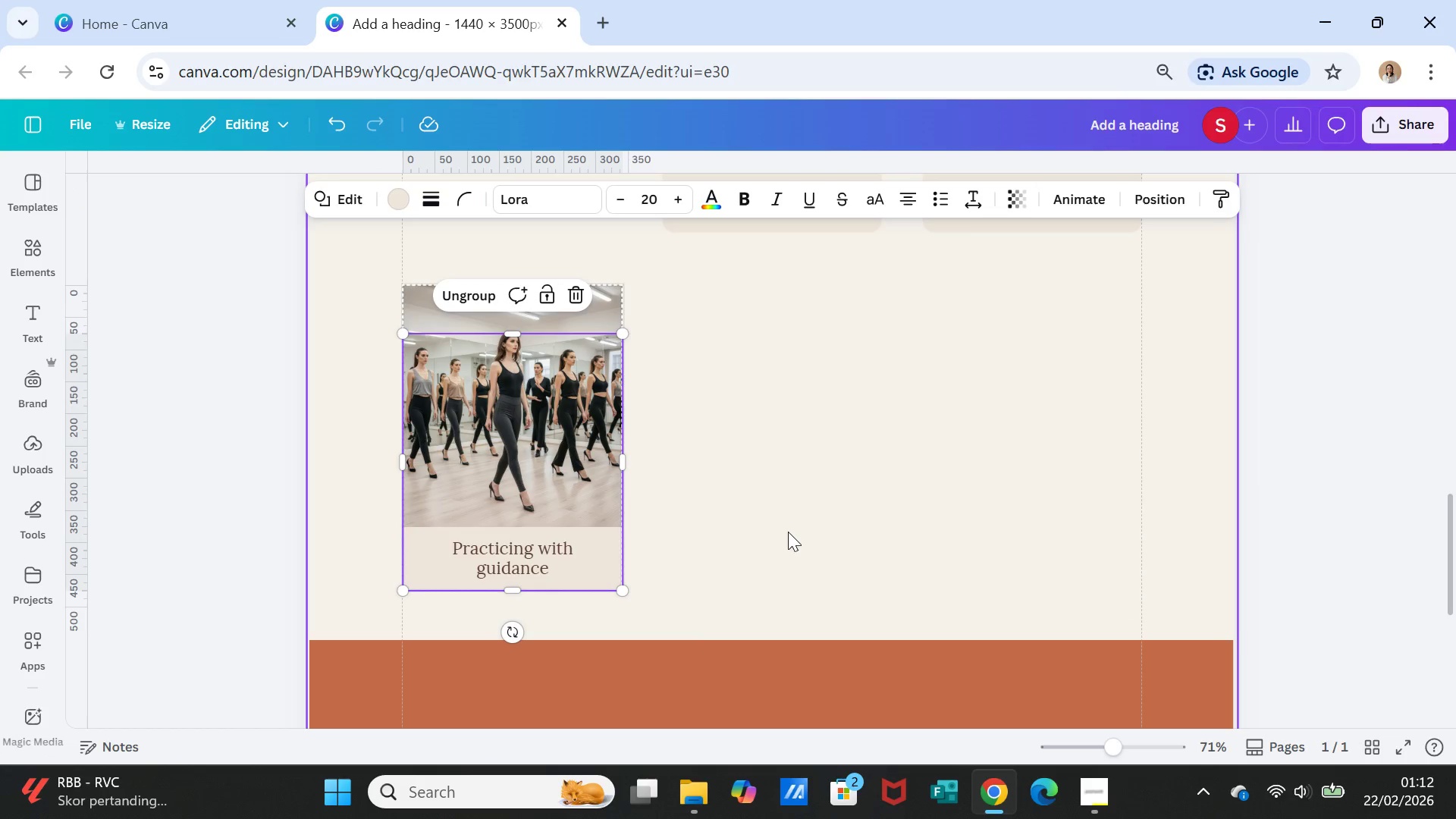 
left_click([788, 532])
 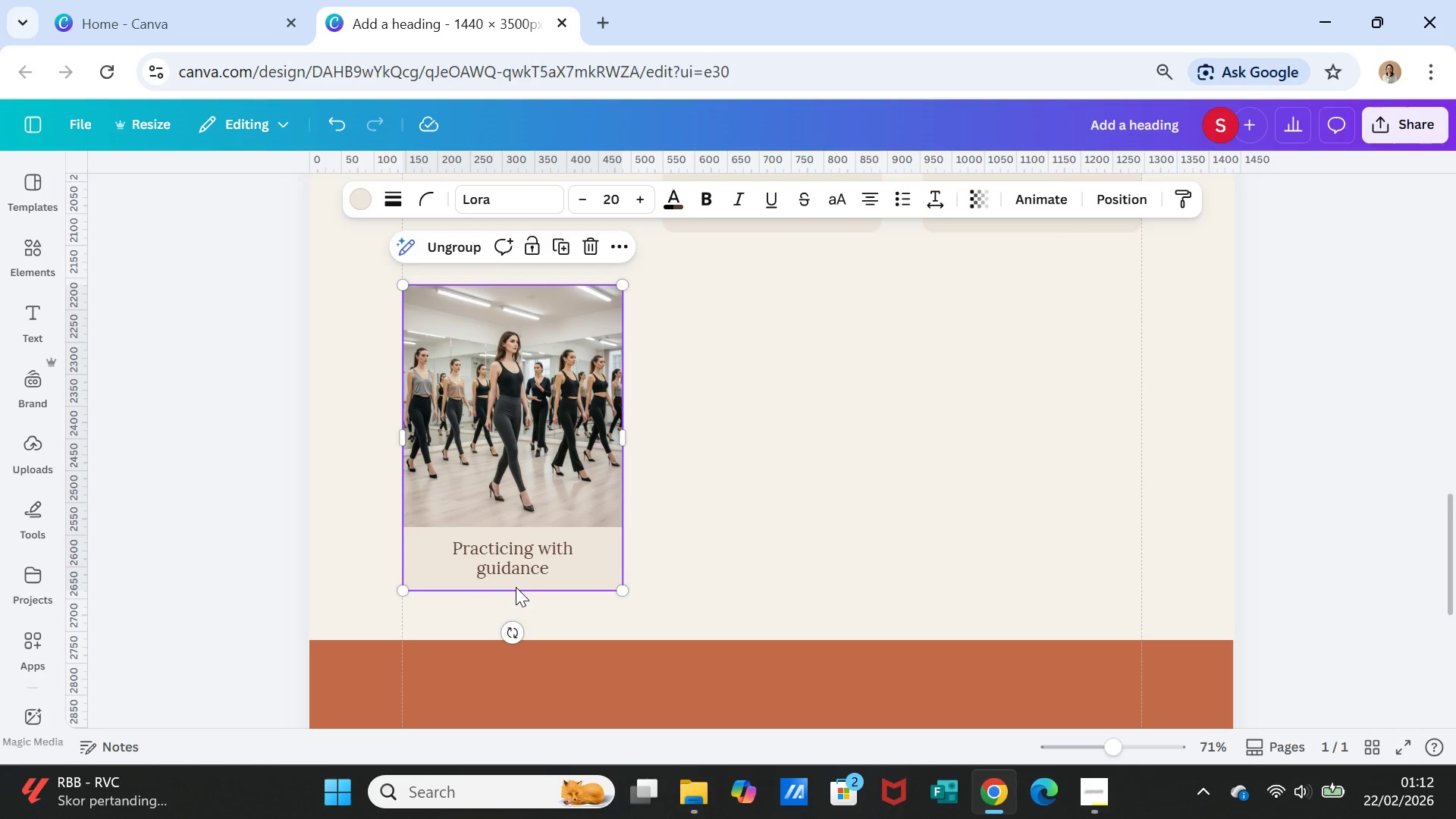 
left_click([600, 566])
 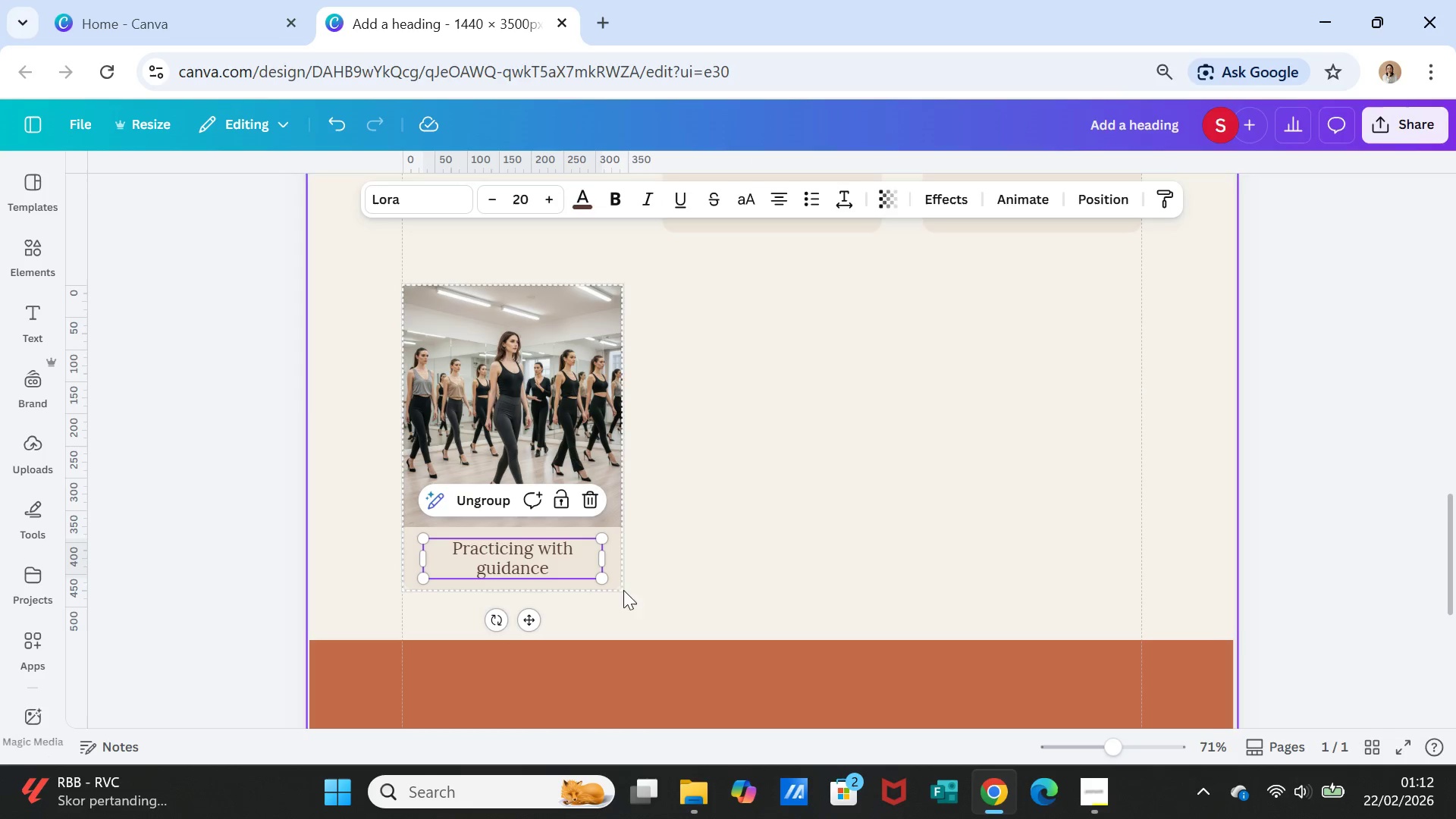 
left_click([618, 584])
 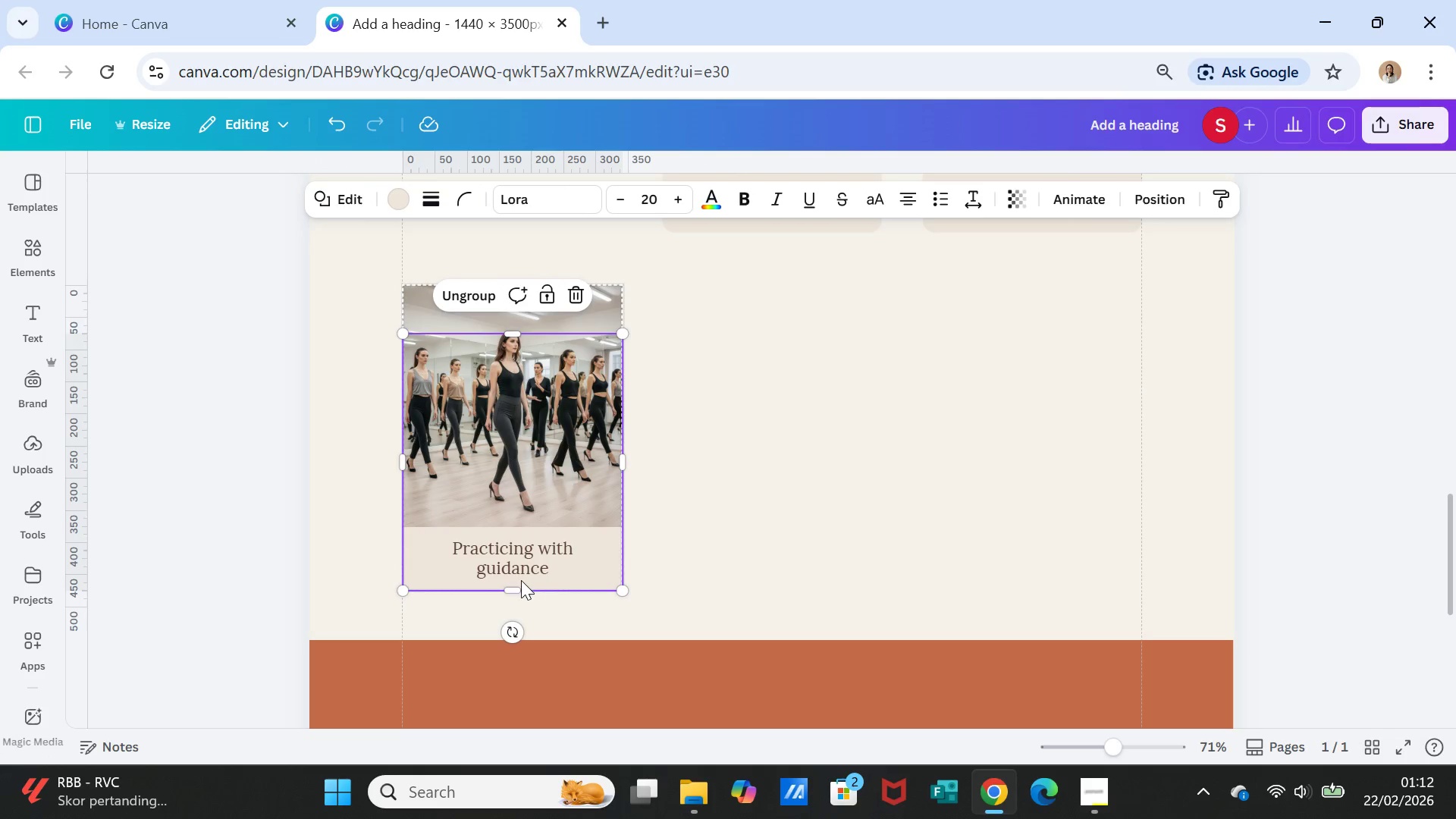 
left_click_drag(start_coordinate=[510, 590], to_coordinate=[512, 609])
 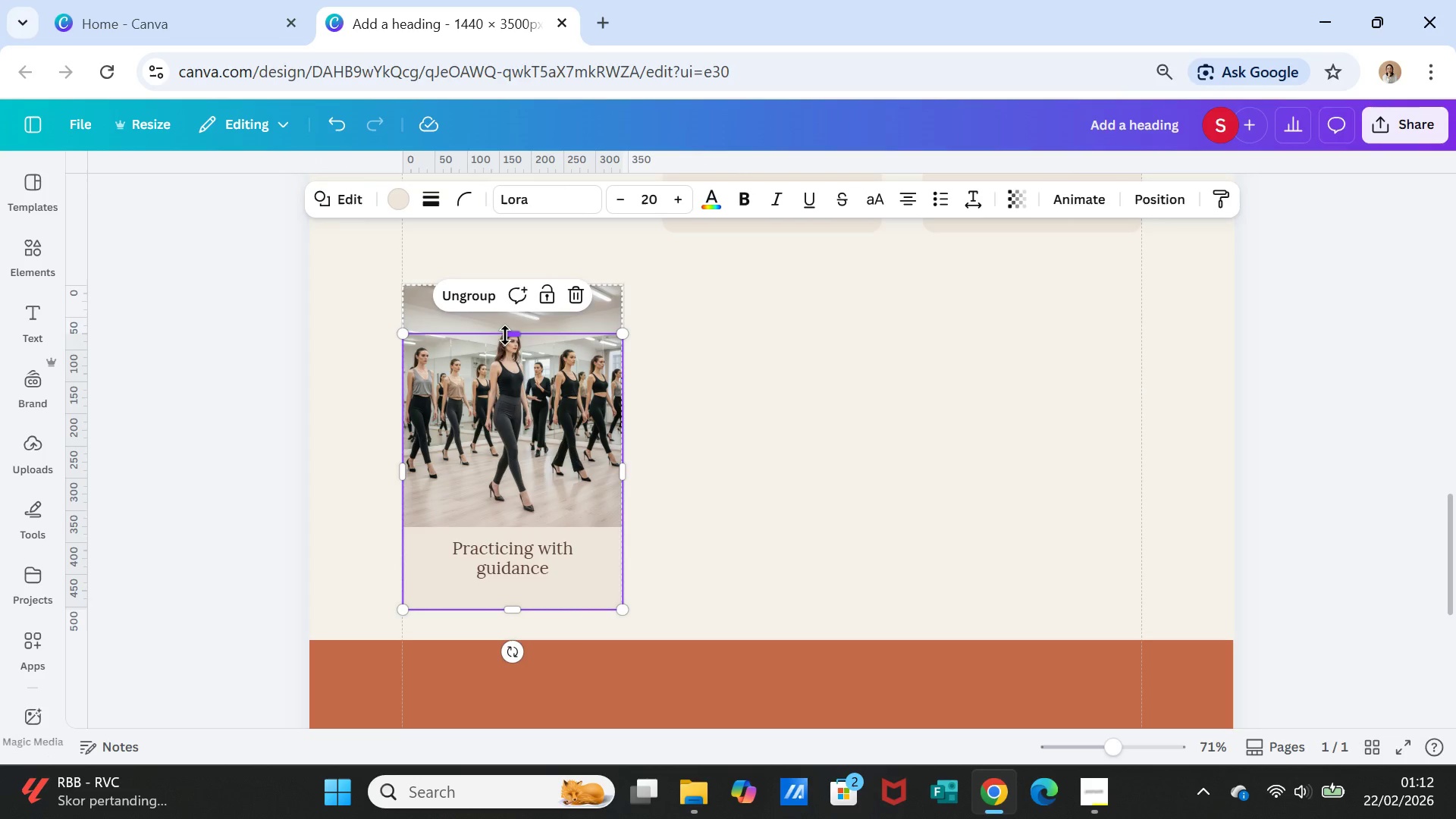 
left_click_drag(start_coordinate=[505, 335], to_coordinate=[507, 289])
 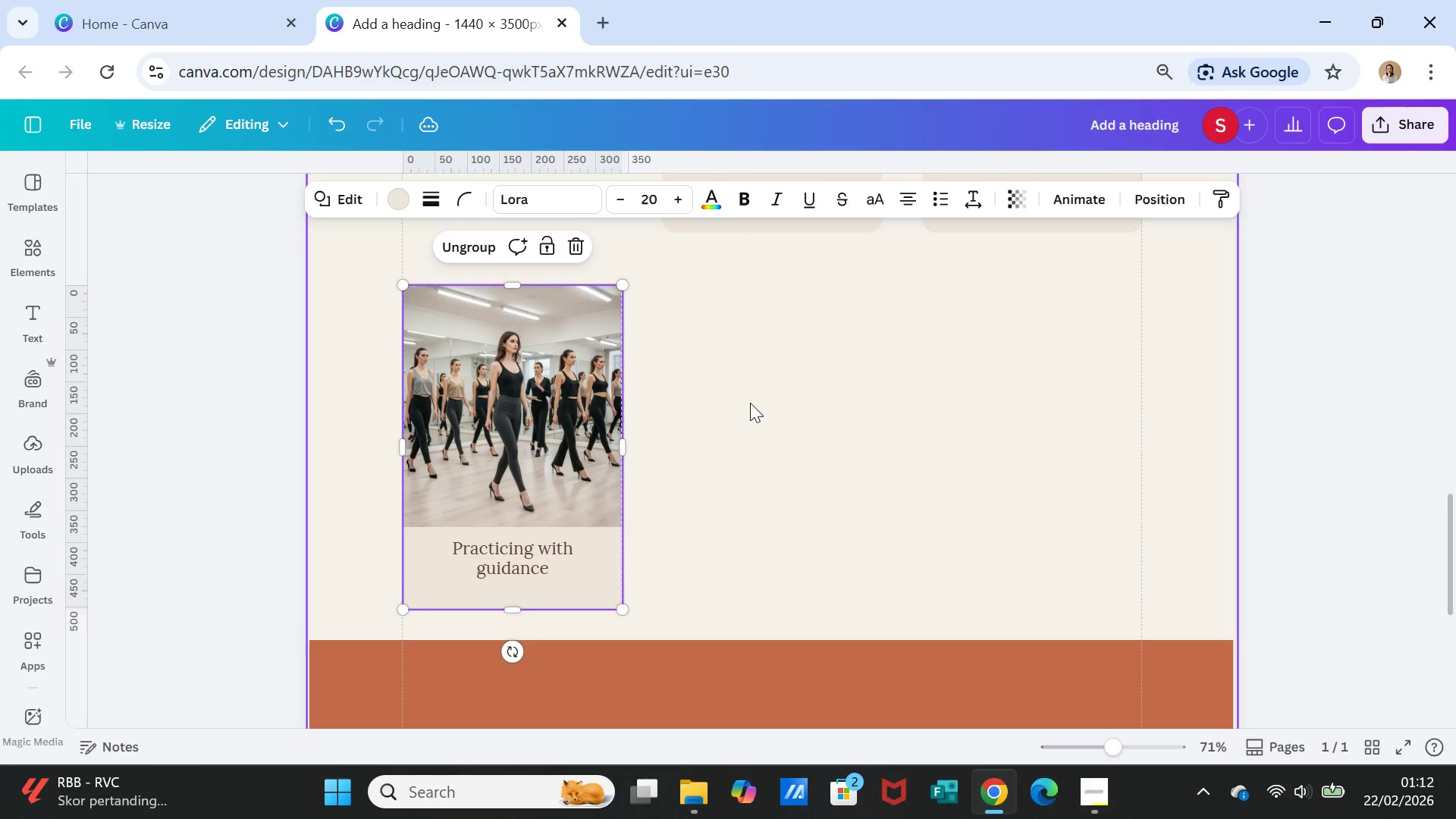 
left_click([750, 403])
 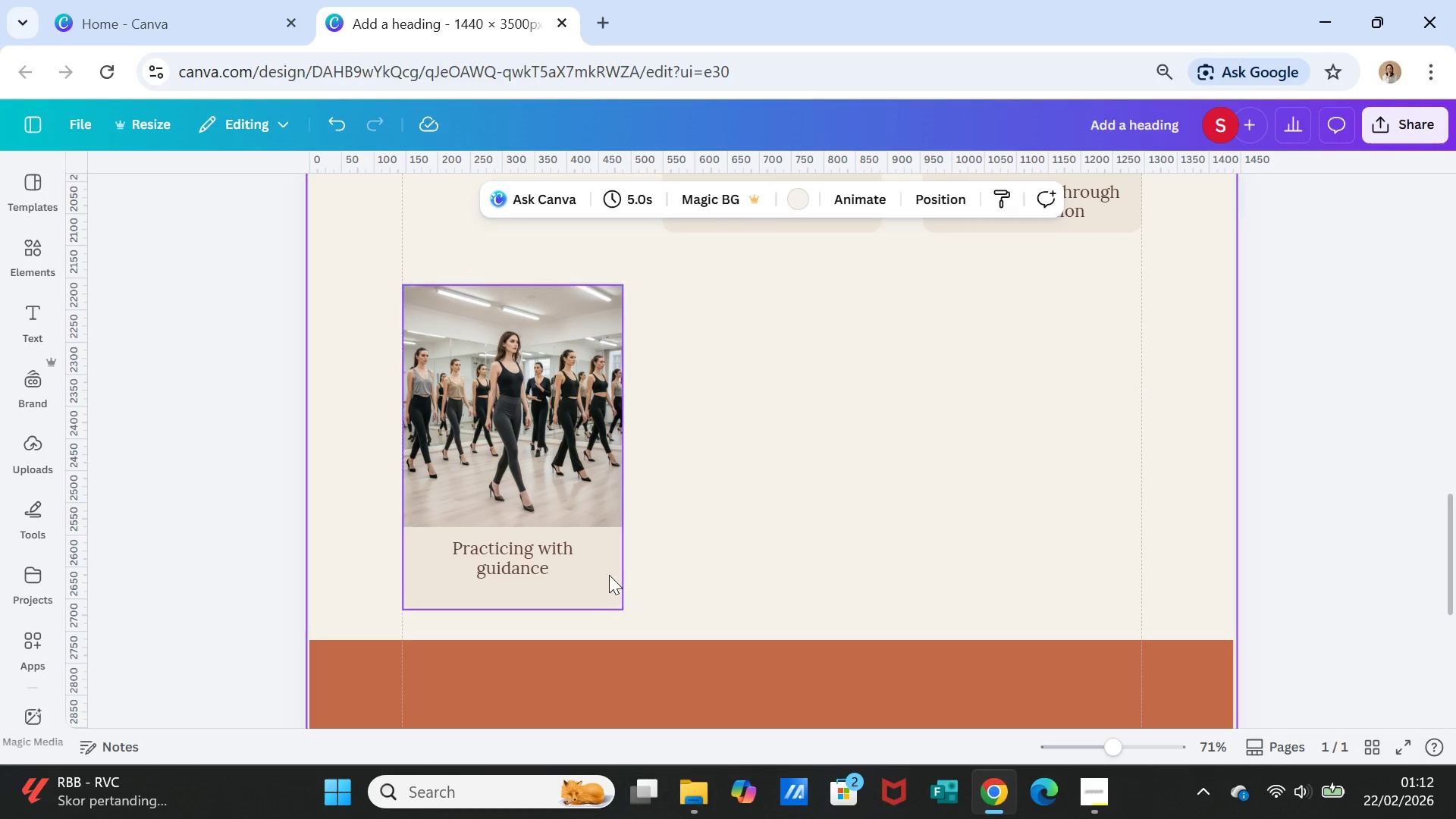 
left_click([605, 575])
 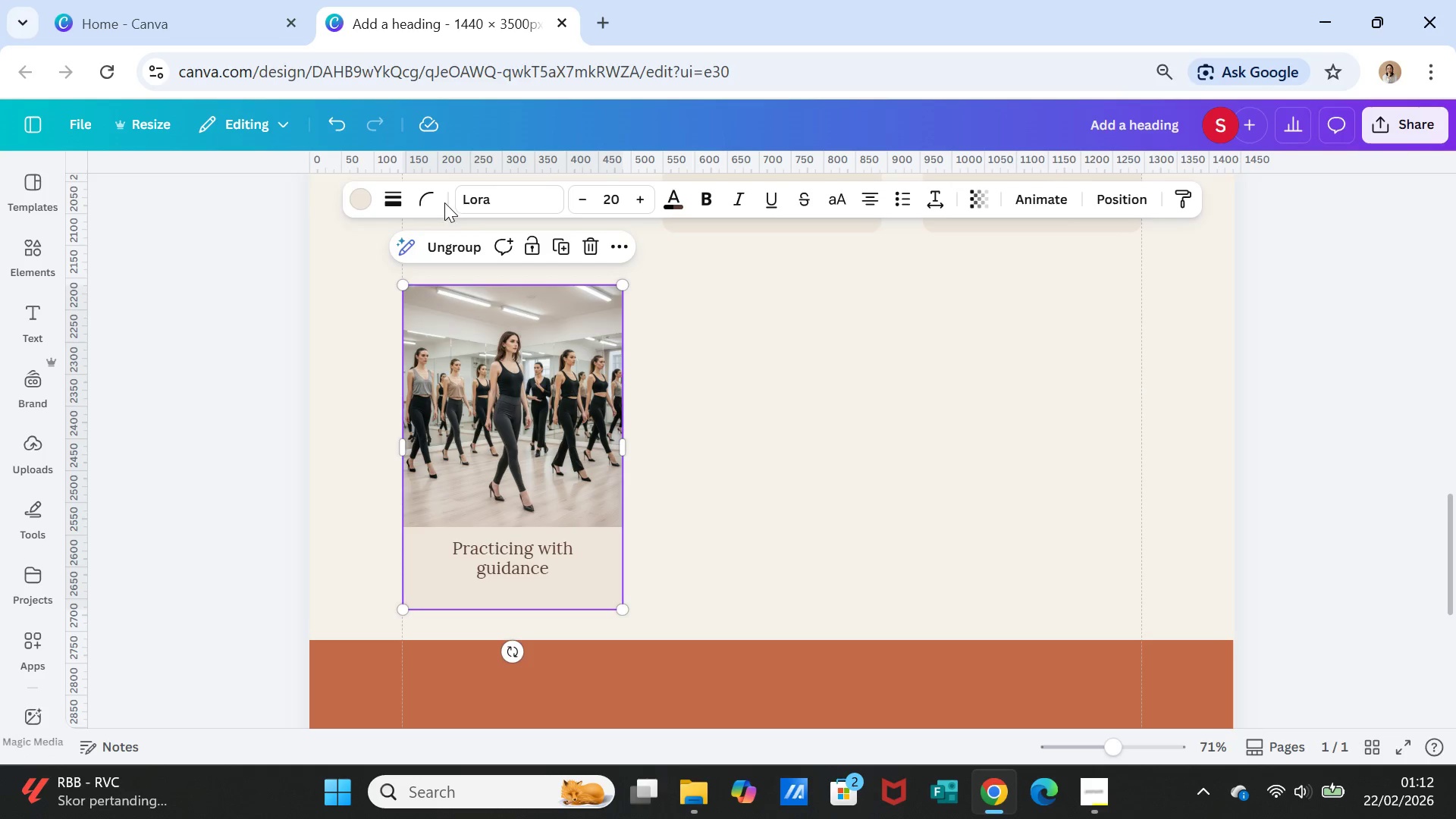 
left_click([434, 199])
 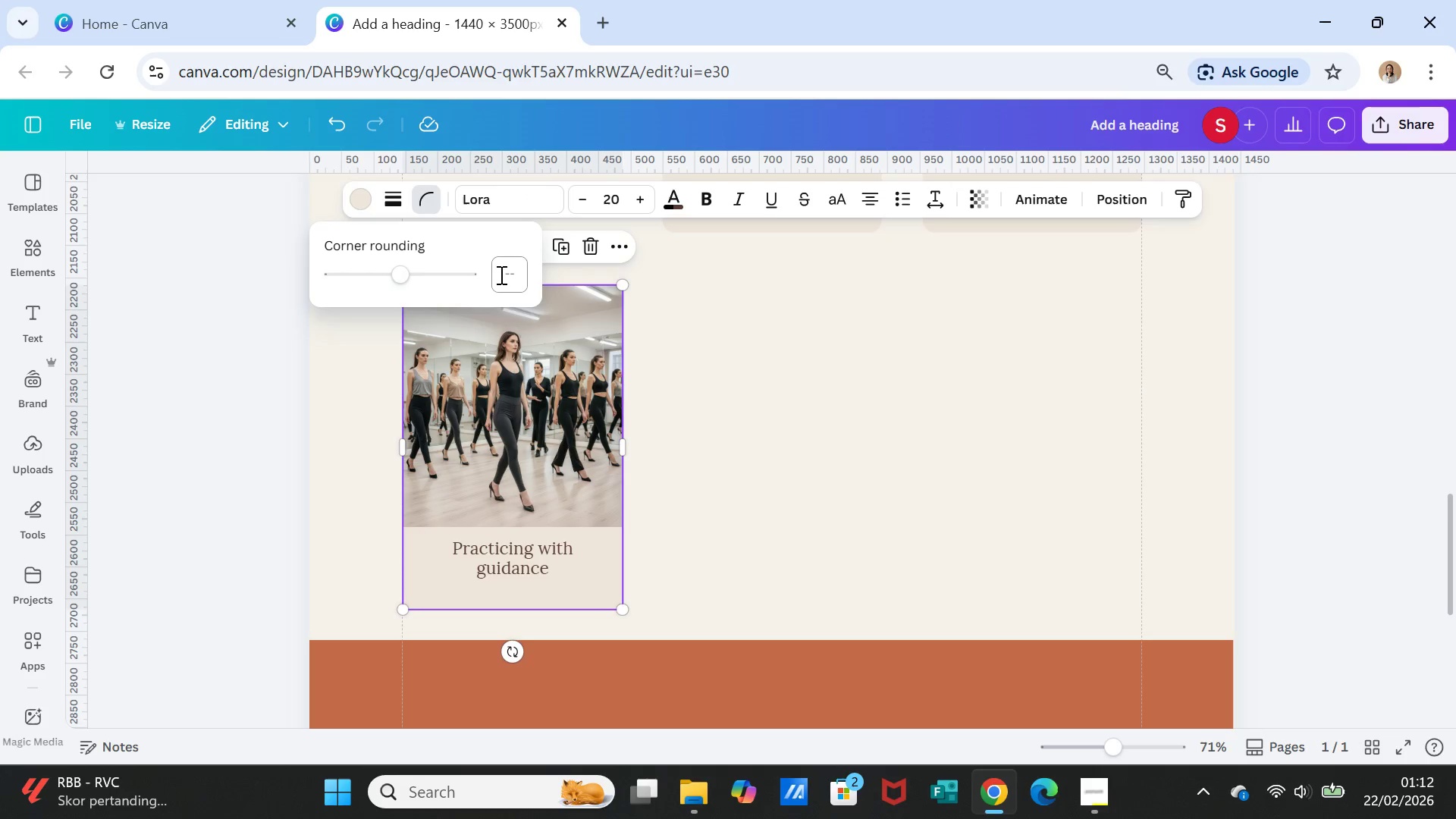 
left_click([508, 271])
 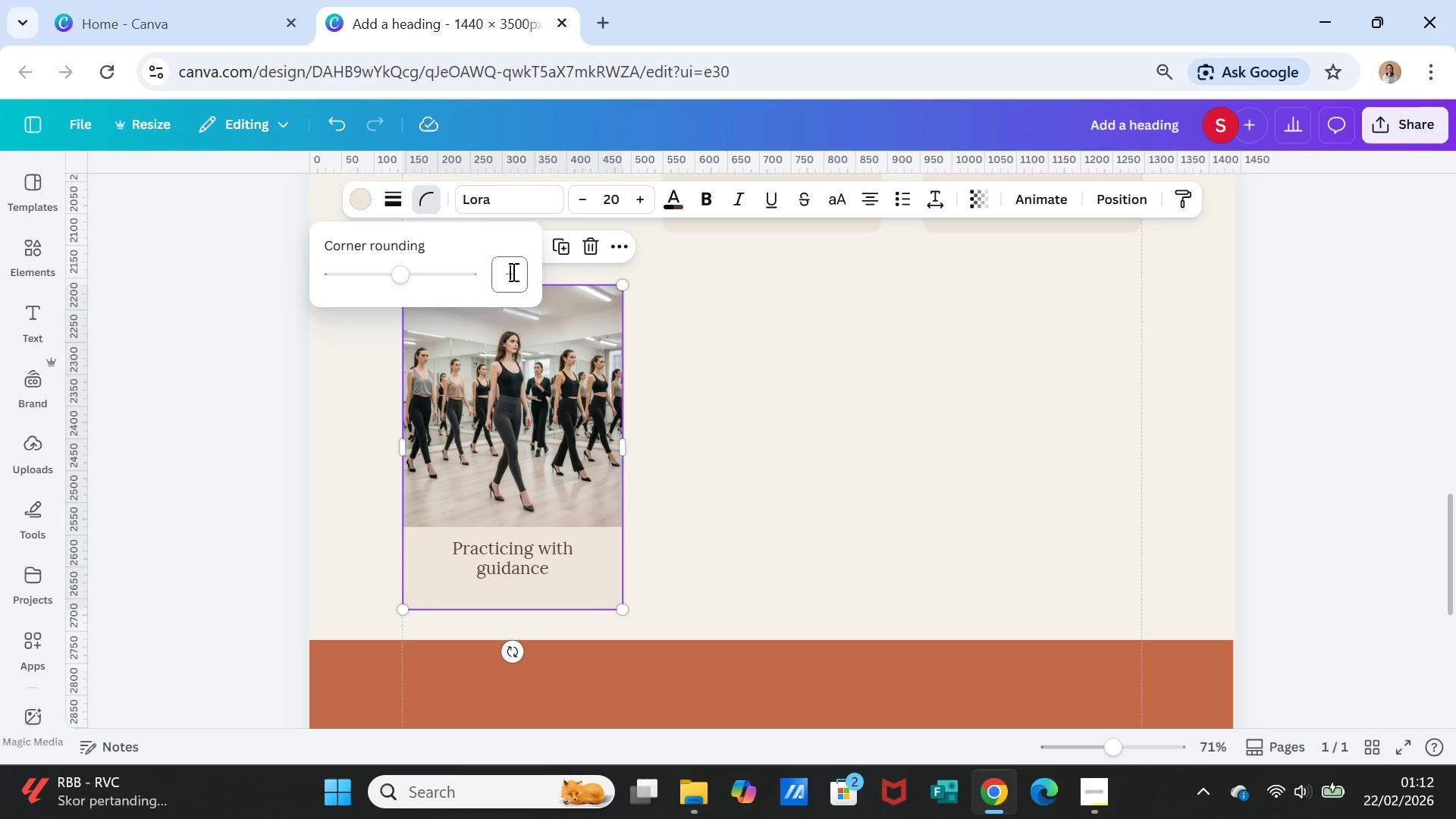 
type(20)
 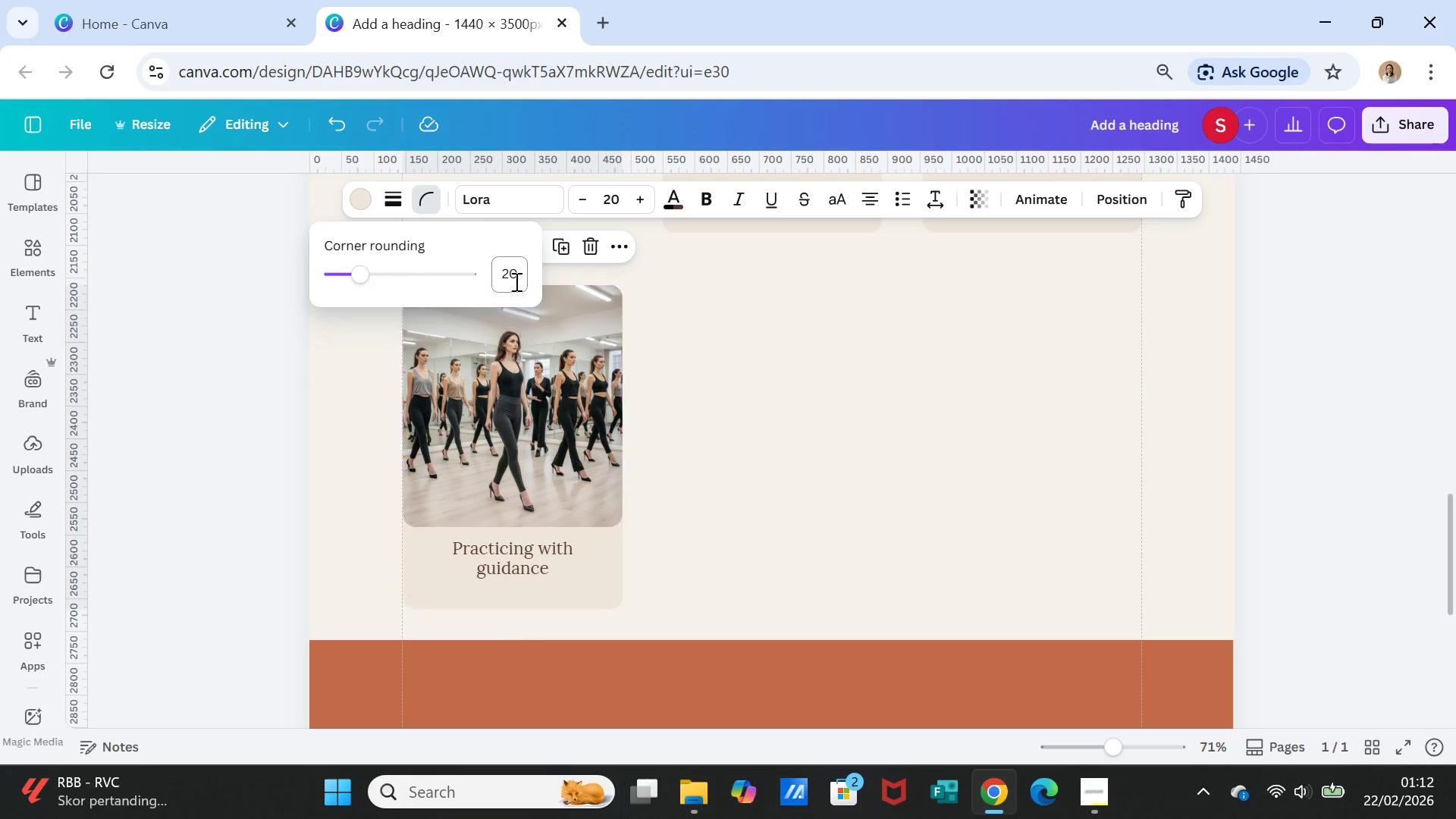 
key(Enter)
 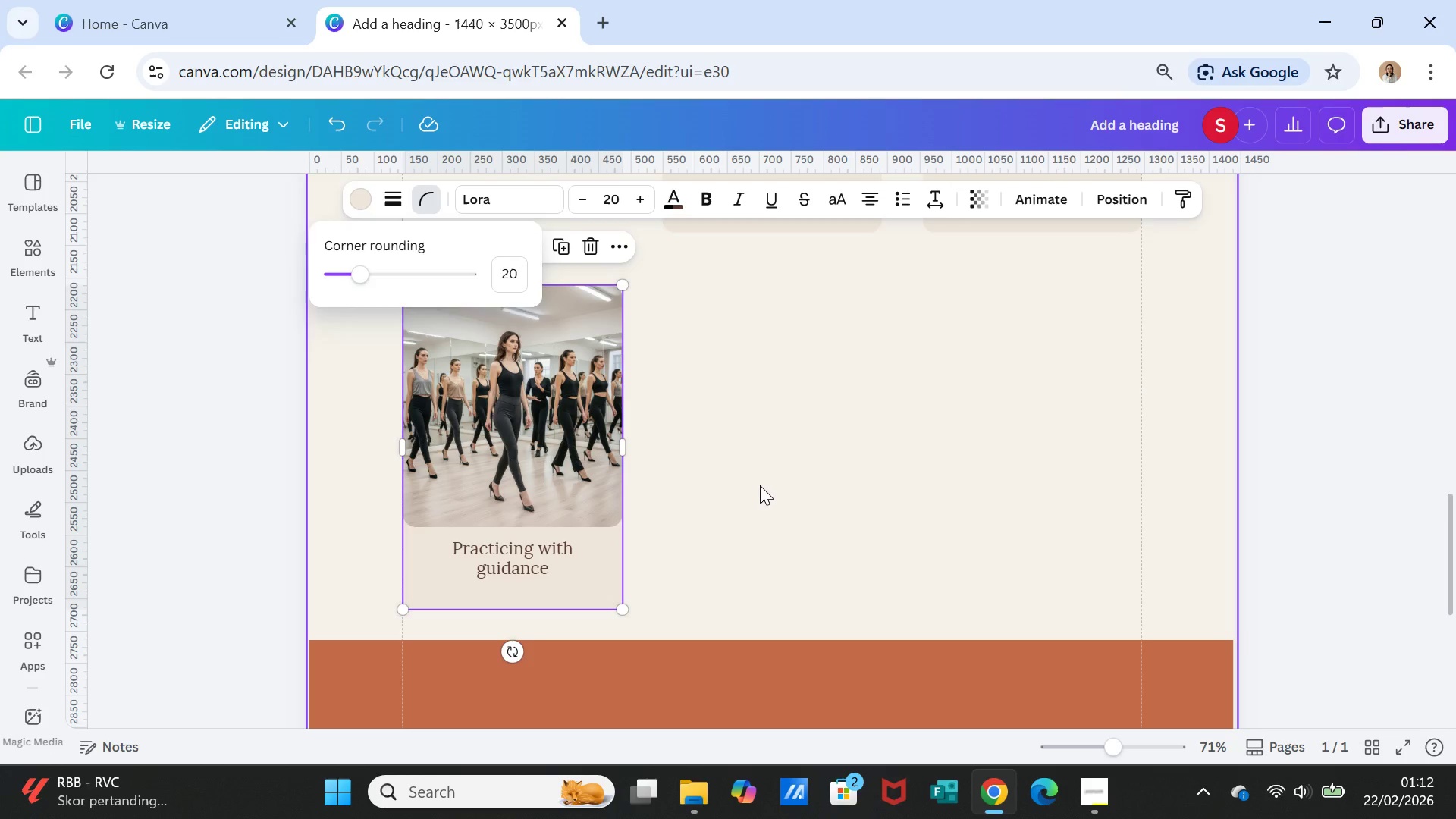 
left_click([760, 485])
 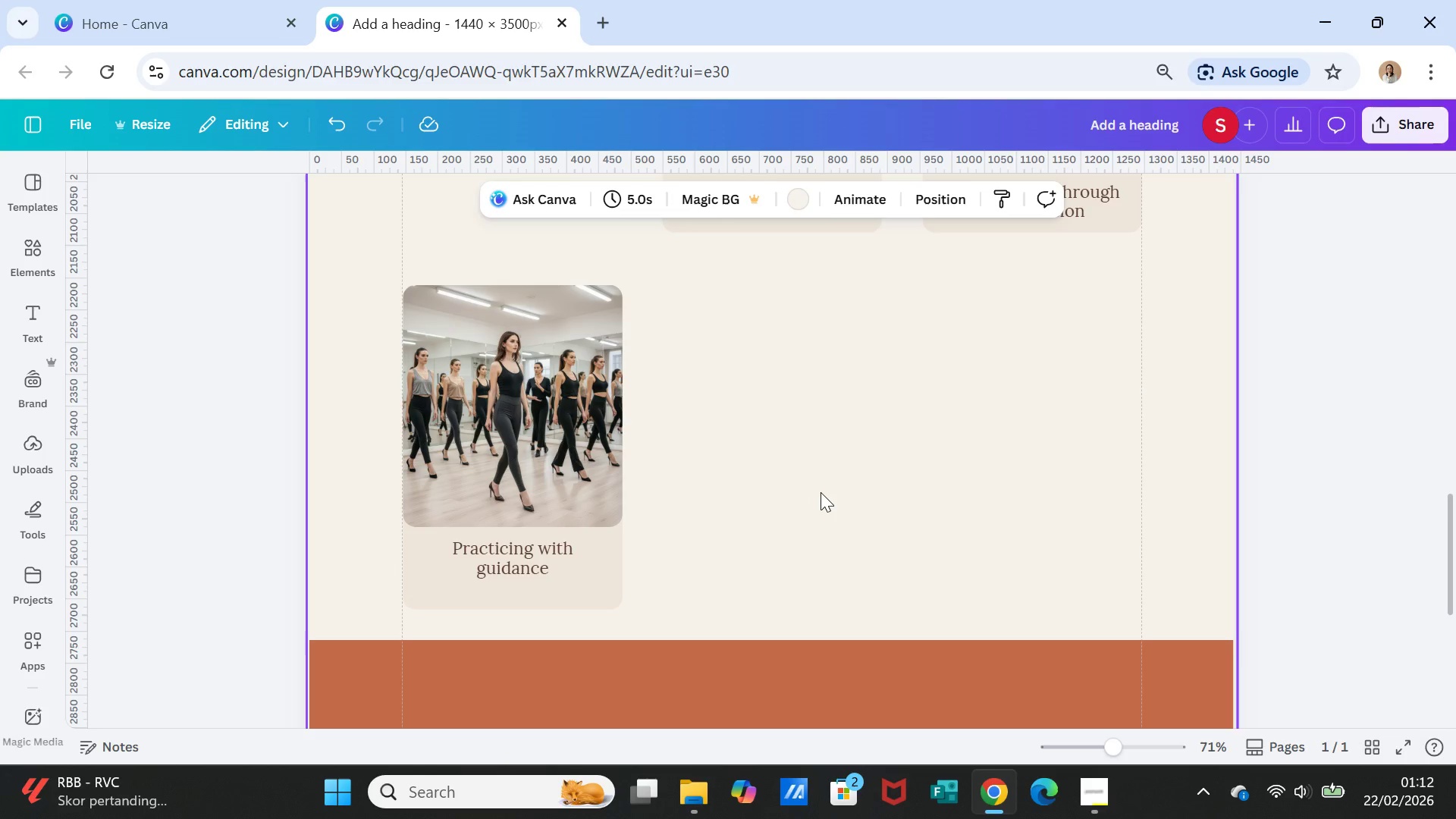 
scroll: coordinate [824, 492], scroll_direction: up, amount: 1.0
 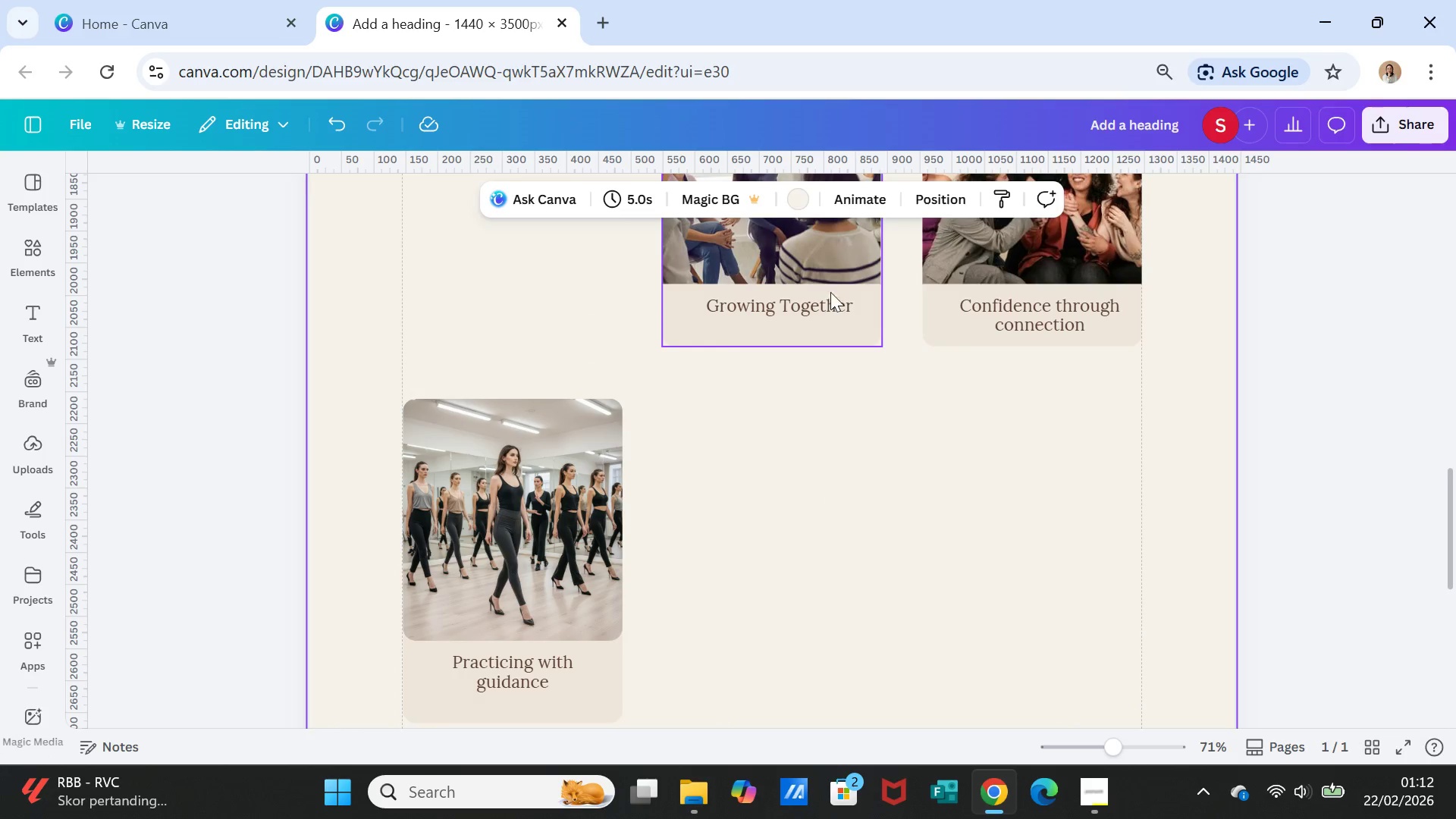 
left_click_drag(start_coordinate=[833, 274], to_coordinate=[839, 585])
 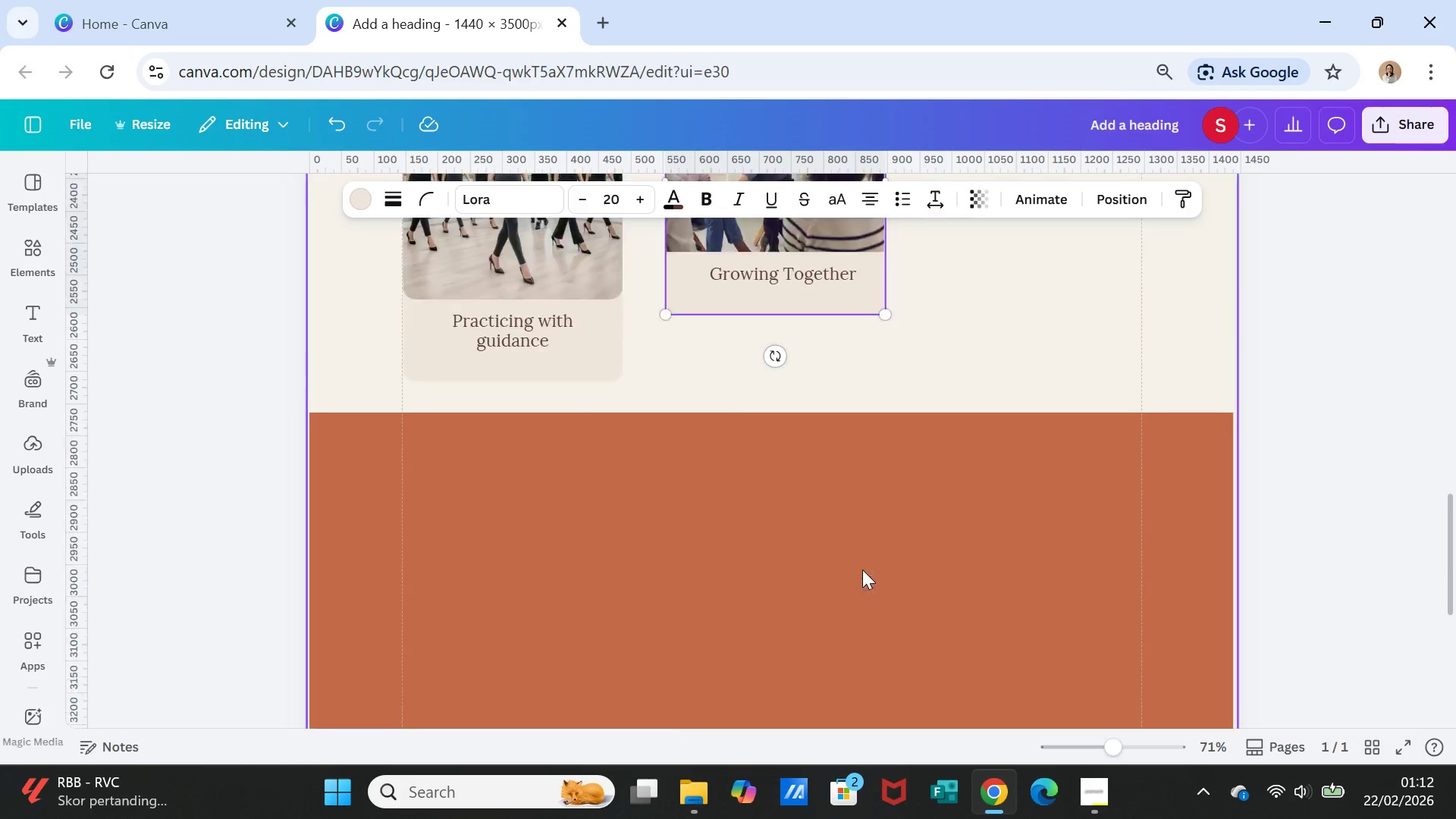 
scroll: coordinate [862, 570], scroll_direction: down, amount: 2.0
 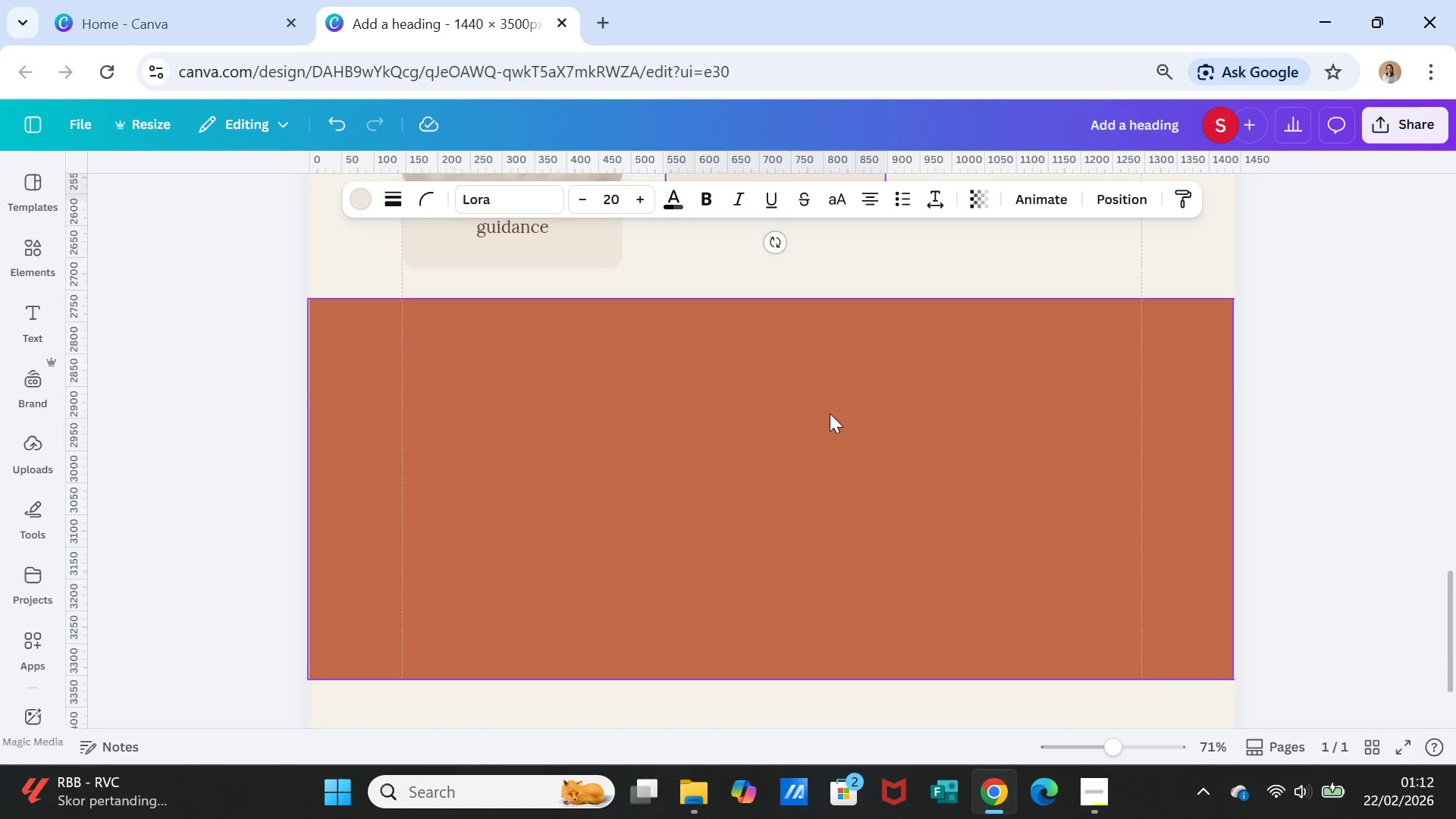 
scroll: coordinate [830, 413], scroll_direction: up, amount: 2.0
 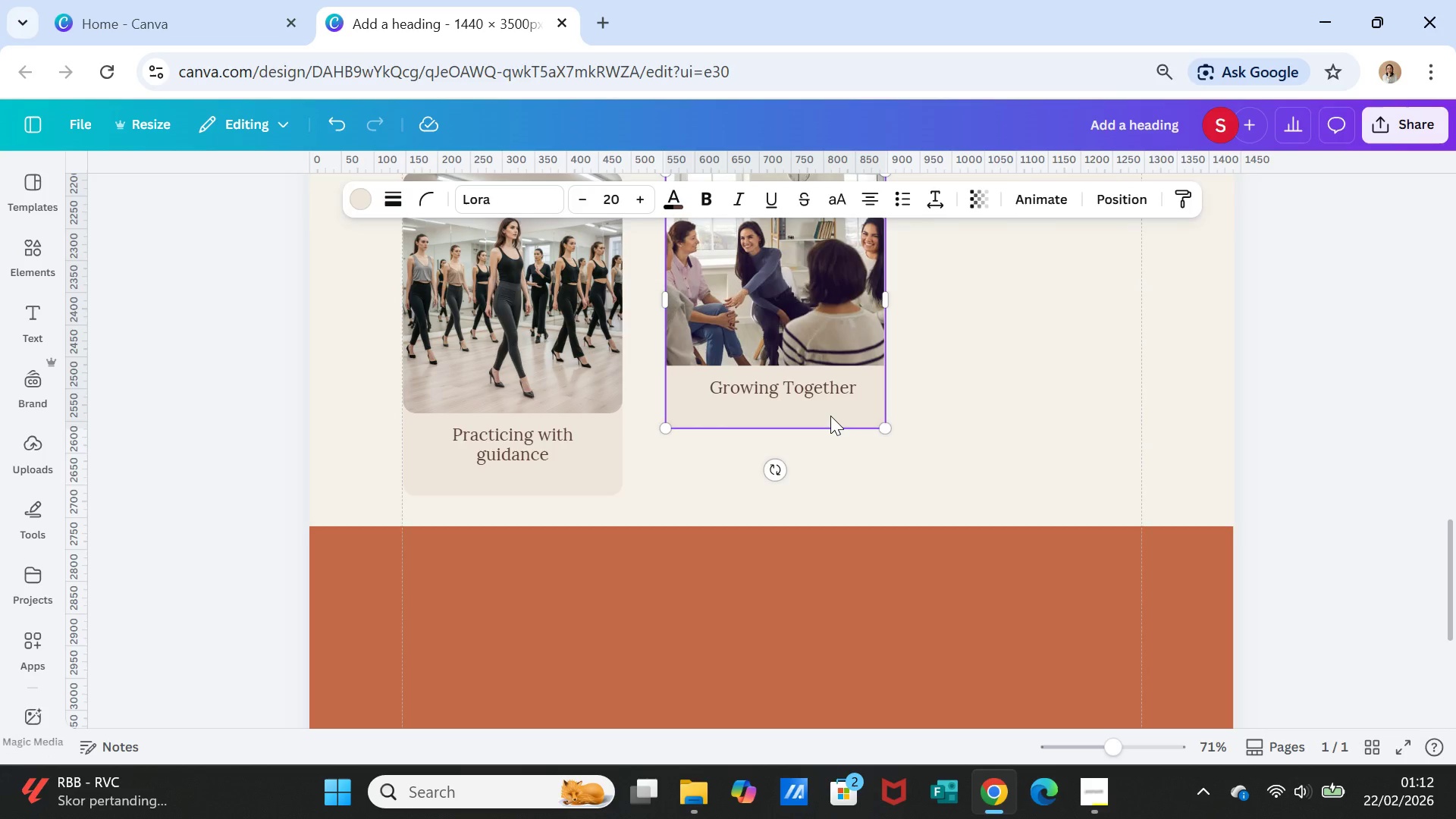 
left_click([830, 416])
 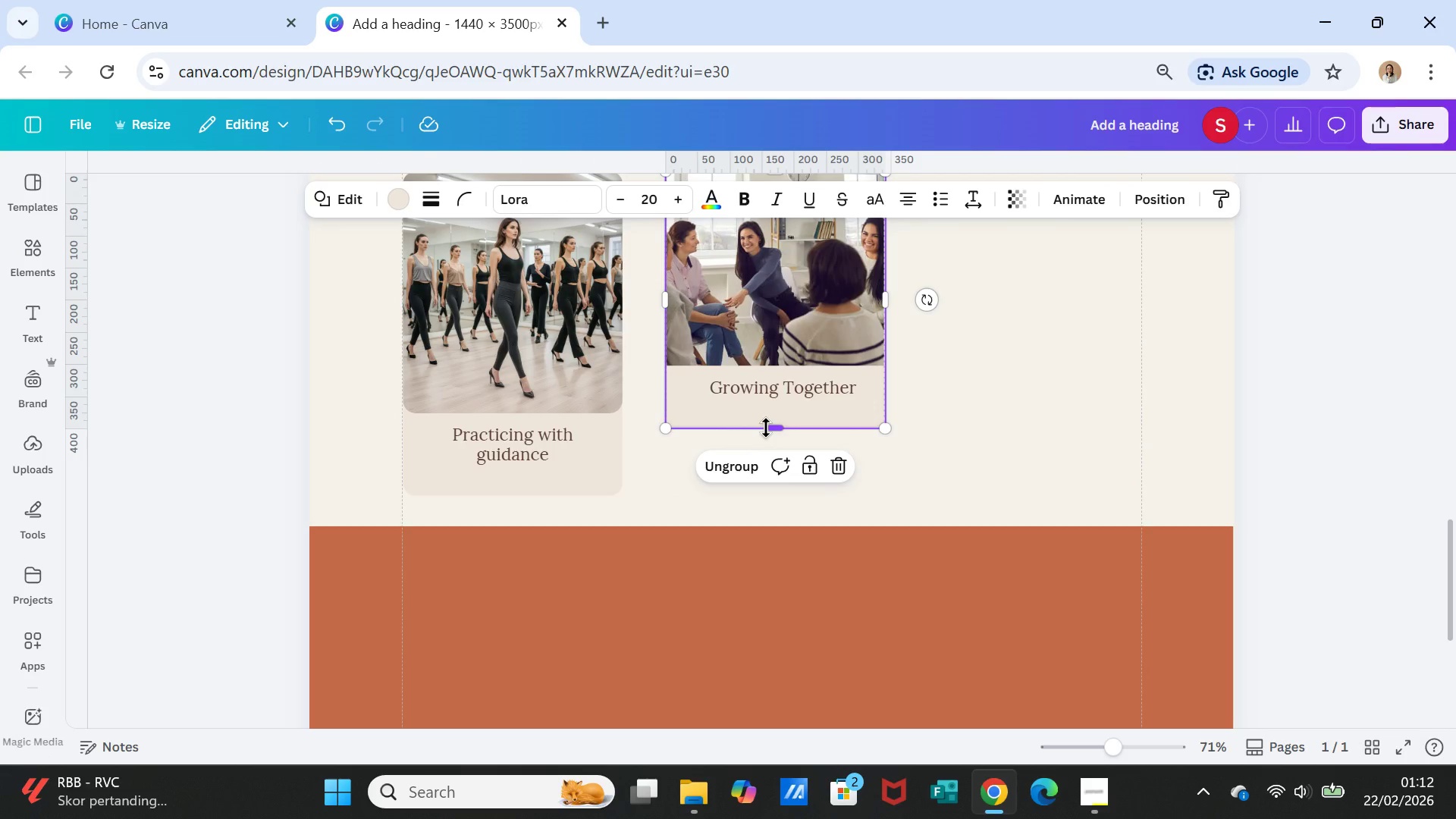 
left_click_drag(start_coordinate=[766, 428], to_coordinate=[774, 491])
 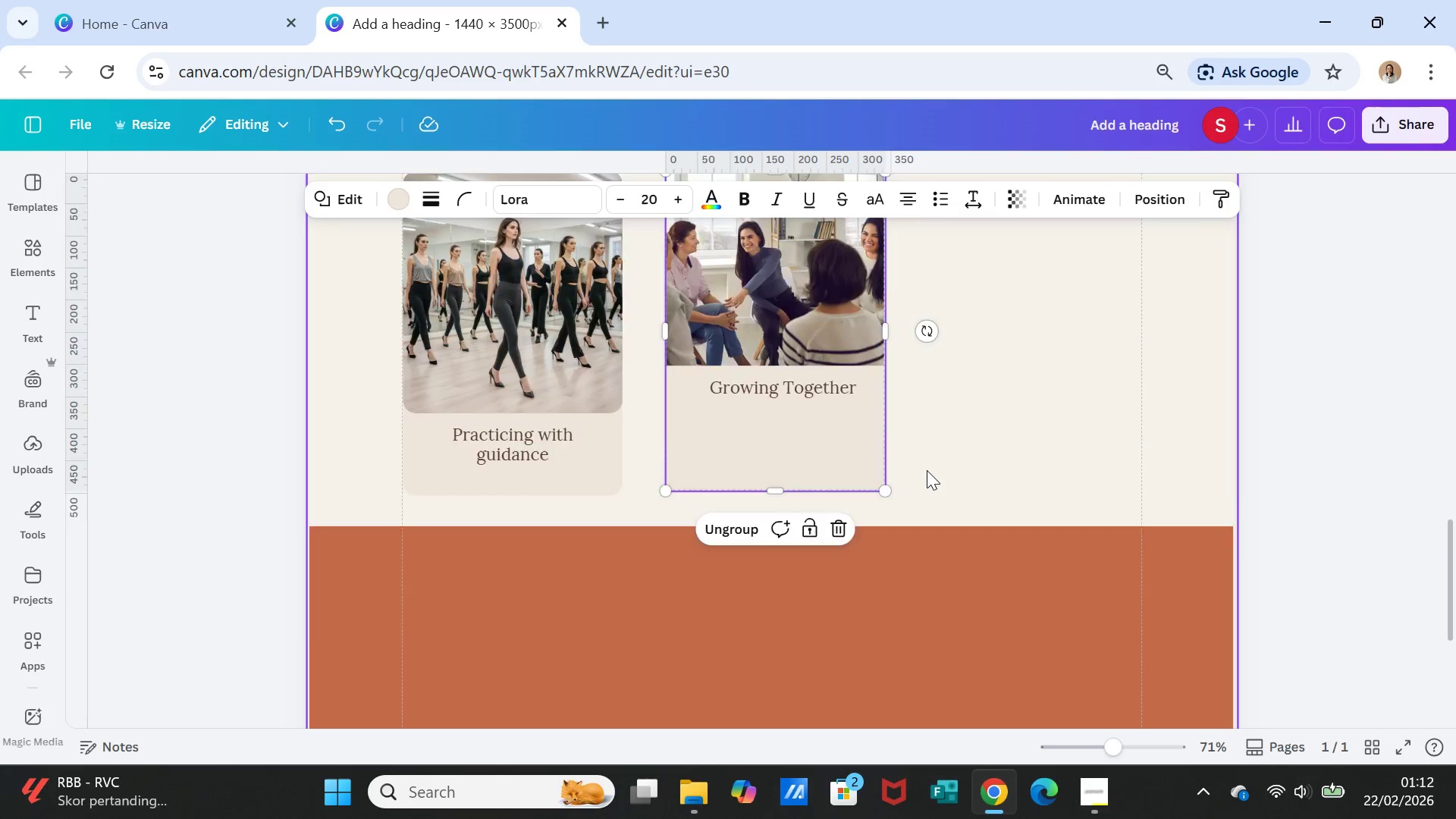 
scroll: coordinate [927, 470], scroll_direction: up, amount: 1.0
 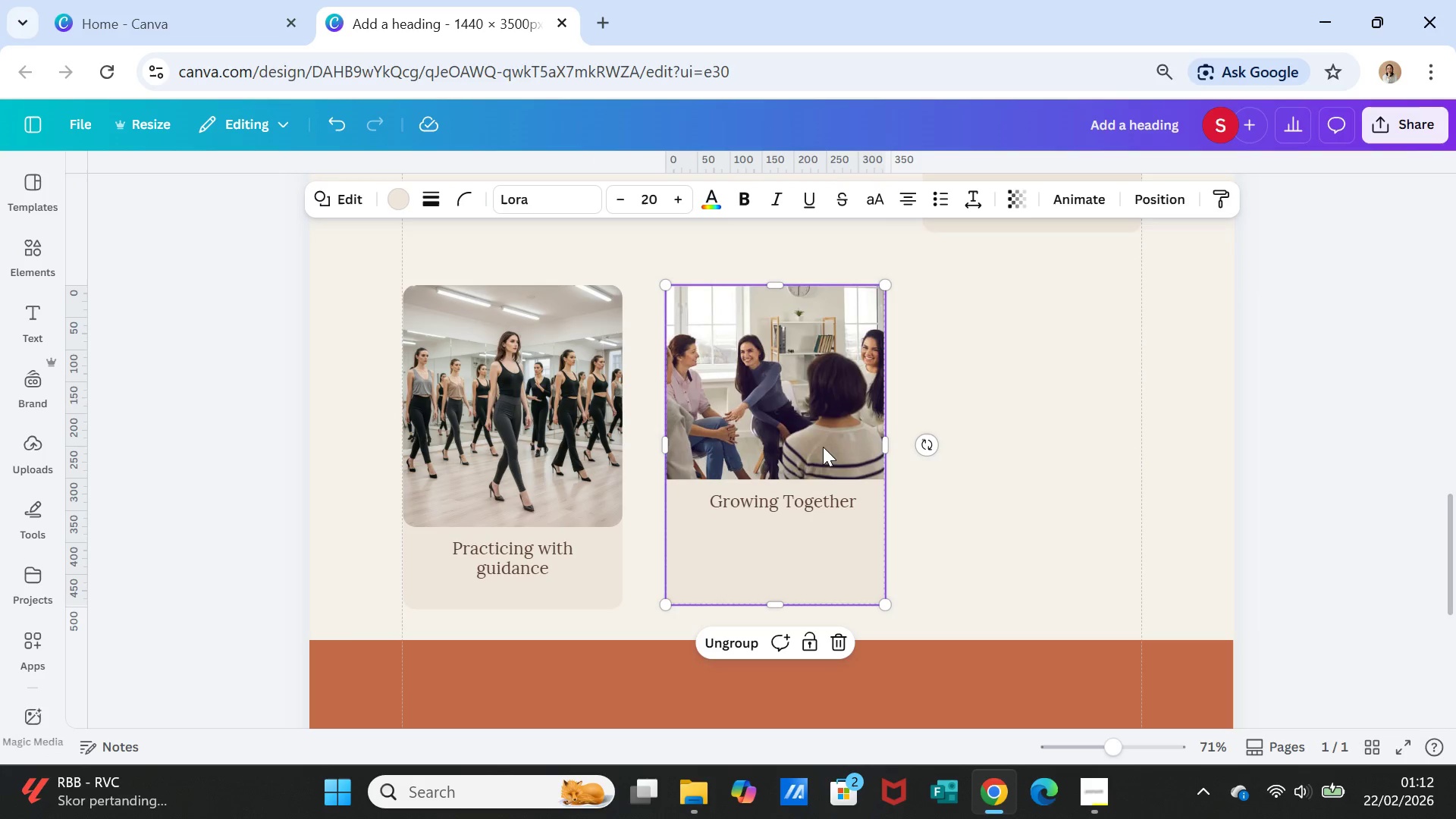 
left_click([822, 443])
 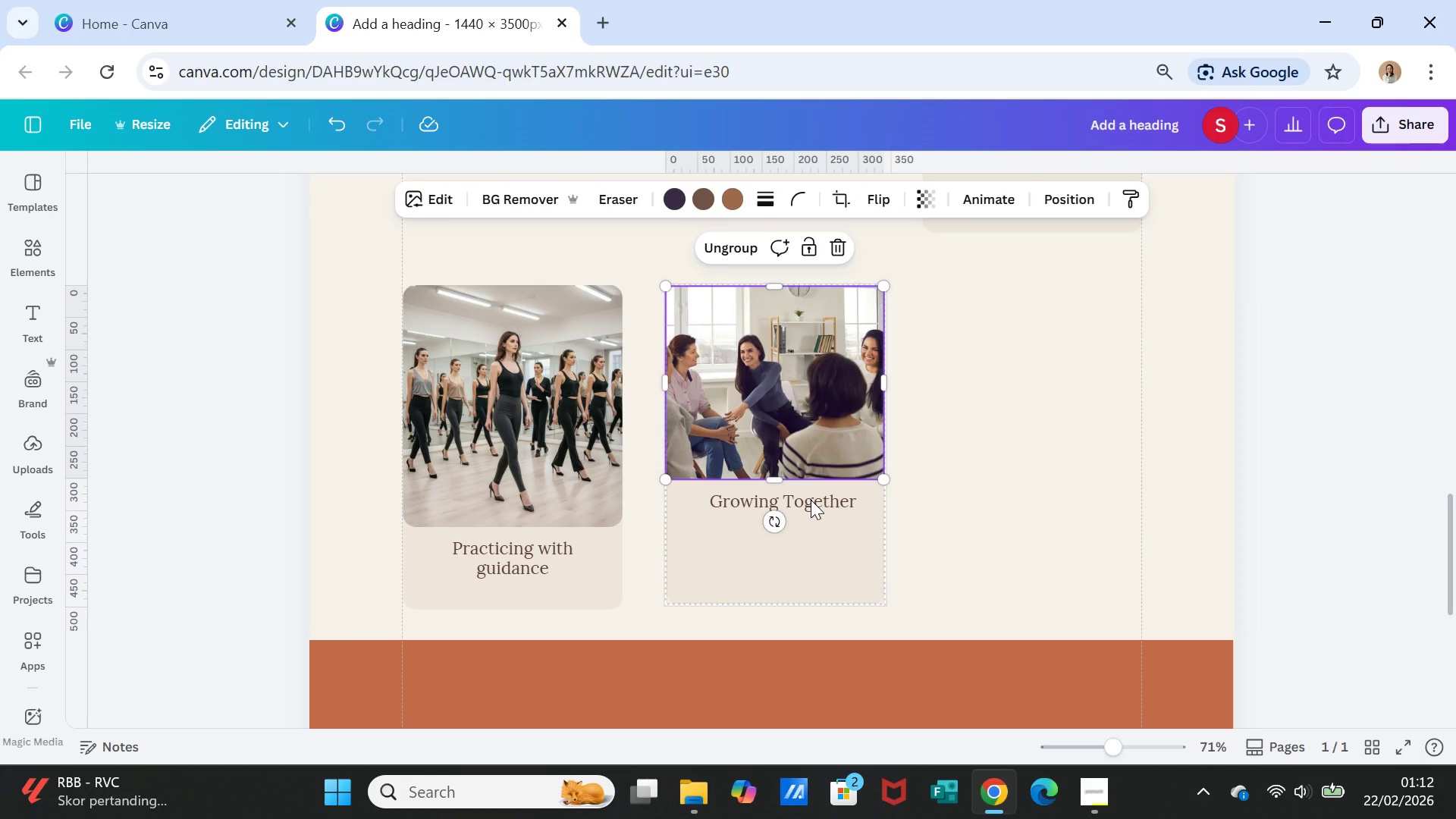 
left_click_drag(start_coordinate=[811, 500], to_coordinate=[805, 548])
 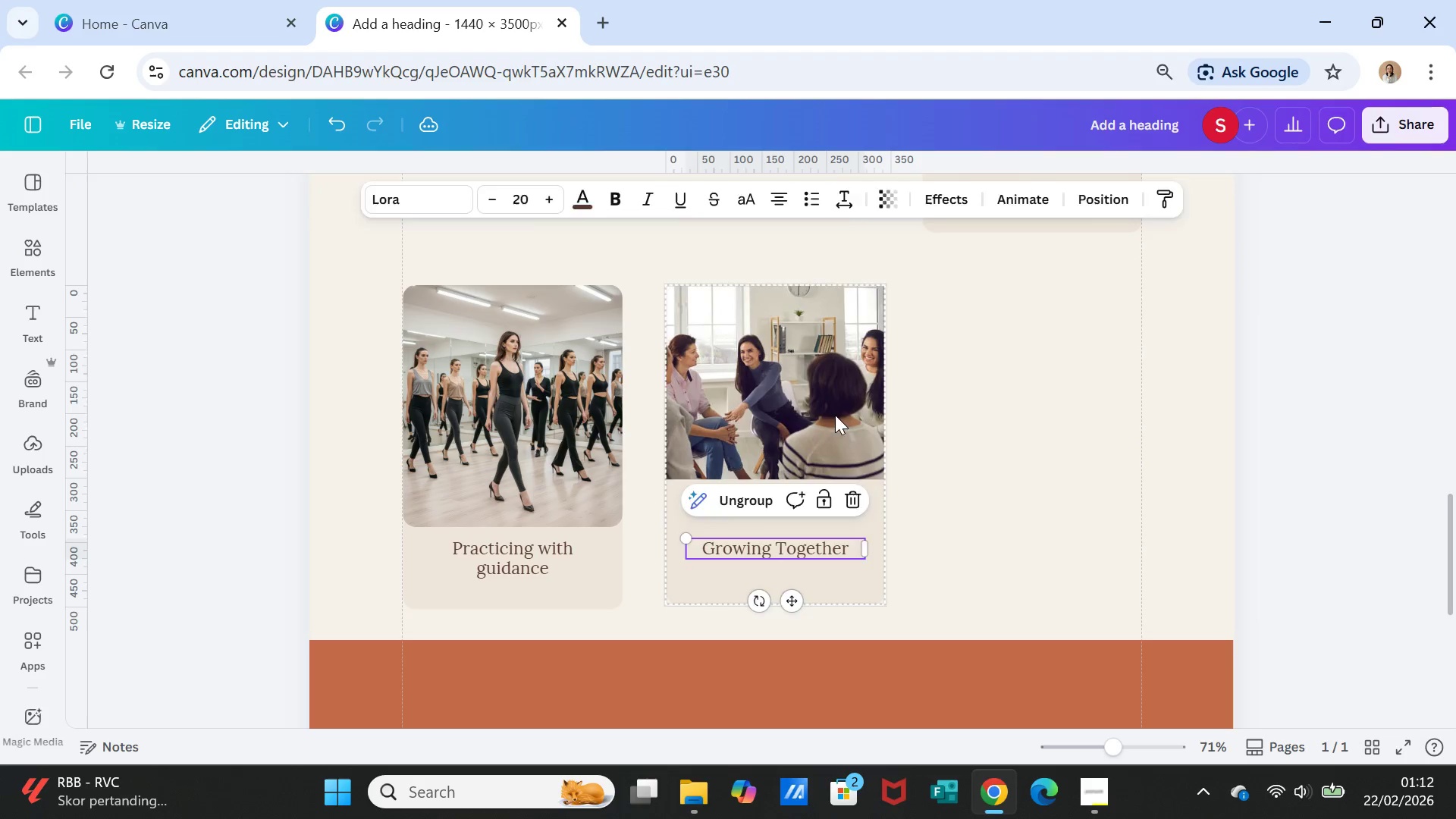 
left_click([835, 415])
 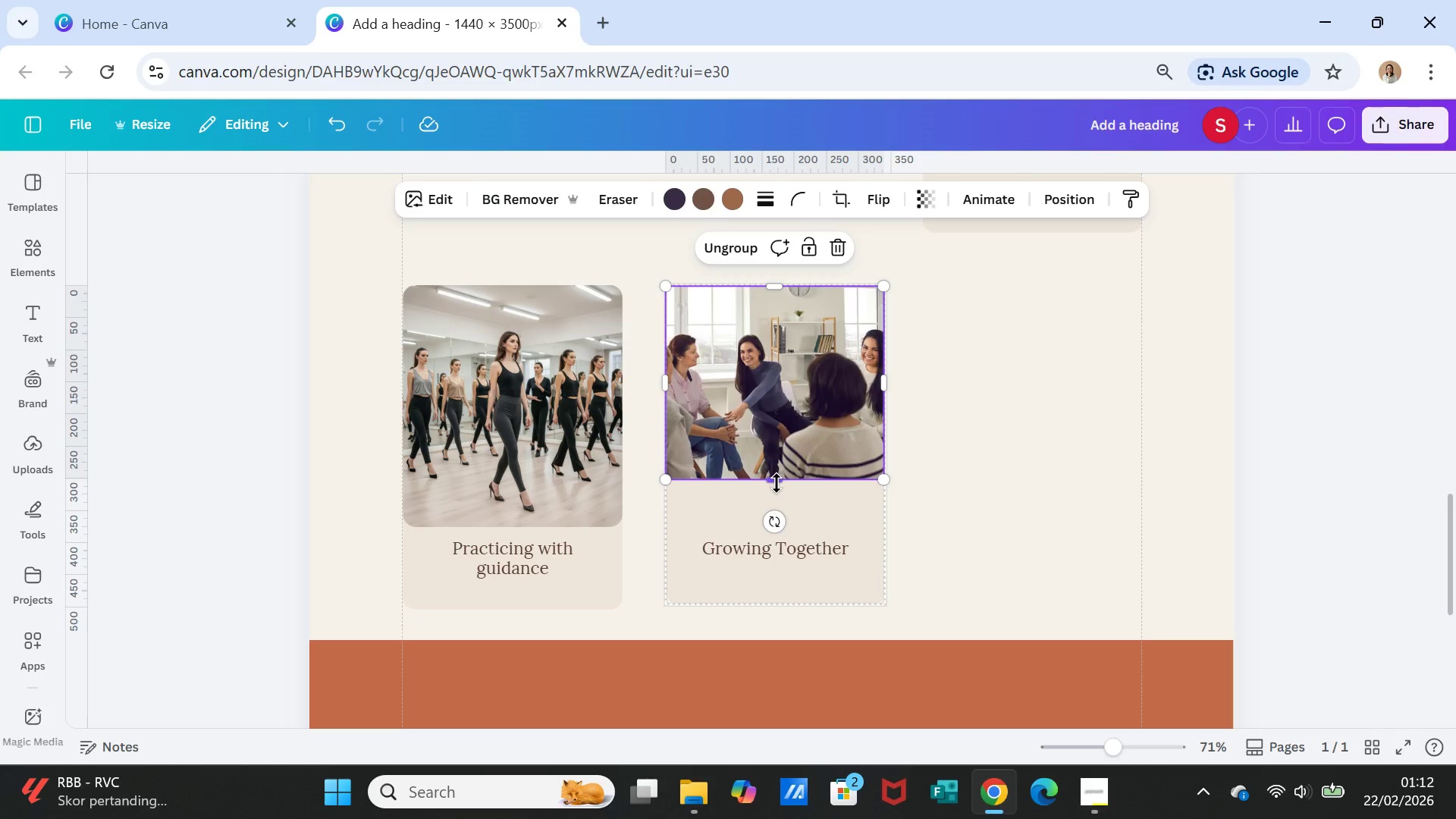 
left_click_drag(start_coordinate=[777, 483], to_coordinate=[777, 534])
 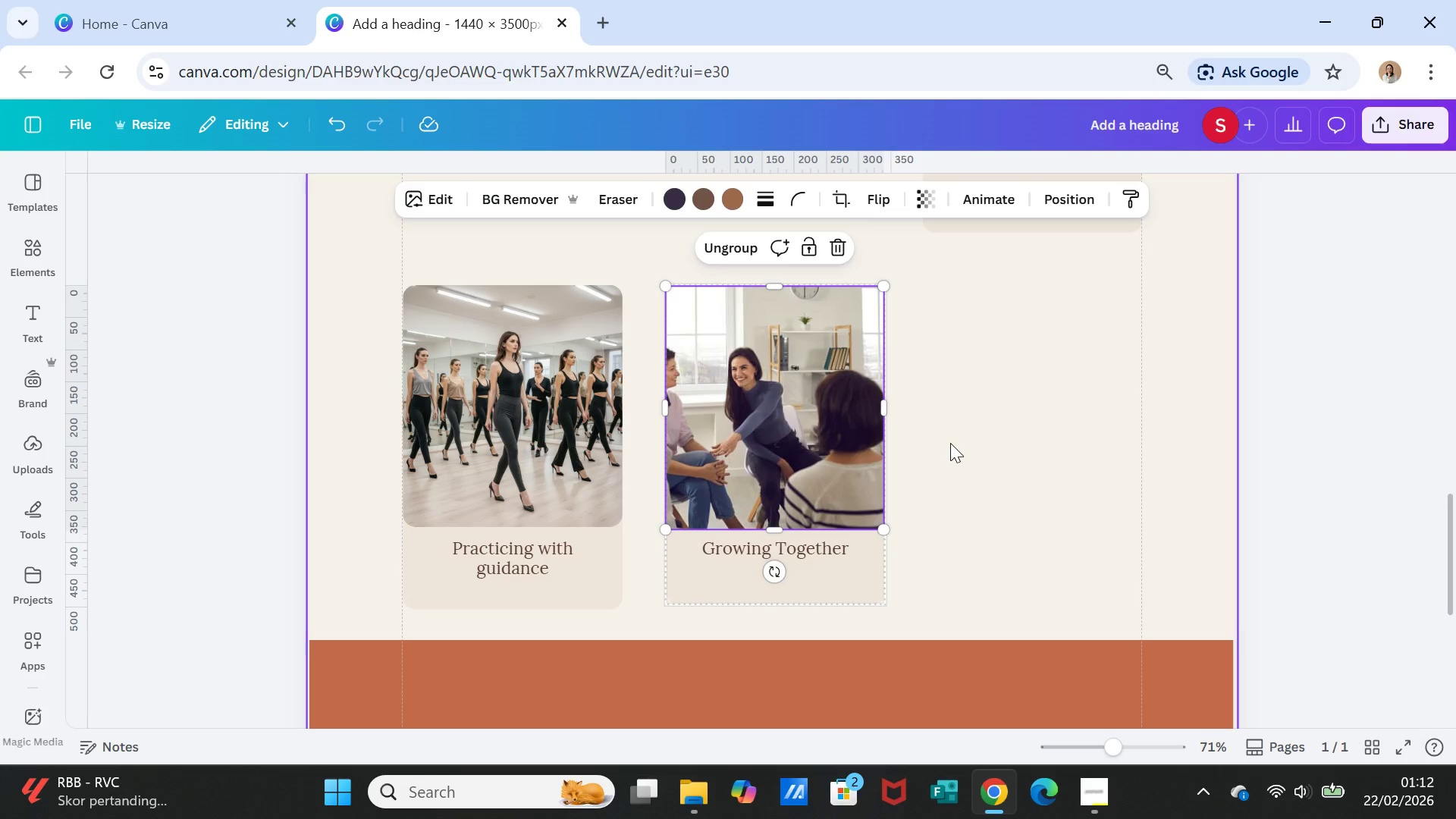 
left_click([950, 443])
 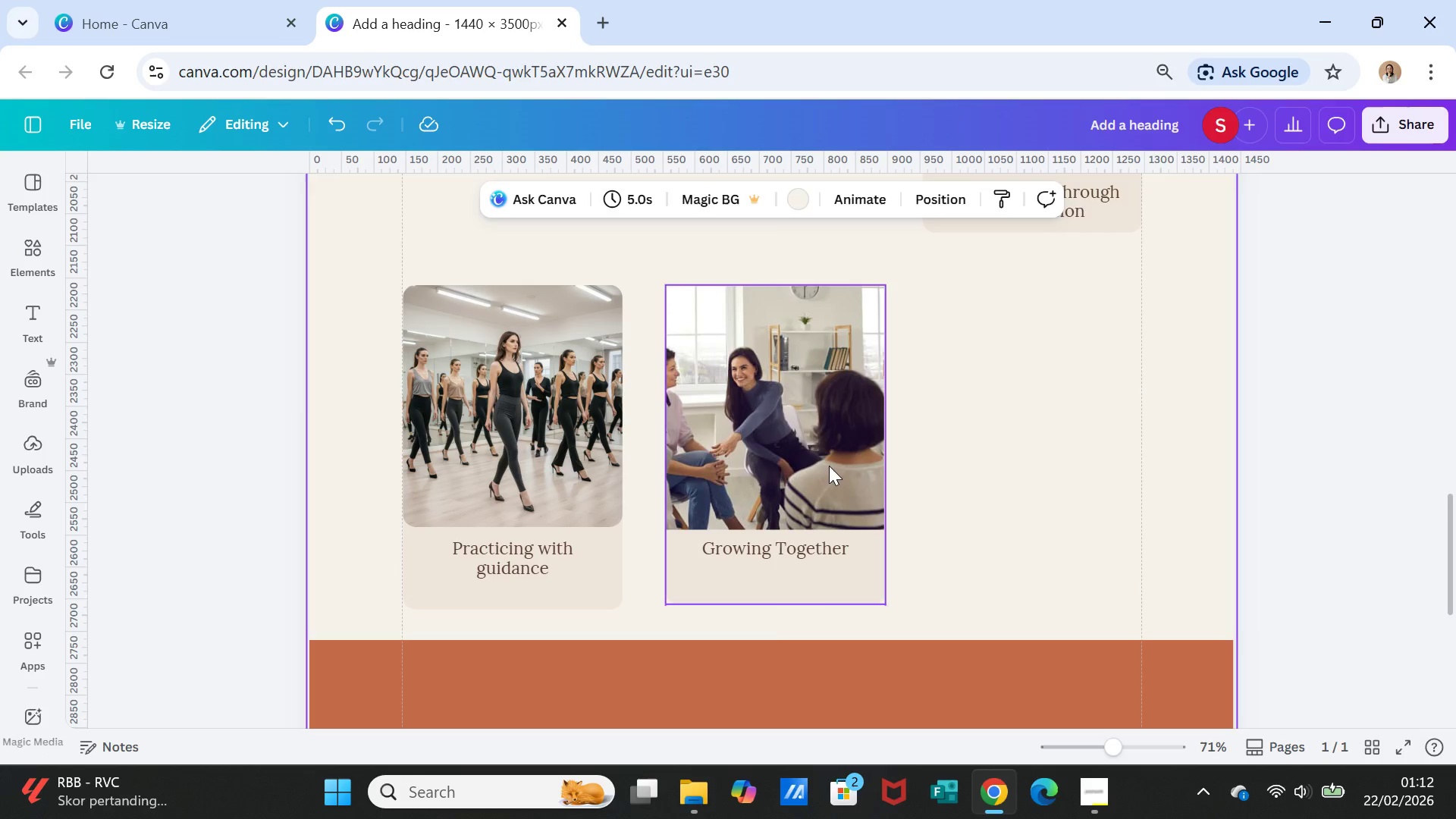 
left_click([829, 466])
 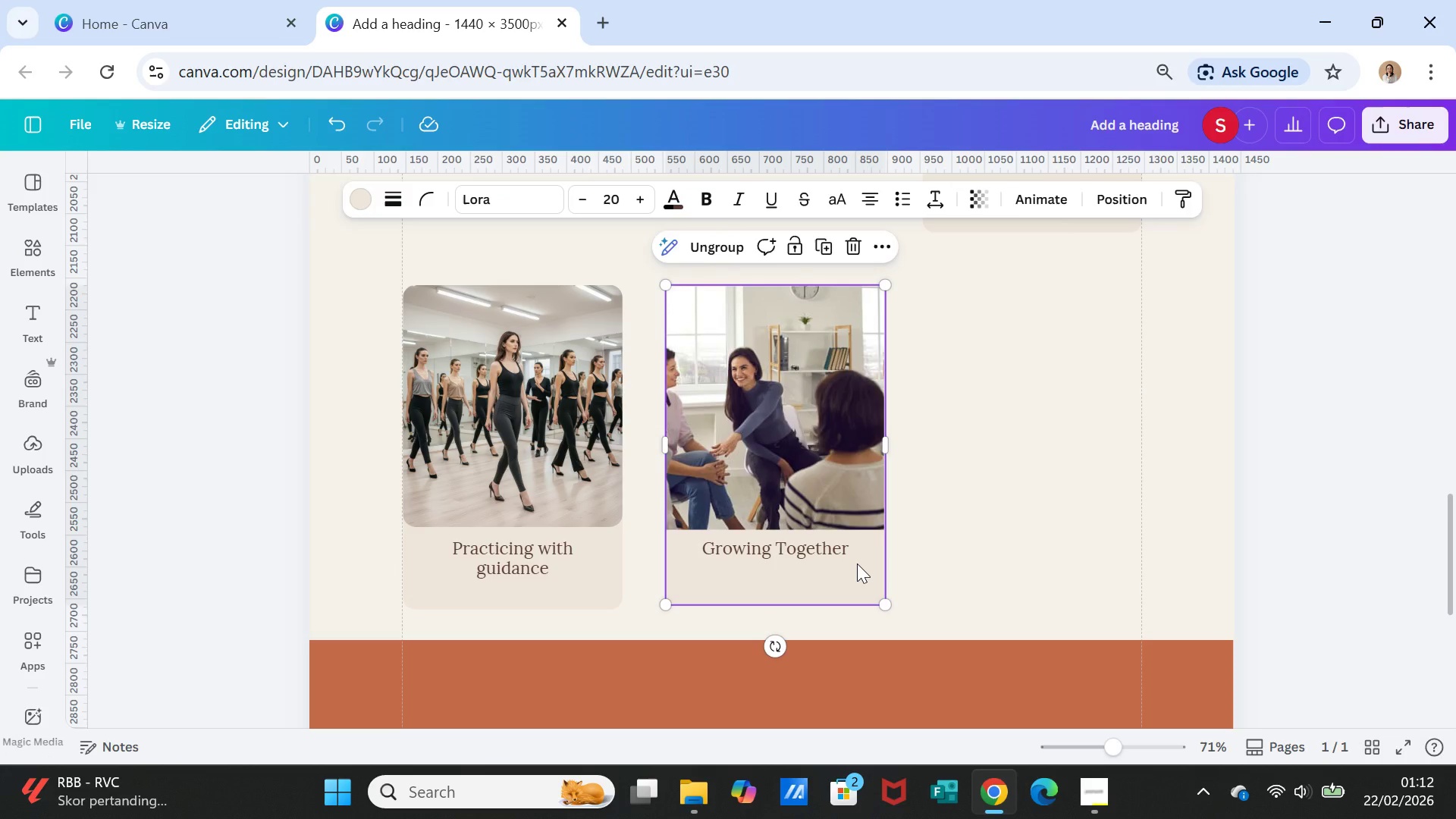 
left_click([857, 563])
 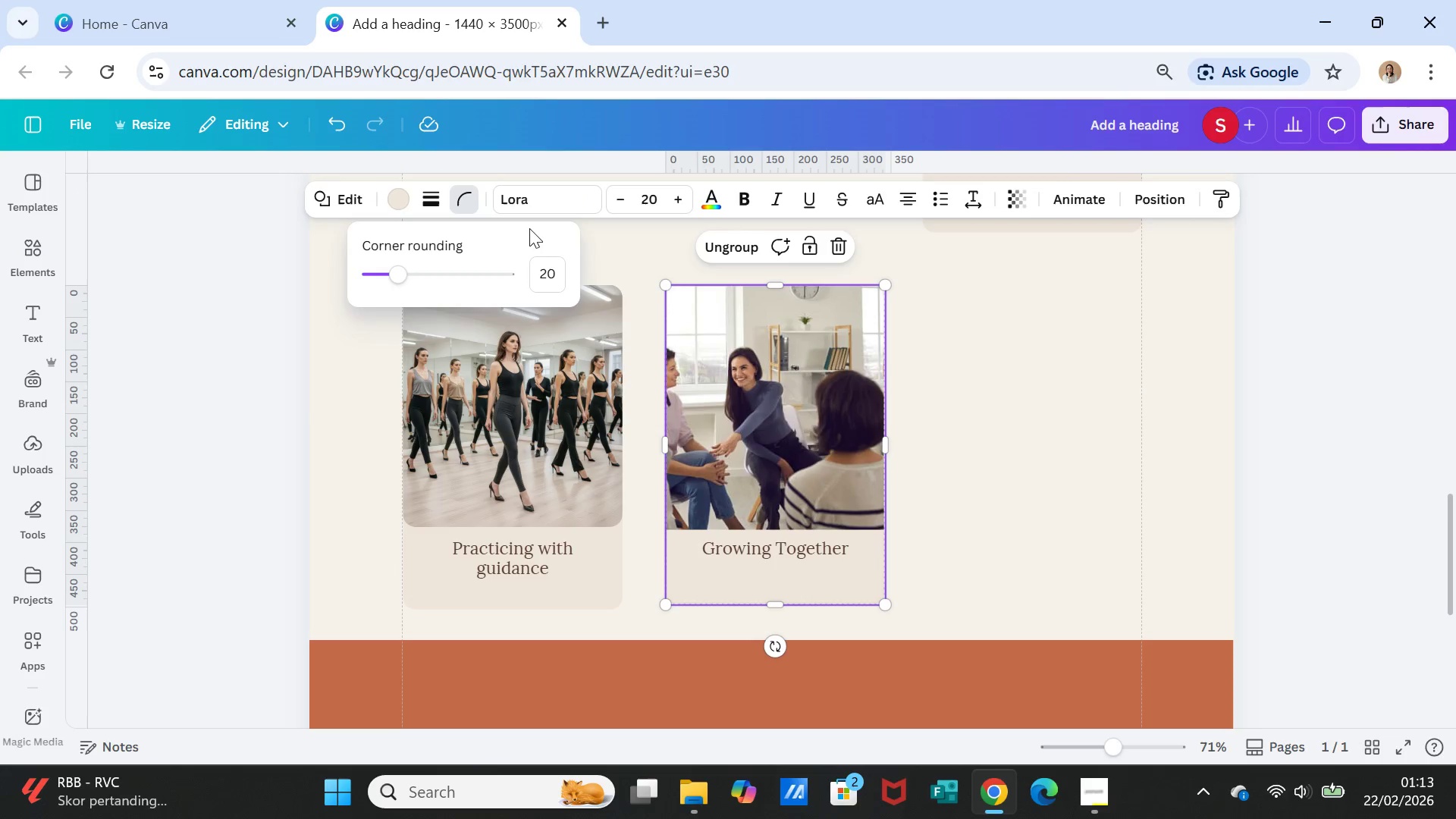 
left_click([553, 275])
 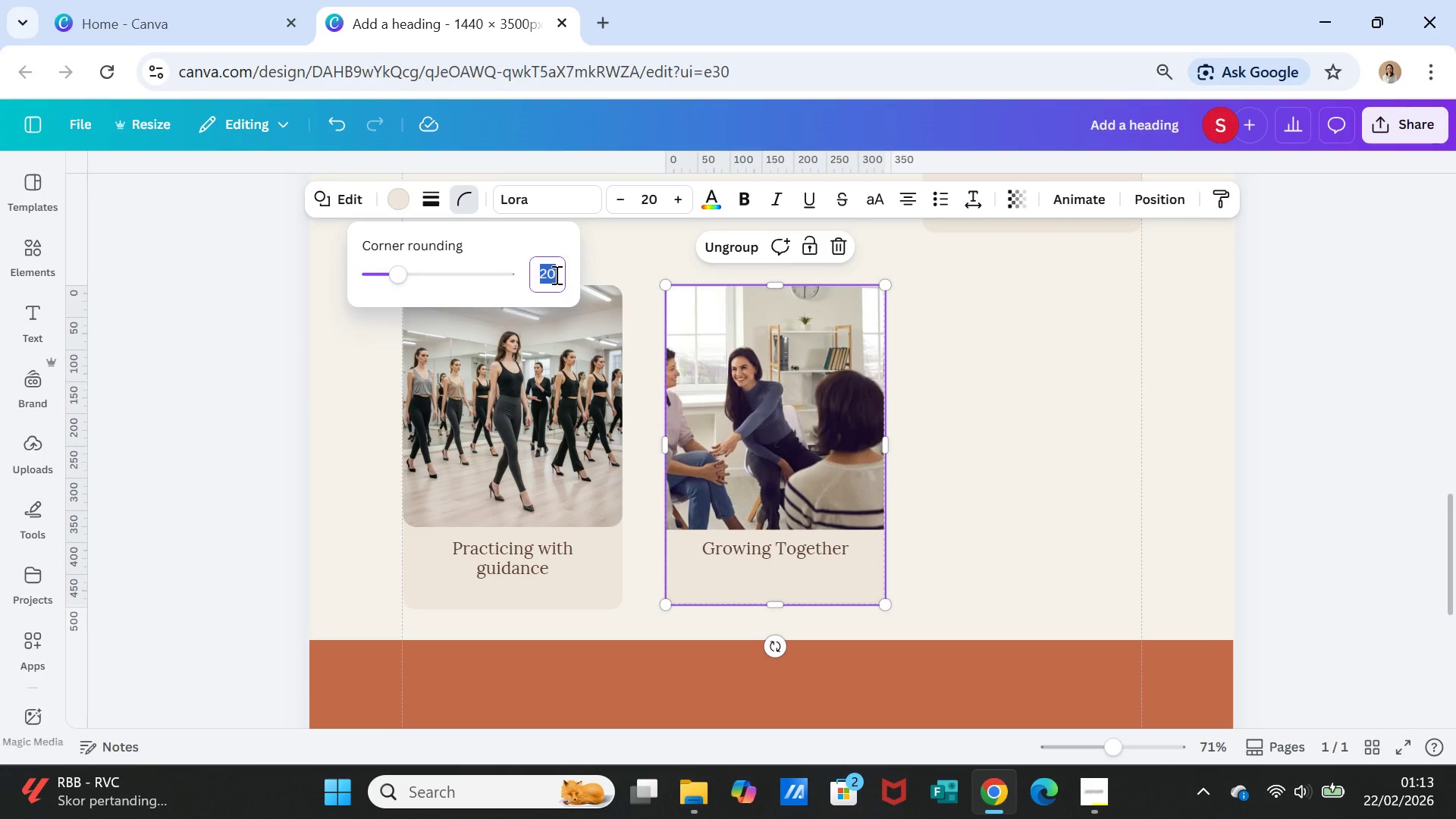 
type(20)
 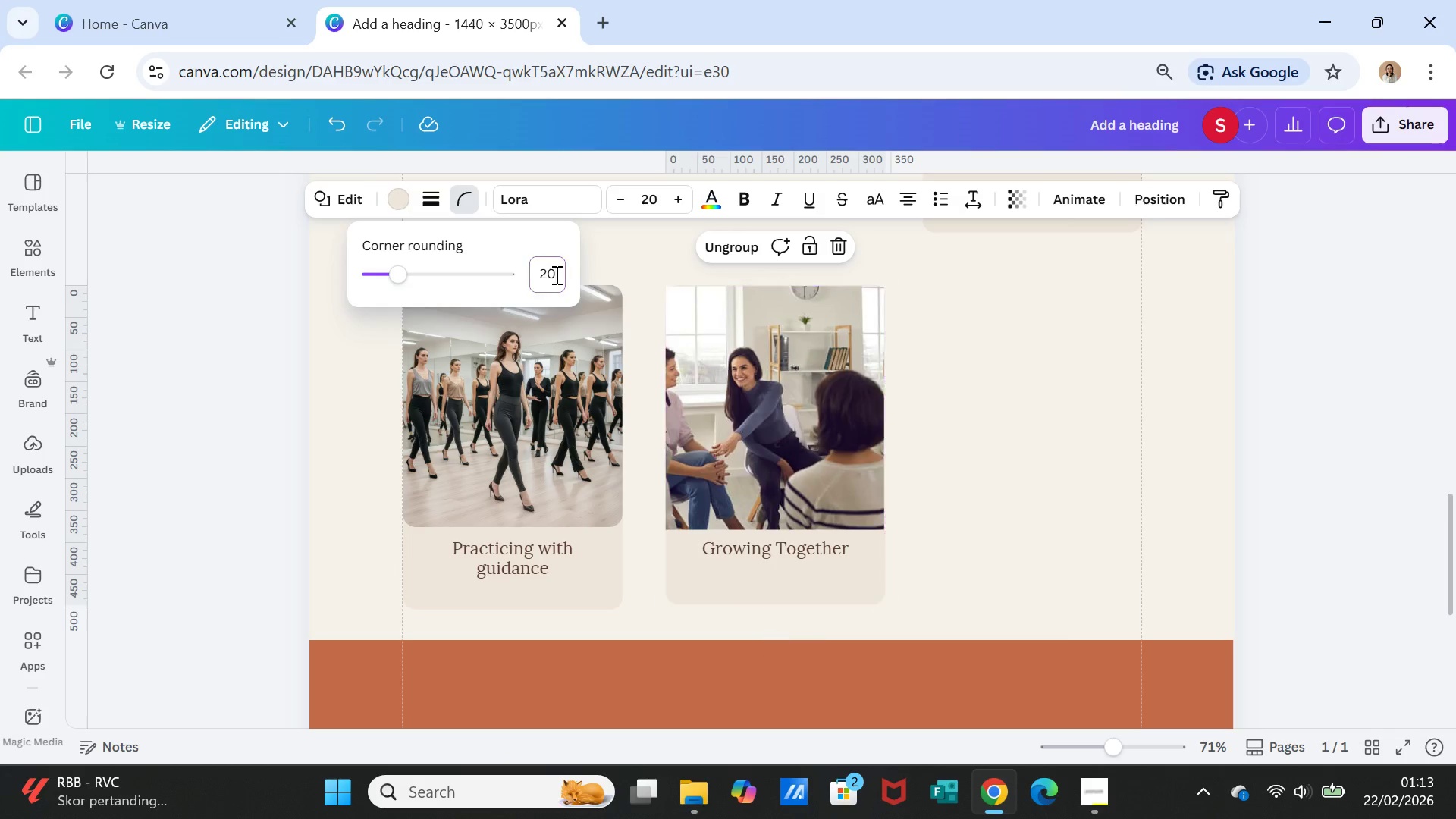 
key(Enter)
 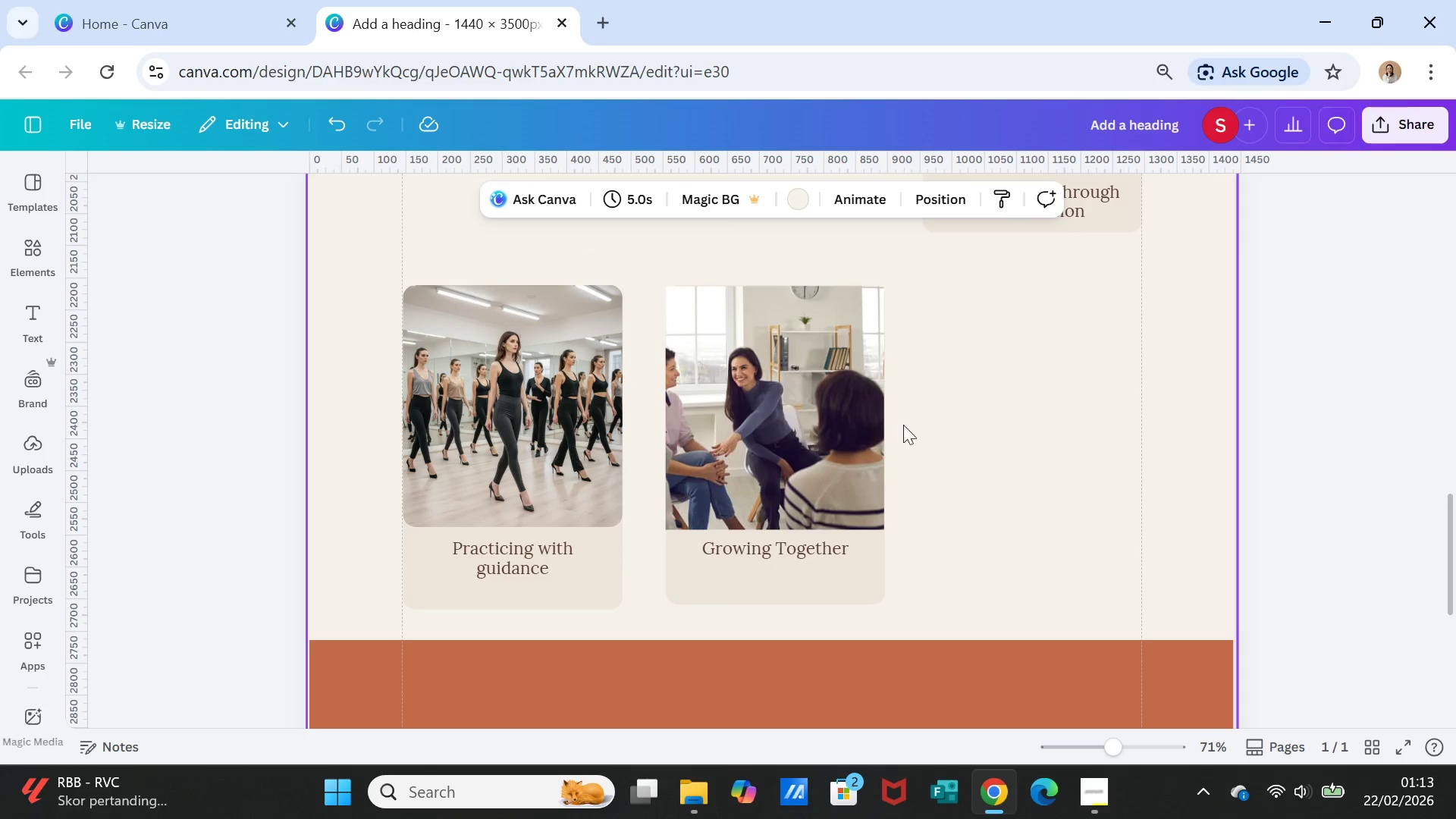 
left_click([871, 406])
 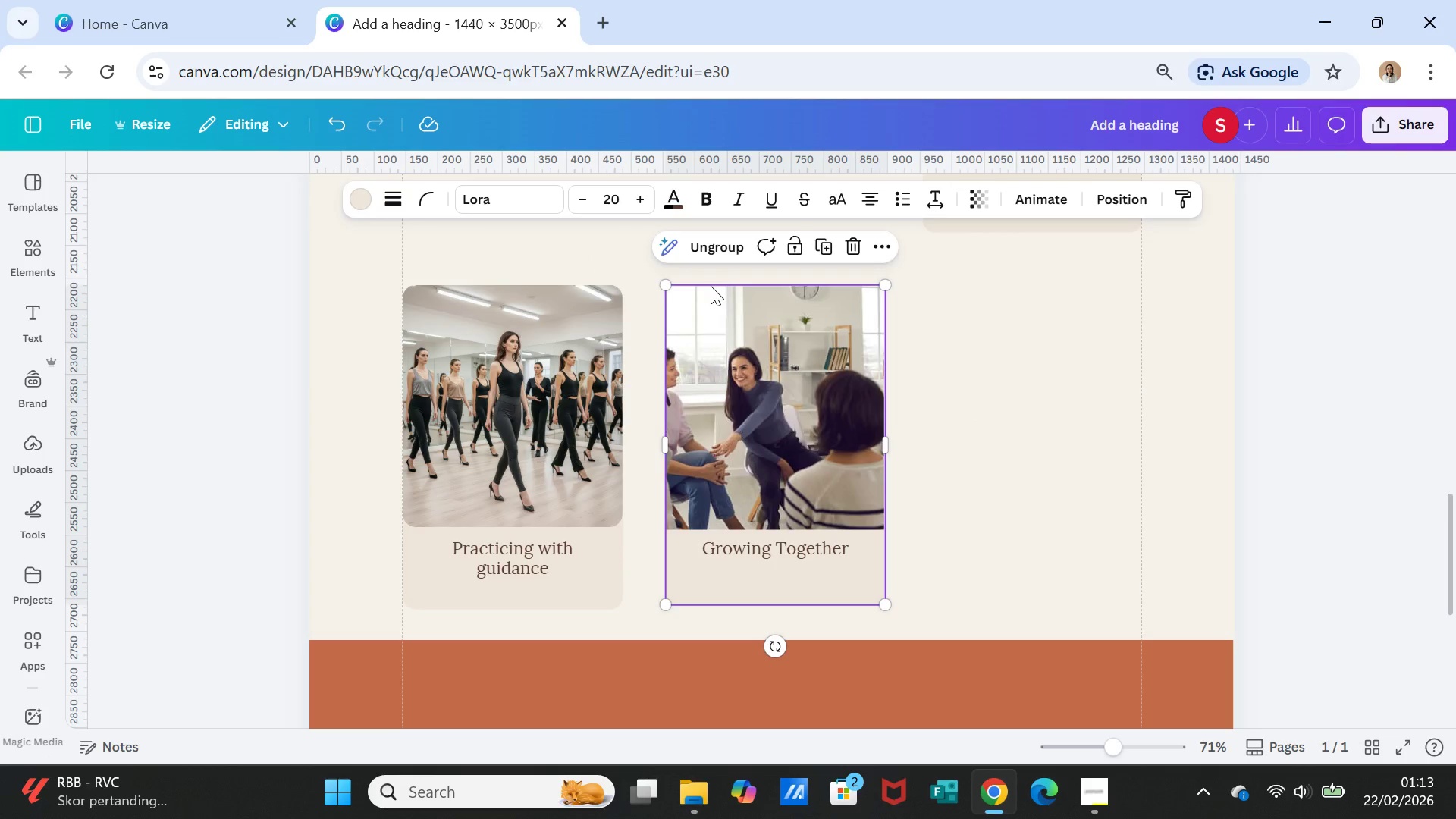 
left_click([719, 242])
 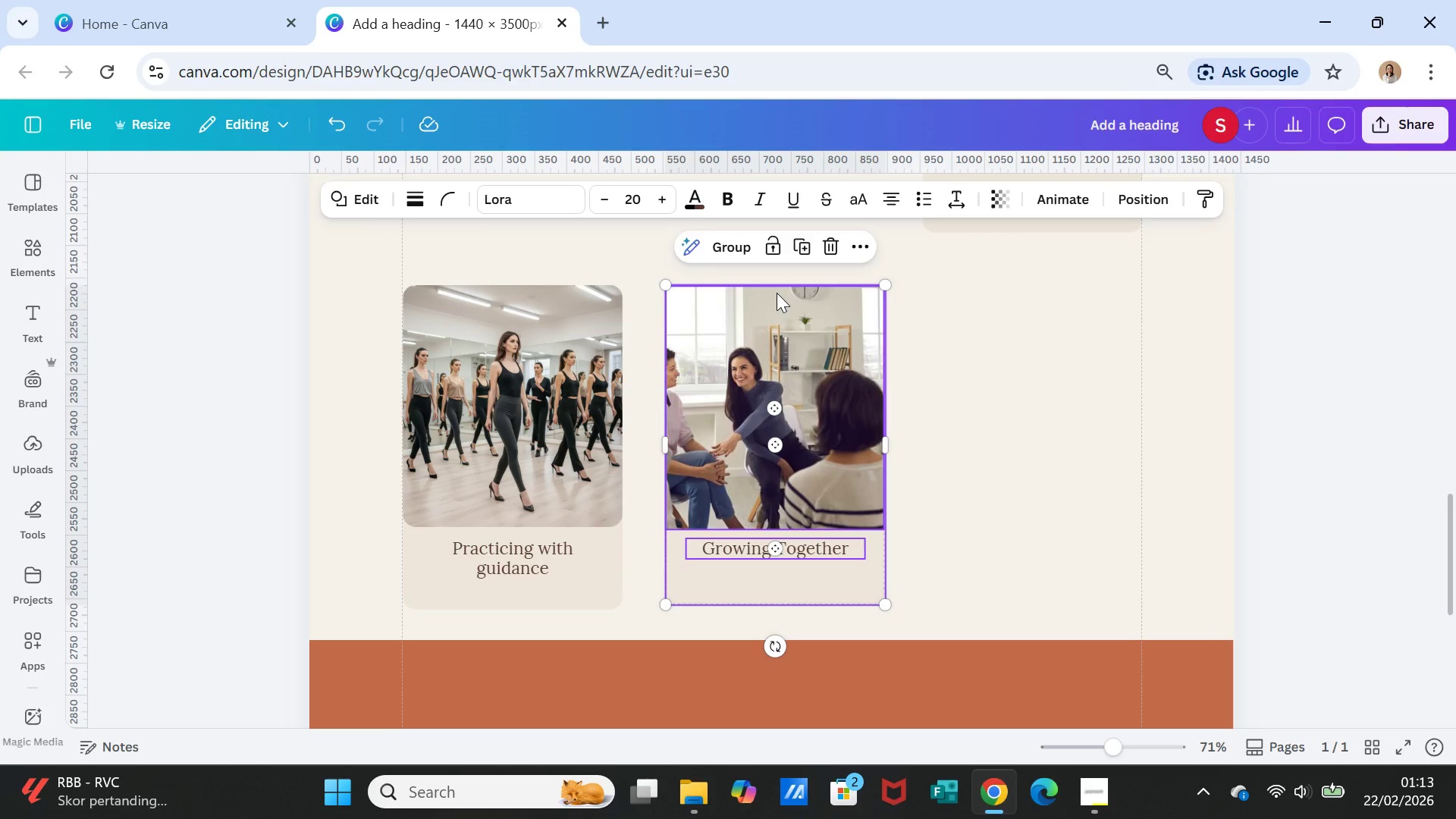 
left_click([777, 293])
 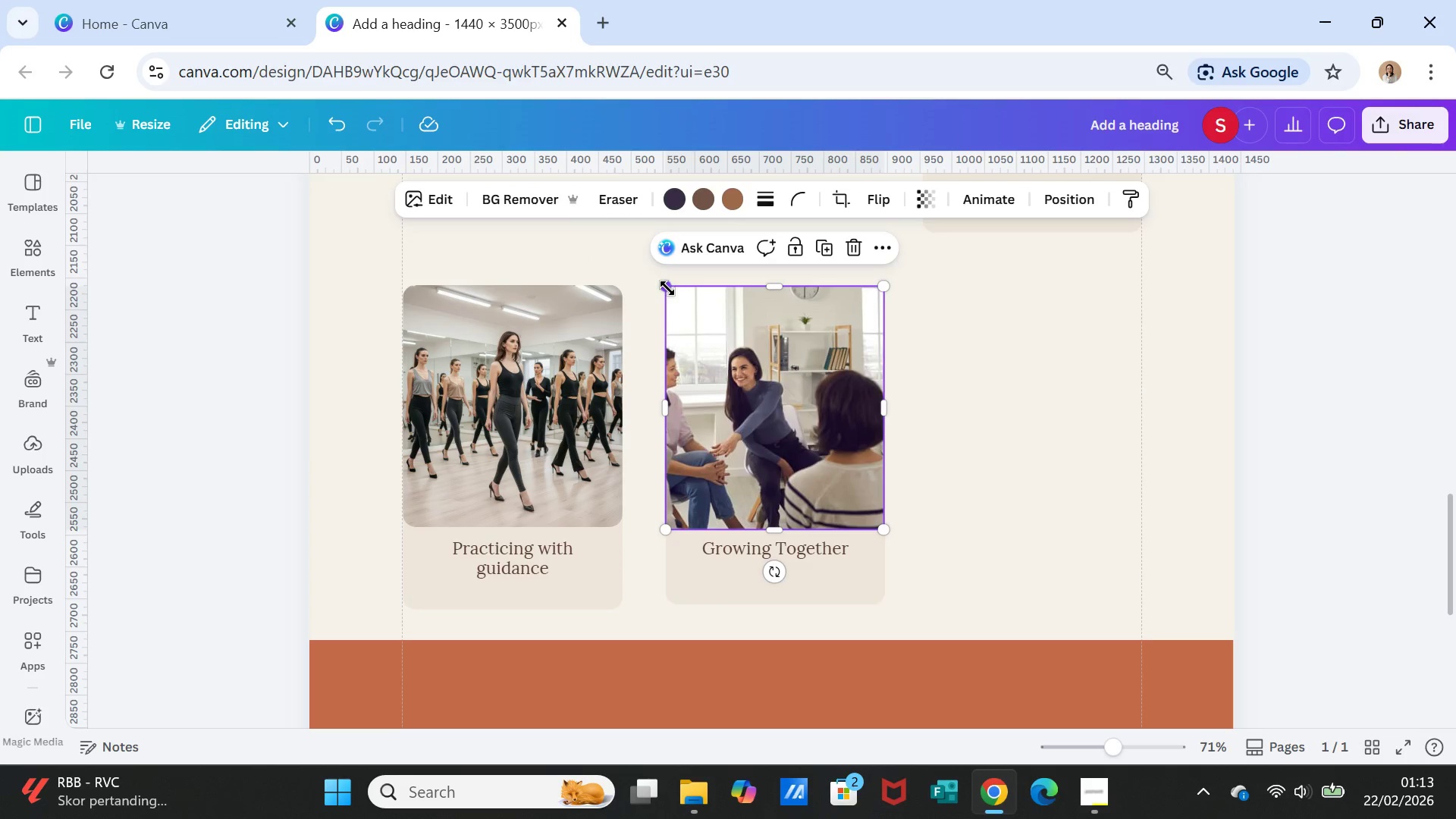 
left_click_drag(start_coordinate=[667, 289], to_coordinate=[671, 286])
 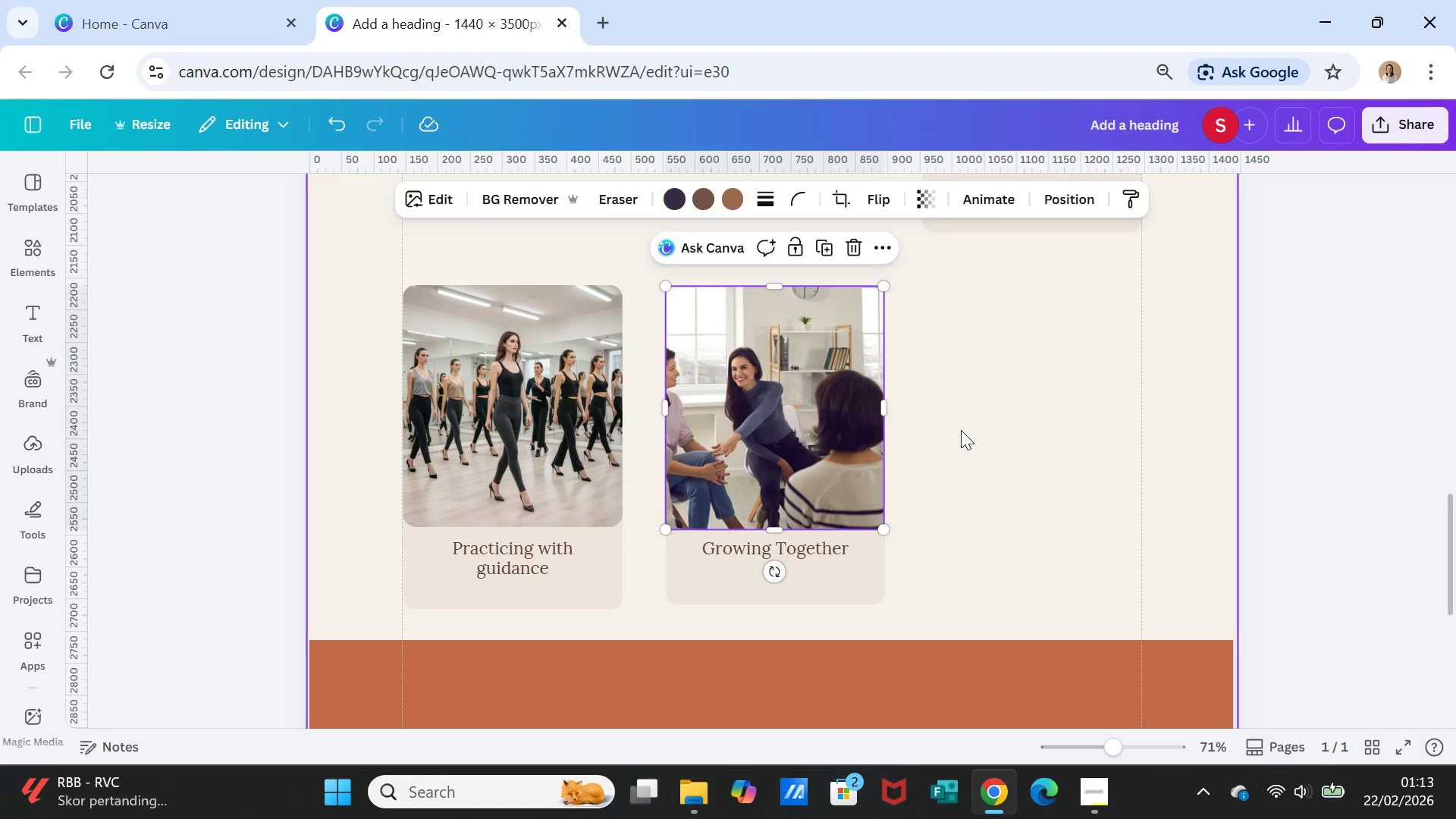 
left_click([961, 430])
 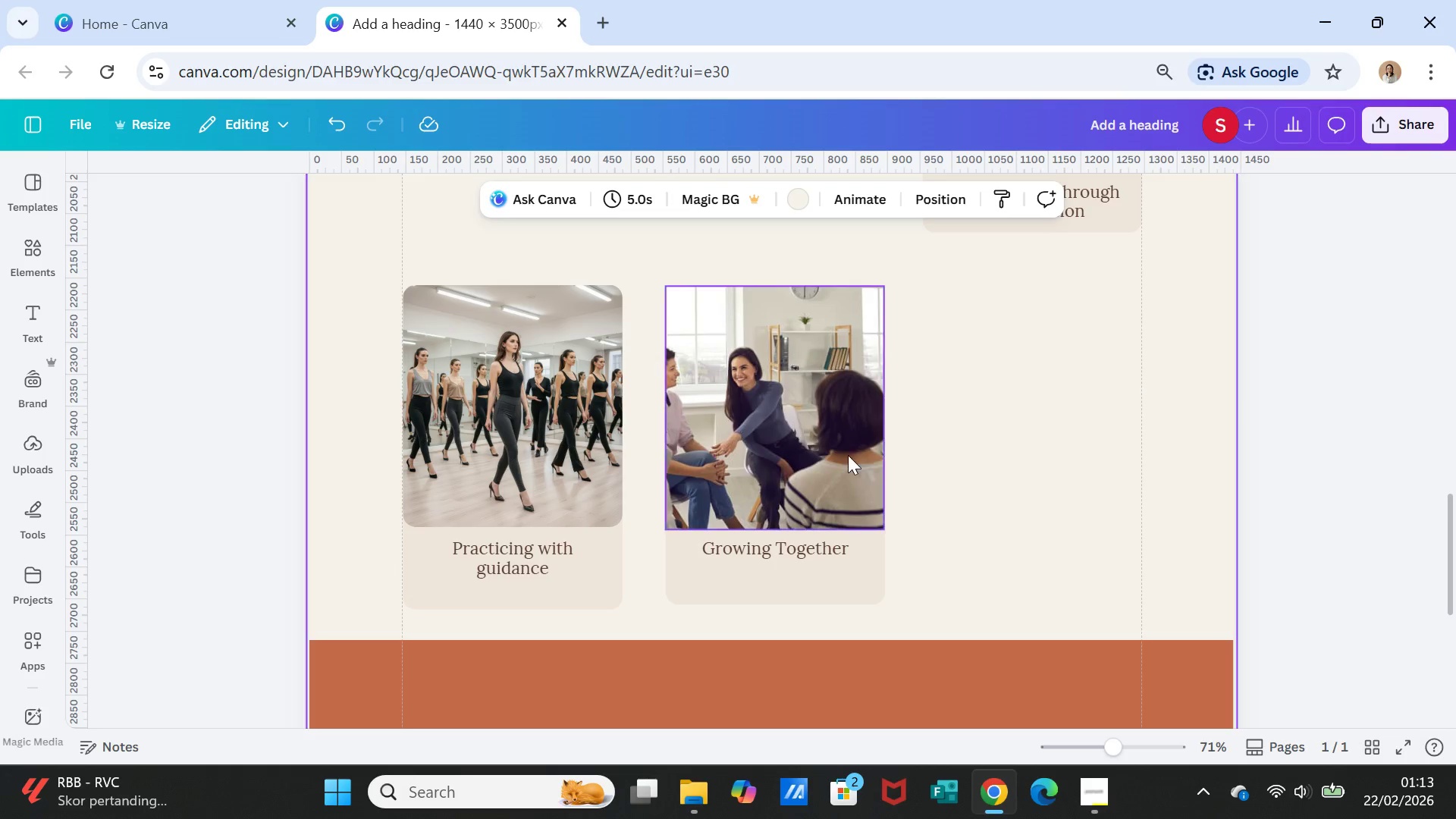 
left_click([848, 454])
 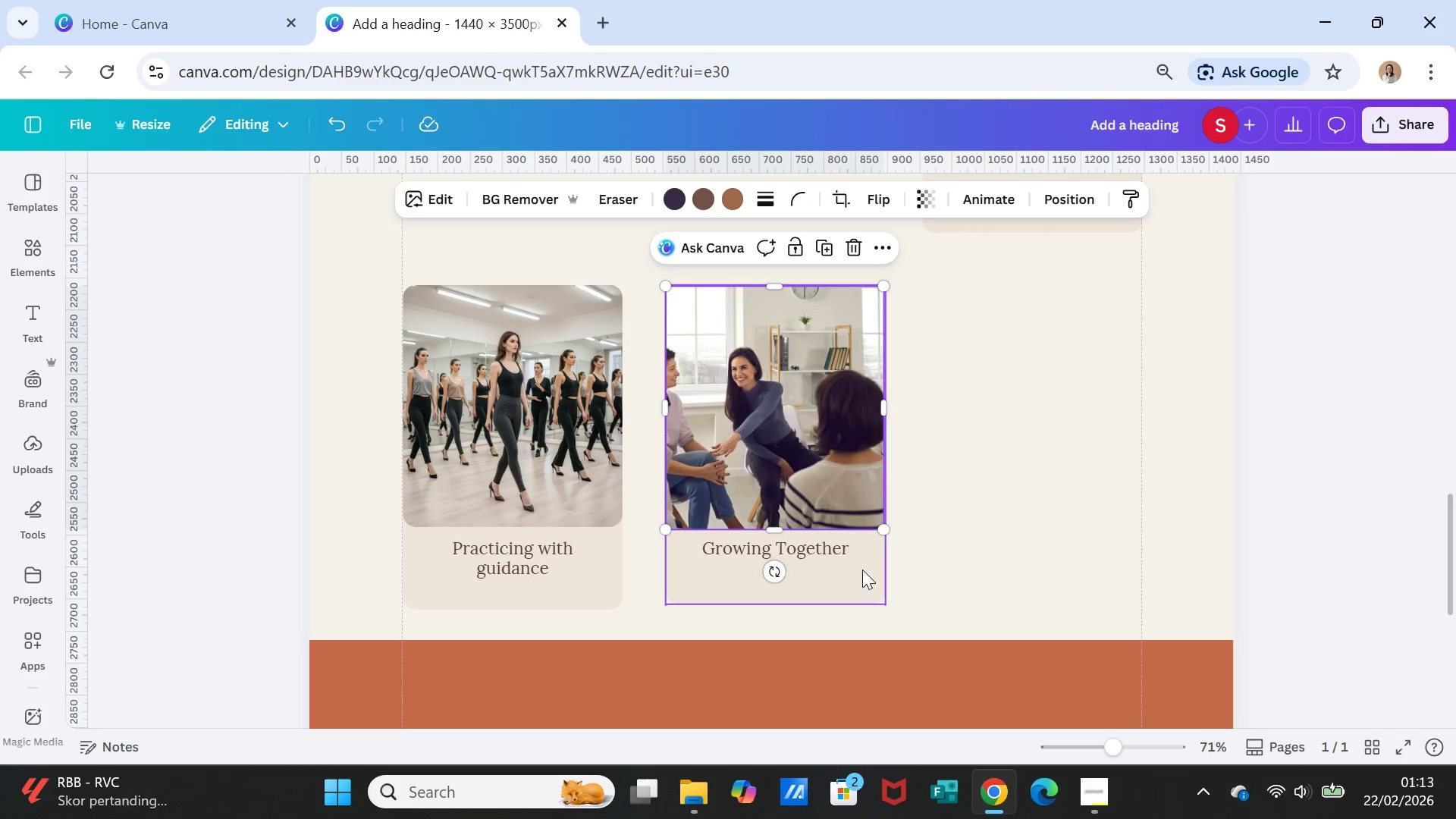 
left_click([862, 570])
 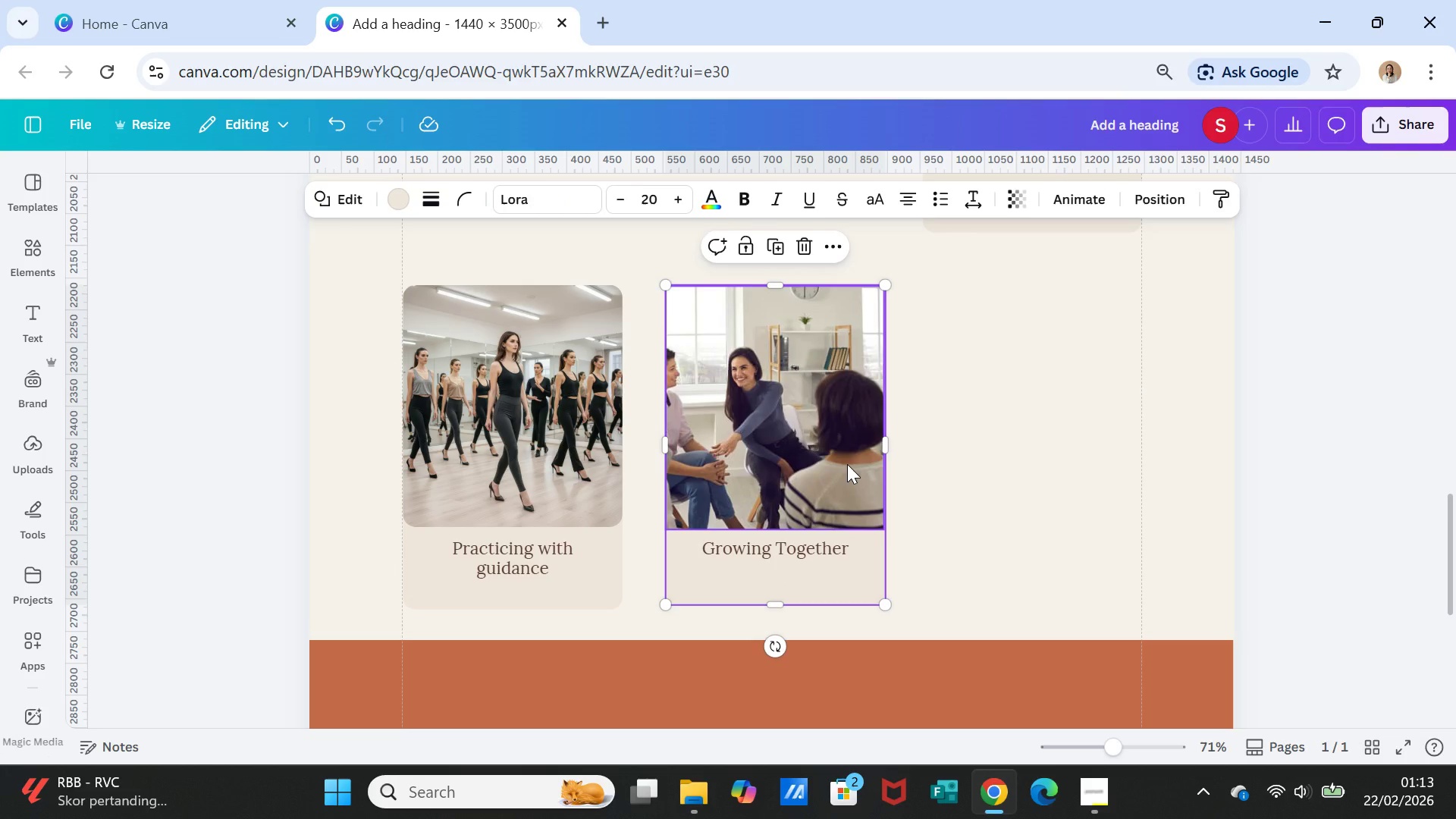 
hold_key(key=ShiftLeft, duration=2.3)
left_click([802, 544])
 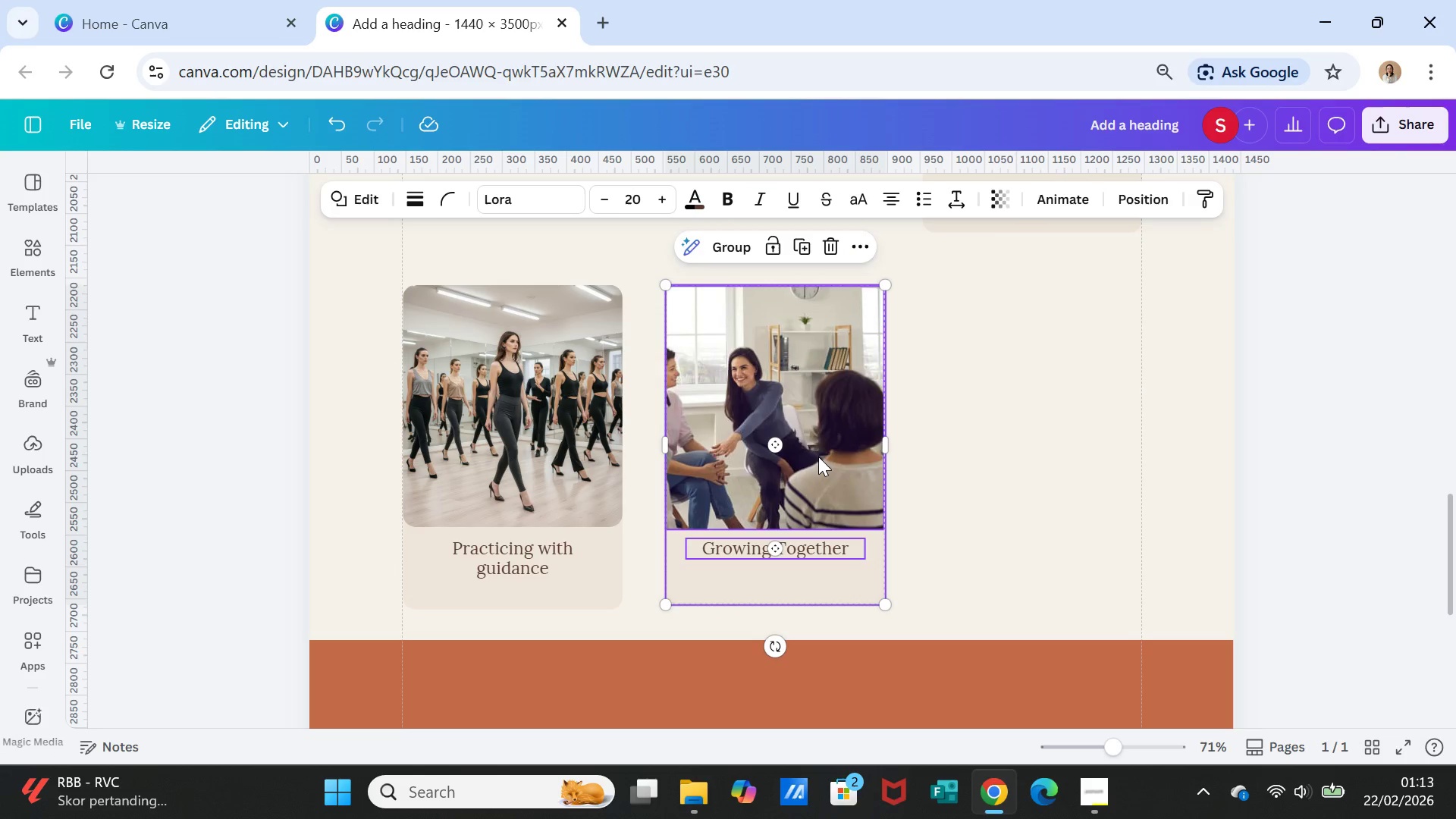 
left_click([818, 457])
 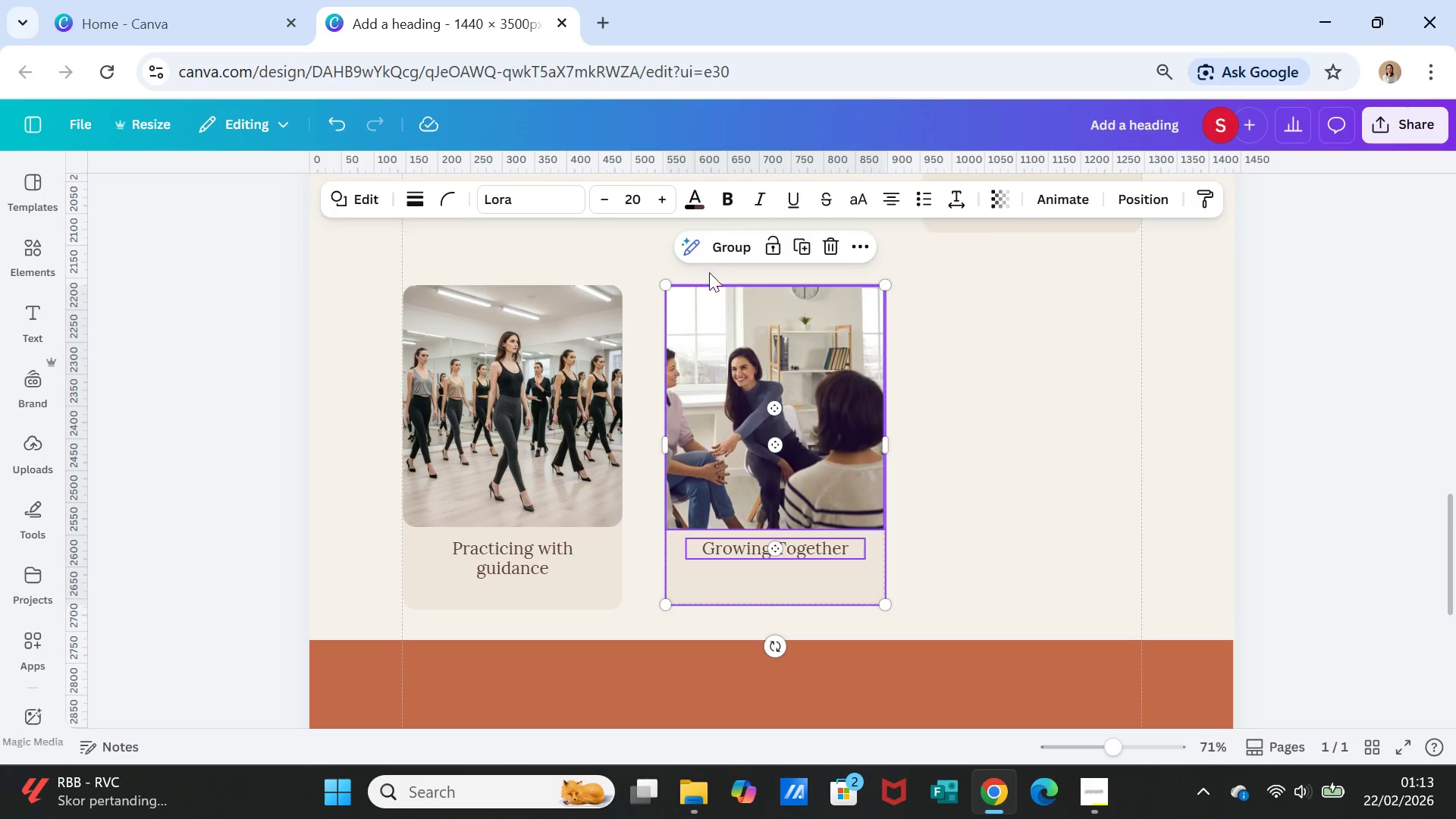 
left_click([725, 252])
 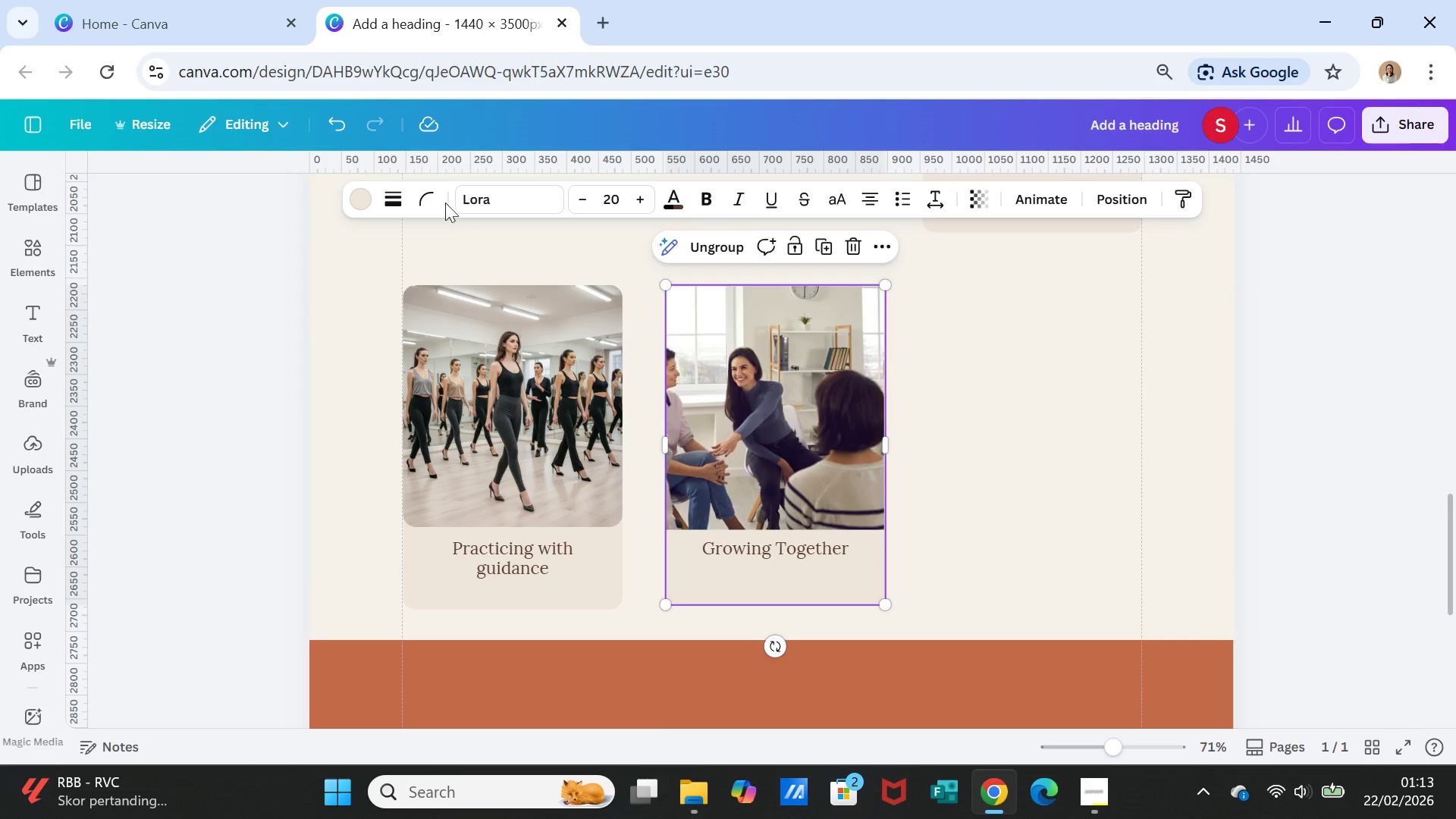 
left_click([424, 194])
 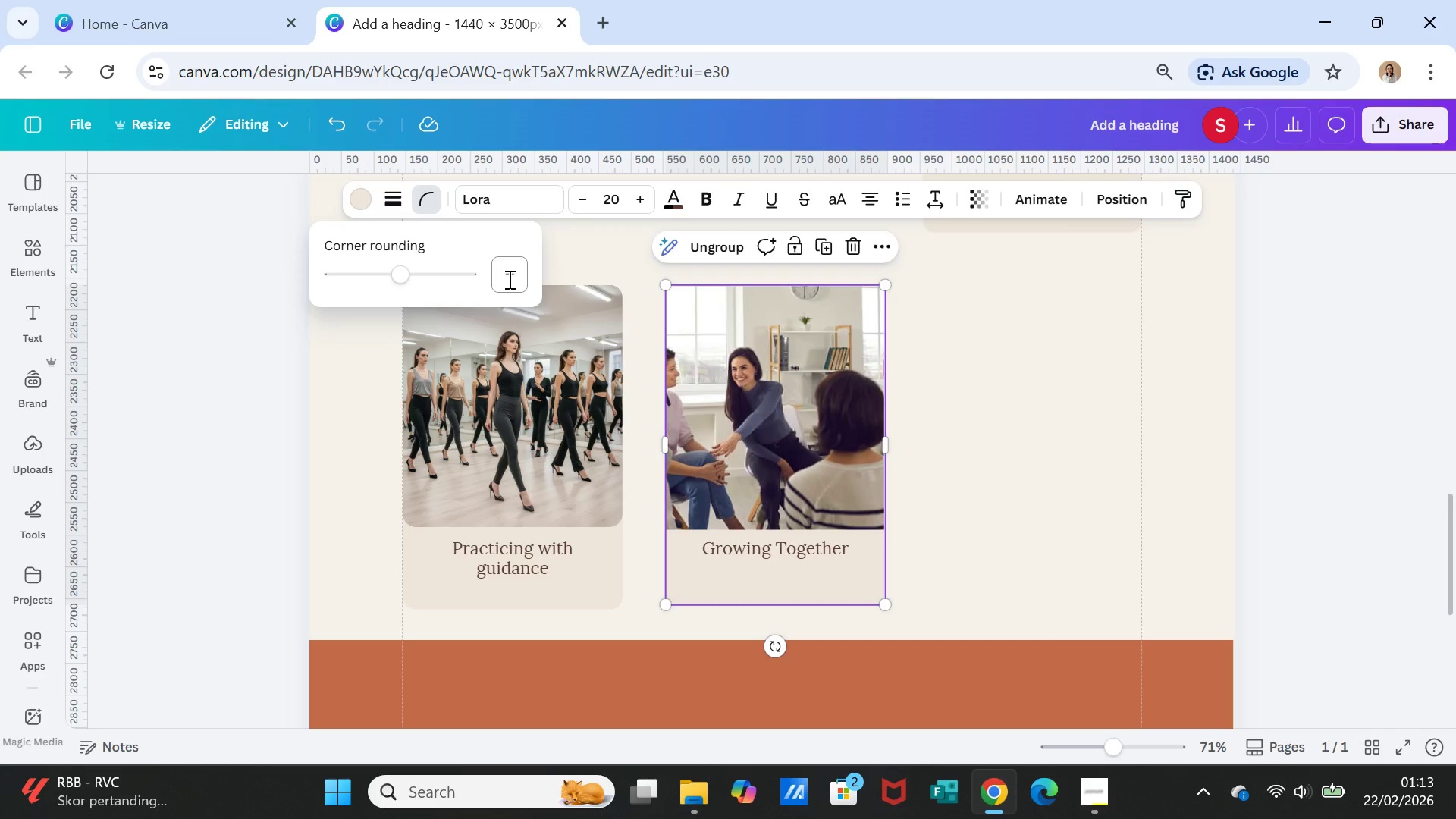 
left_click([513, 279])
 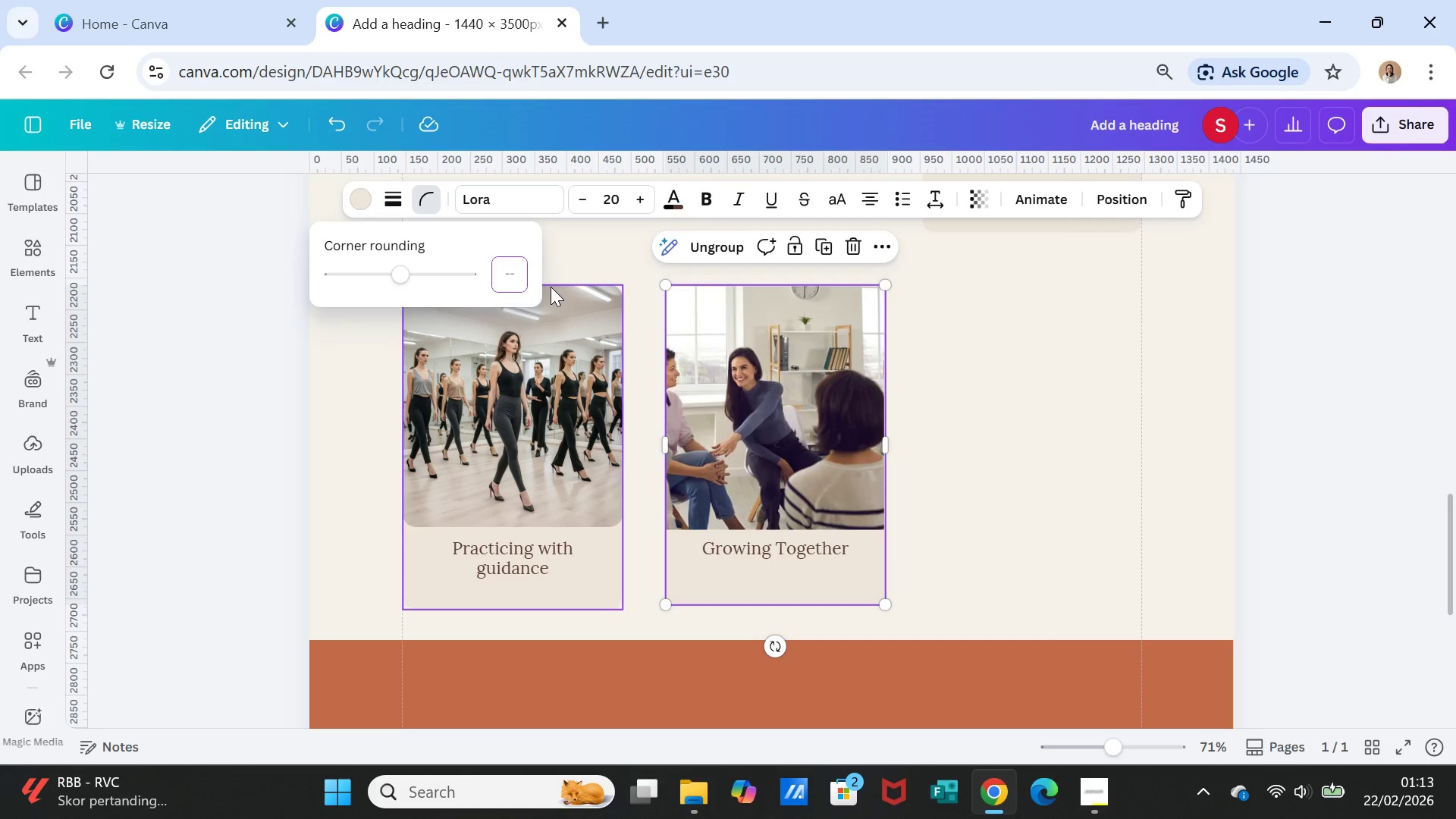 
type(@))
 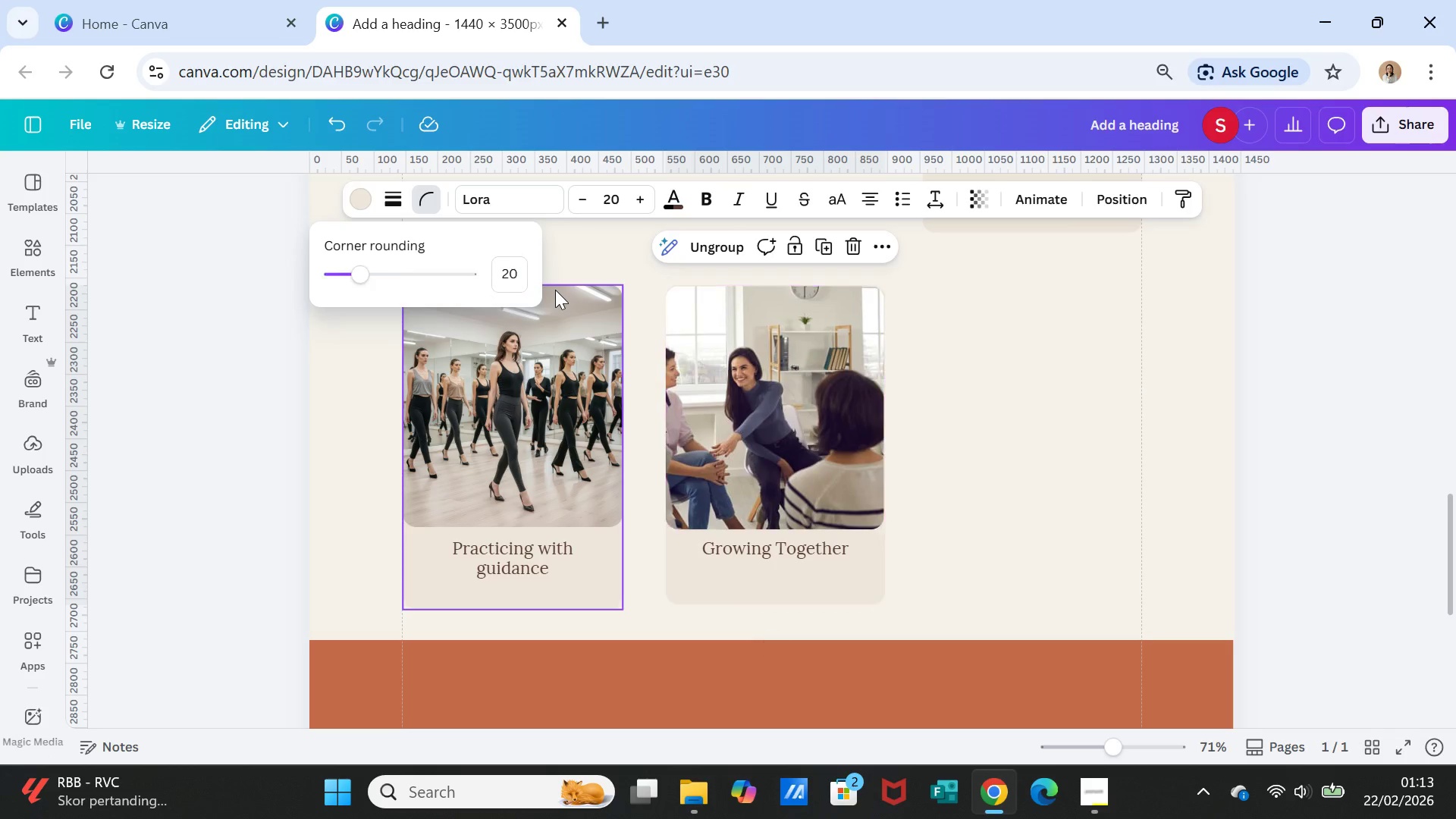 
key(Shift+Enter)
 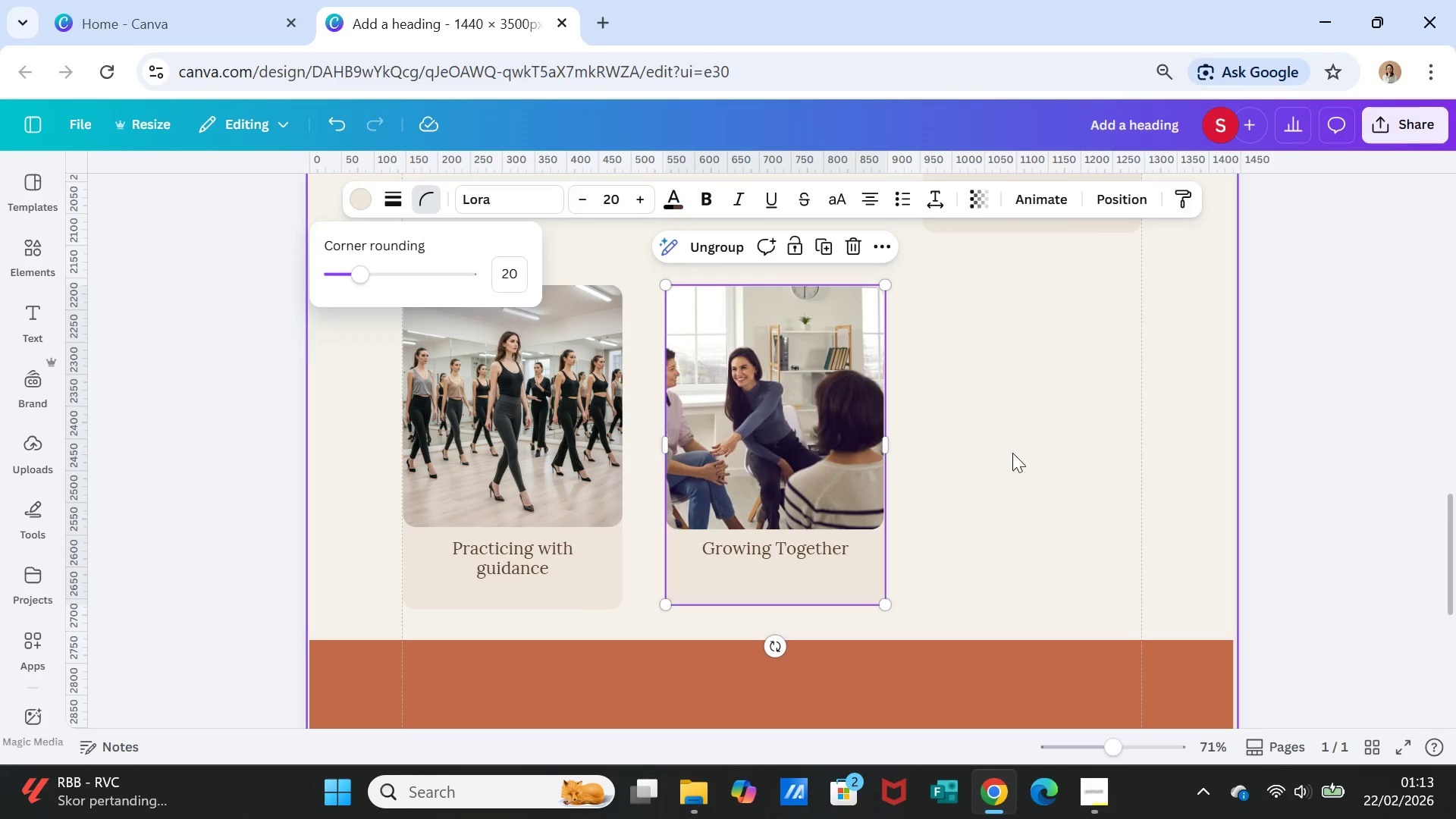 
left_click([1012, 453])
 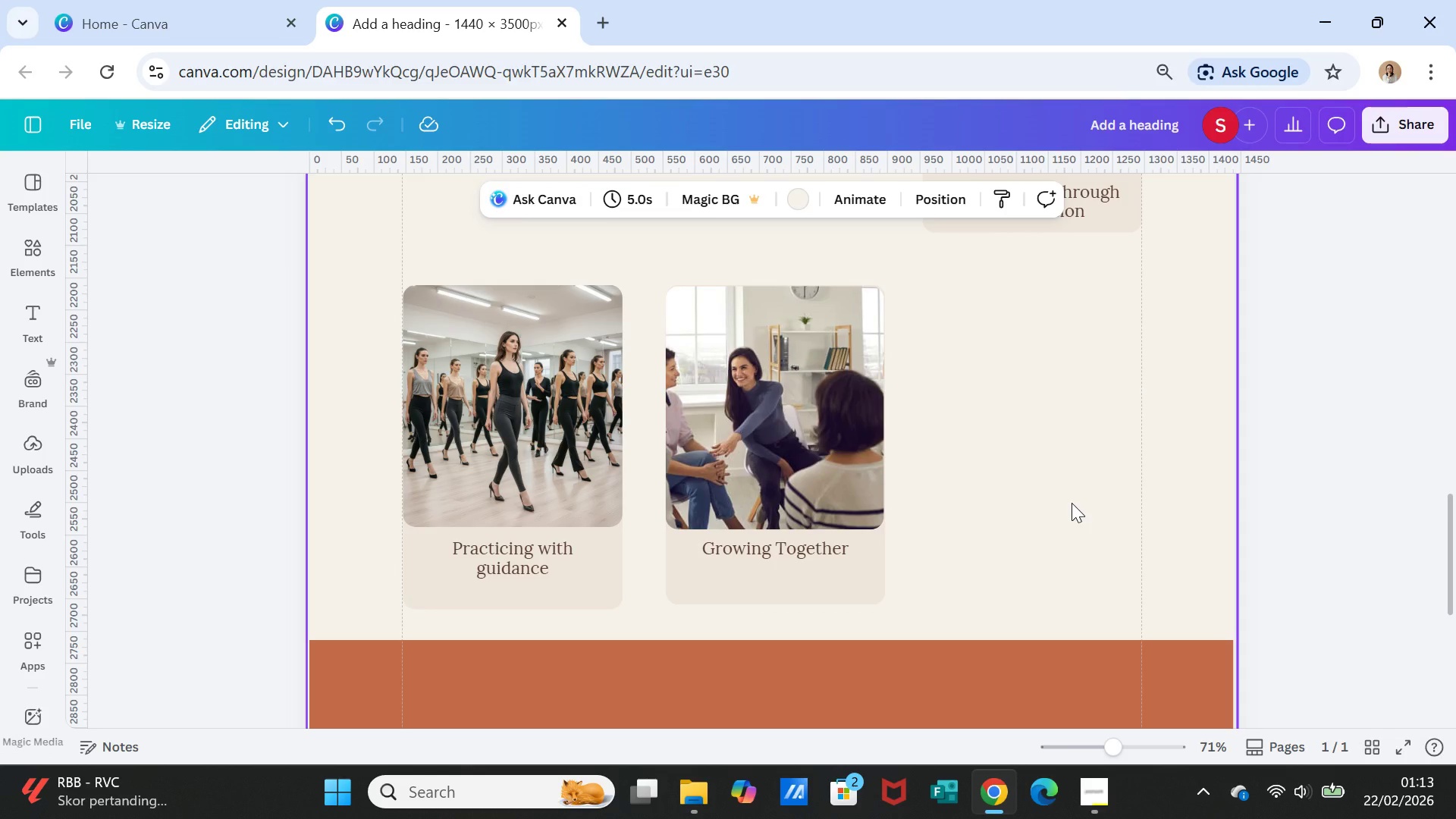 
wait(6.28)
 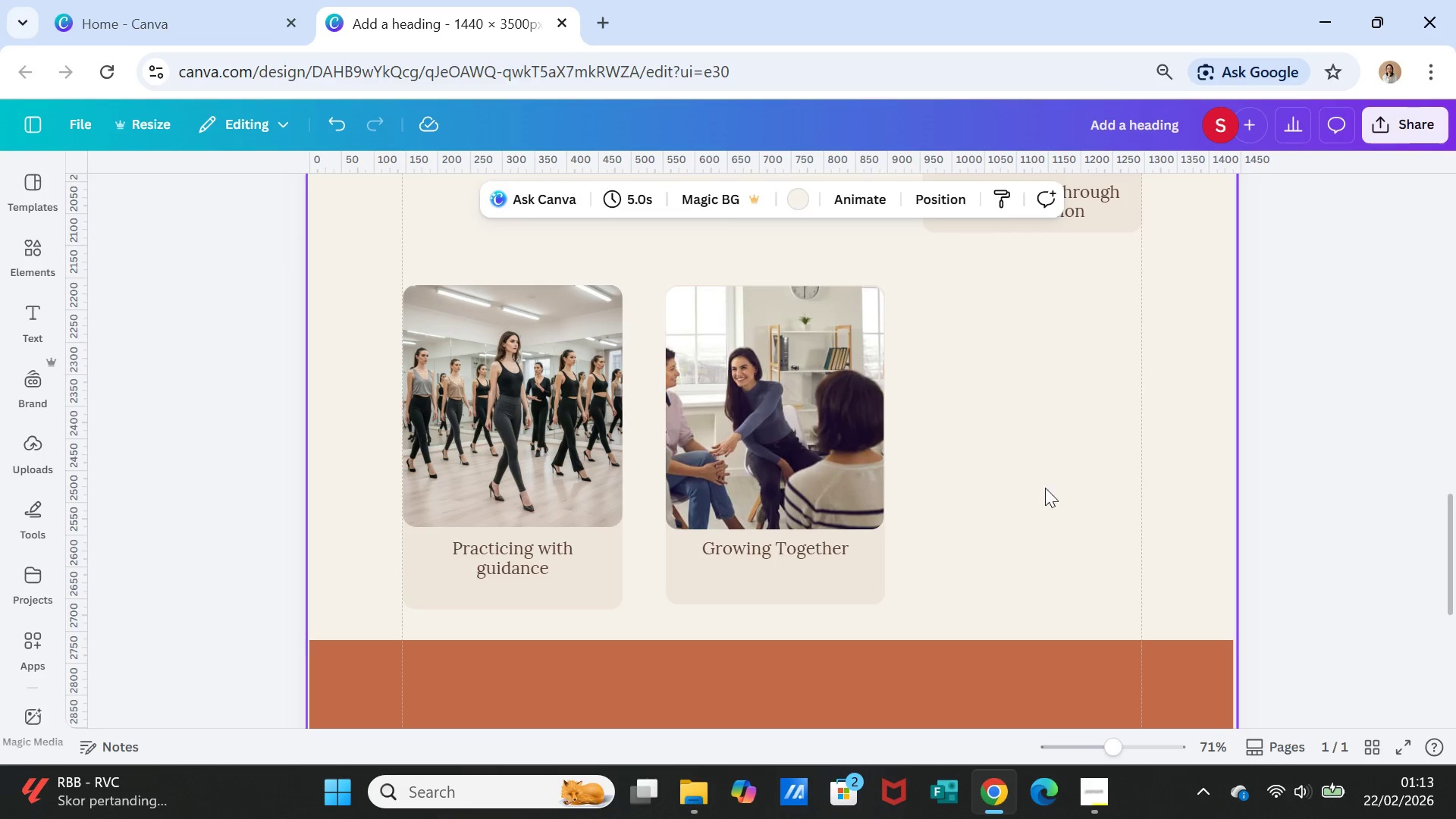 
scroll: coordinate [1082, 513], scroll_direction: up, amount: 2.0
 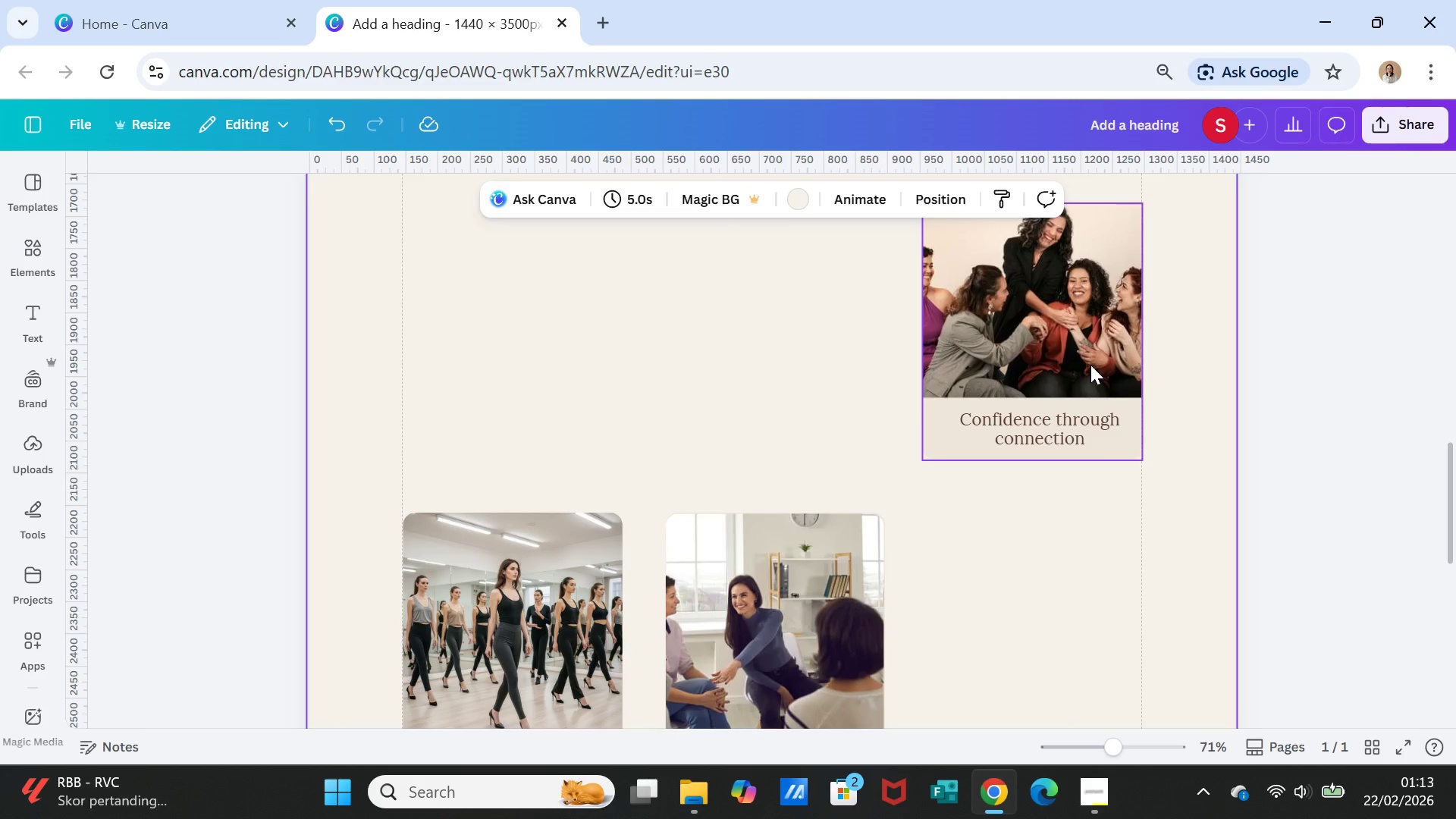 
left_click_drag(start_coordinate=[1090, 365], to_coordinate=[1114, 679])
 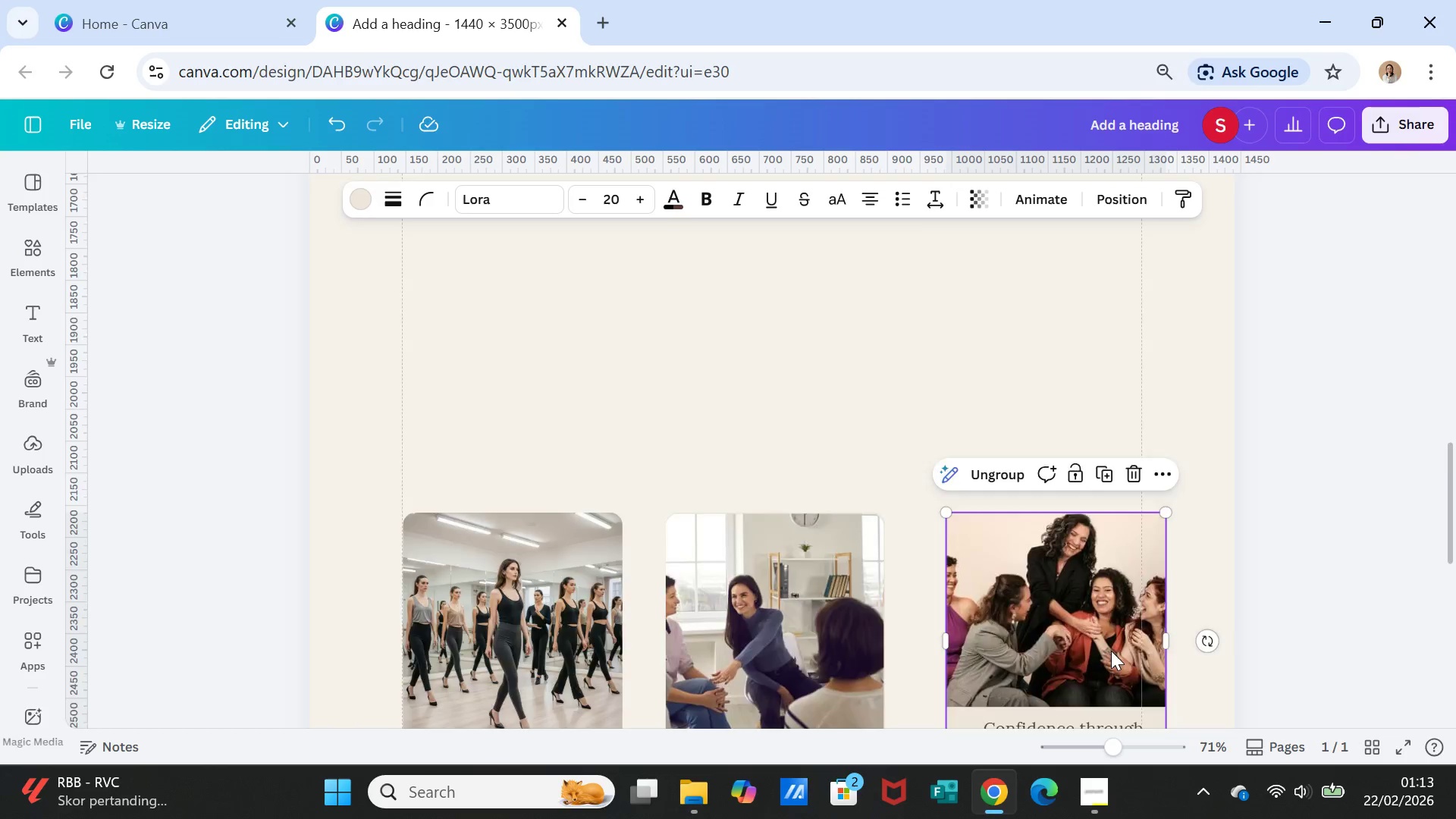 
scroll: coordinate [1111, 651], scroll_direction: down, amount: 1.0
 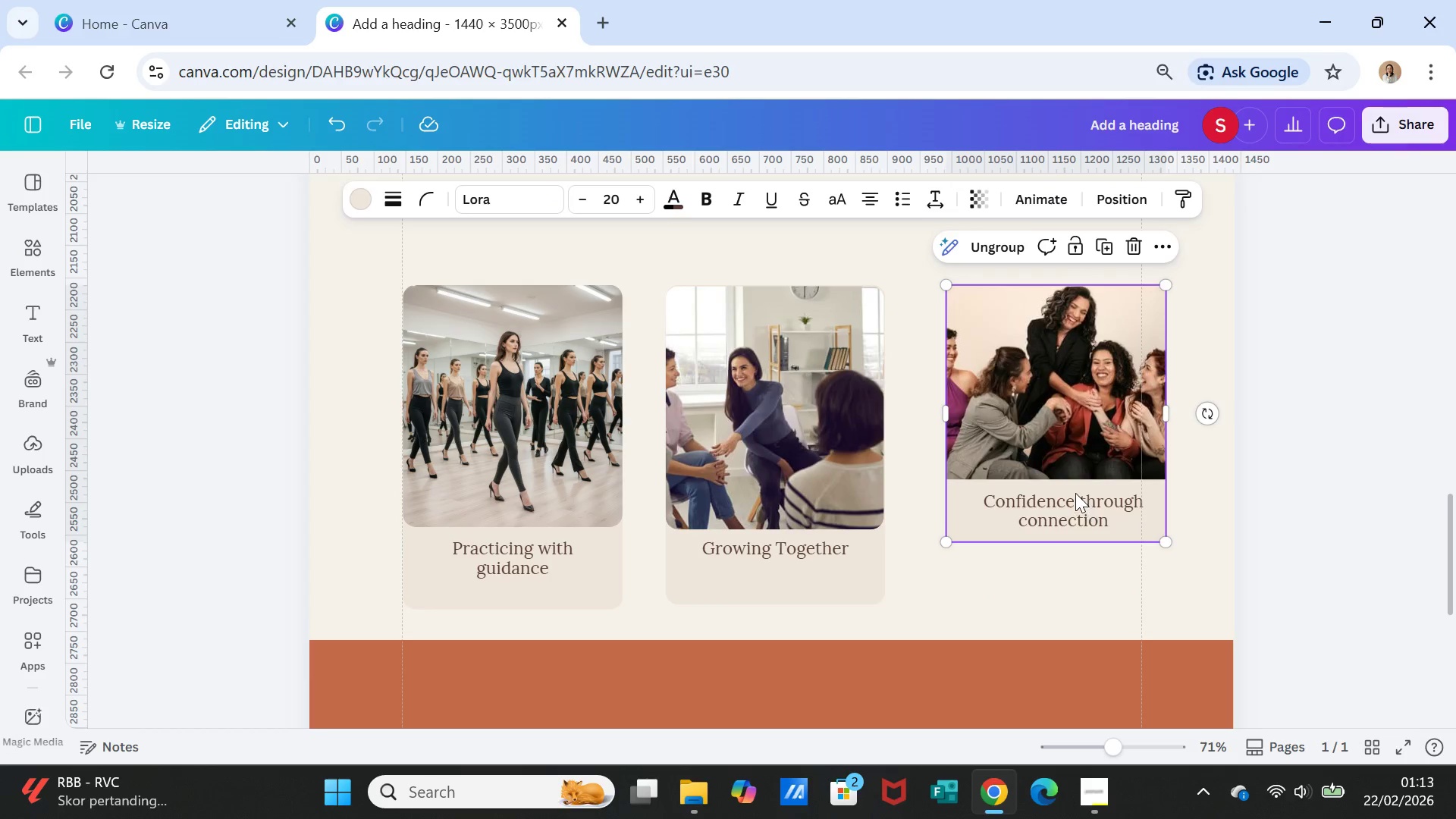 
left_click_drag(start_coordinate=[1075, 491], to_coordinate=[1065, 491])
 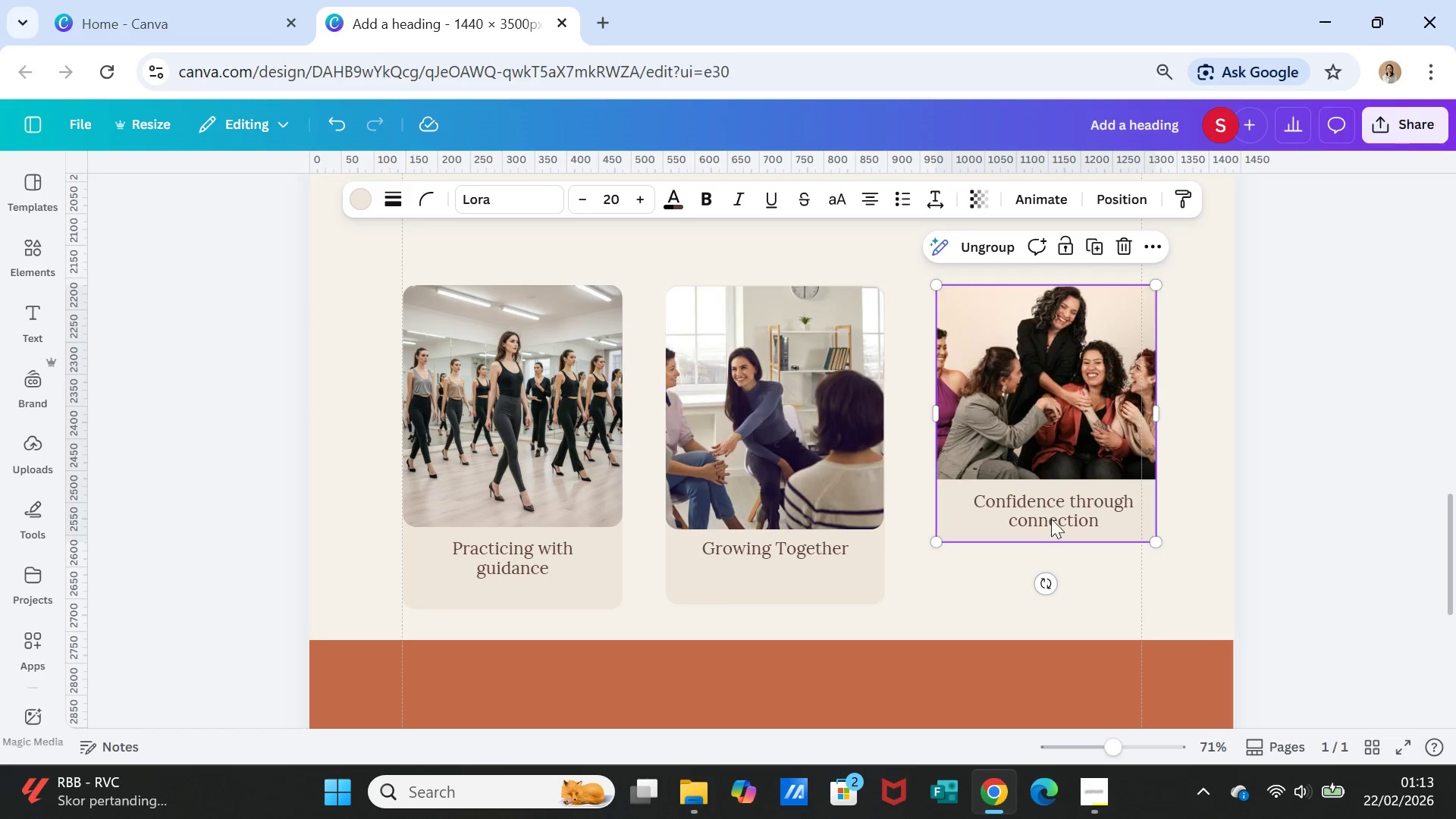 
left_click([1051, 510])
 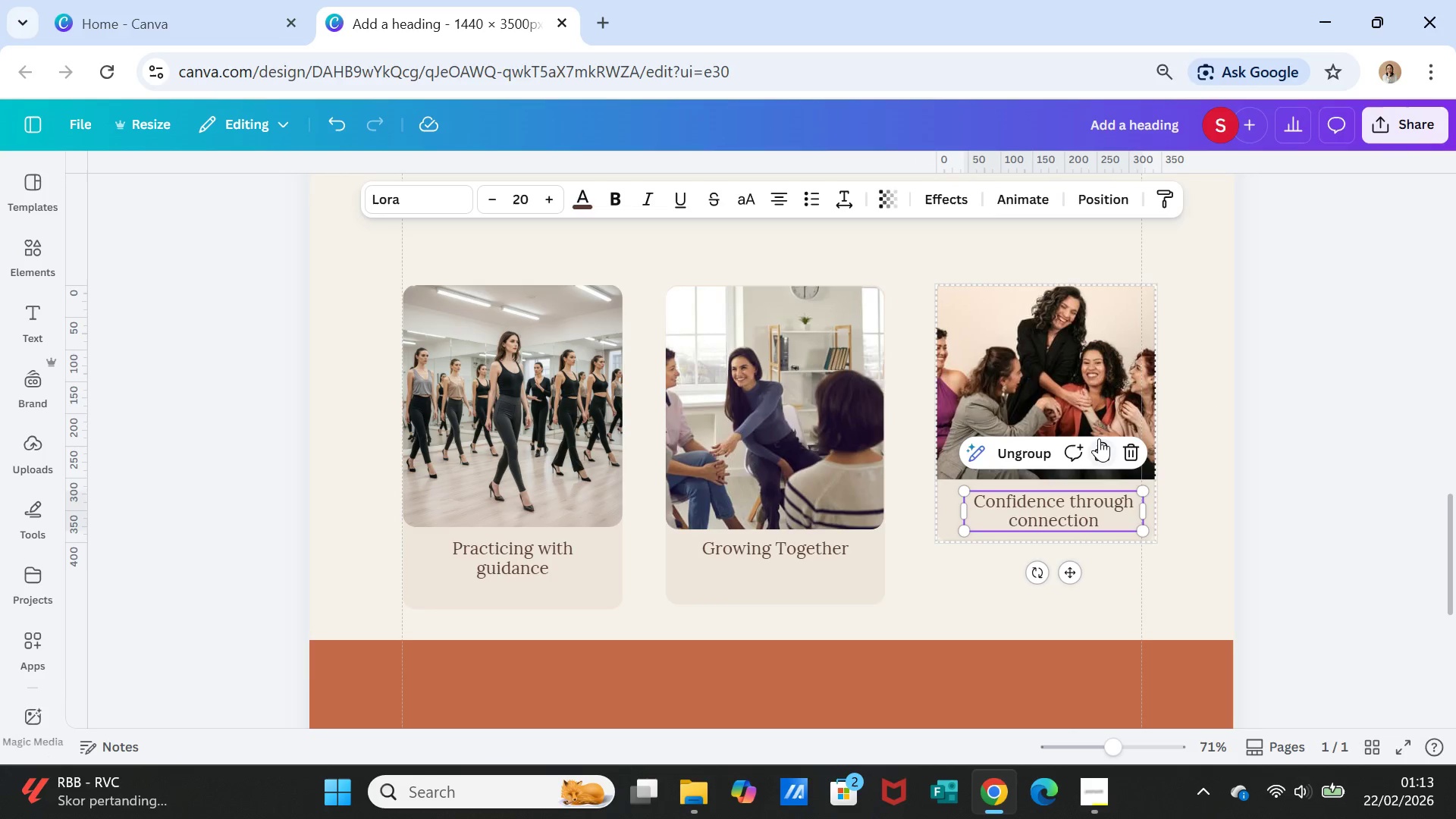 
left_click([1099, 438])
 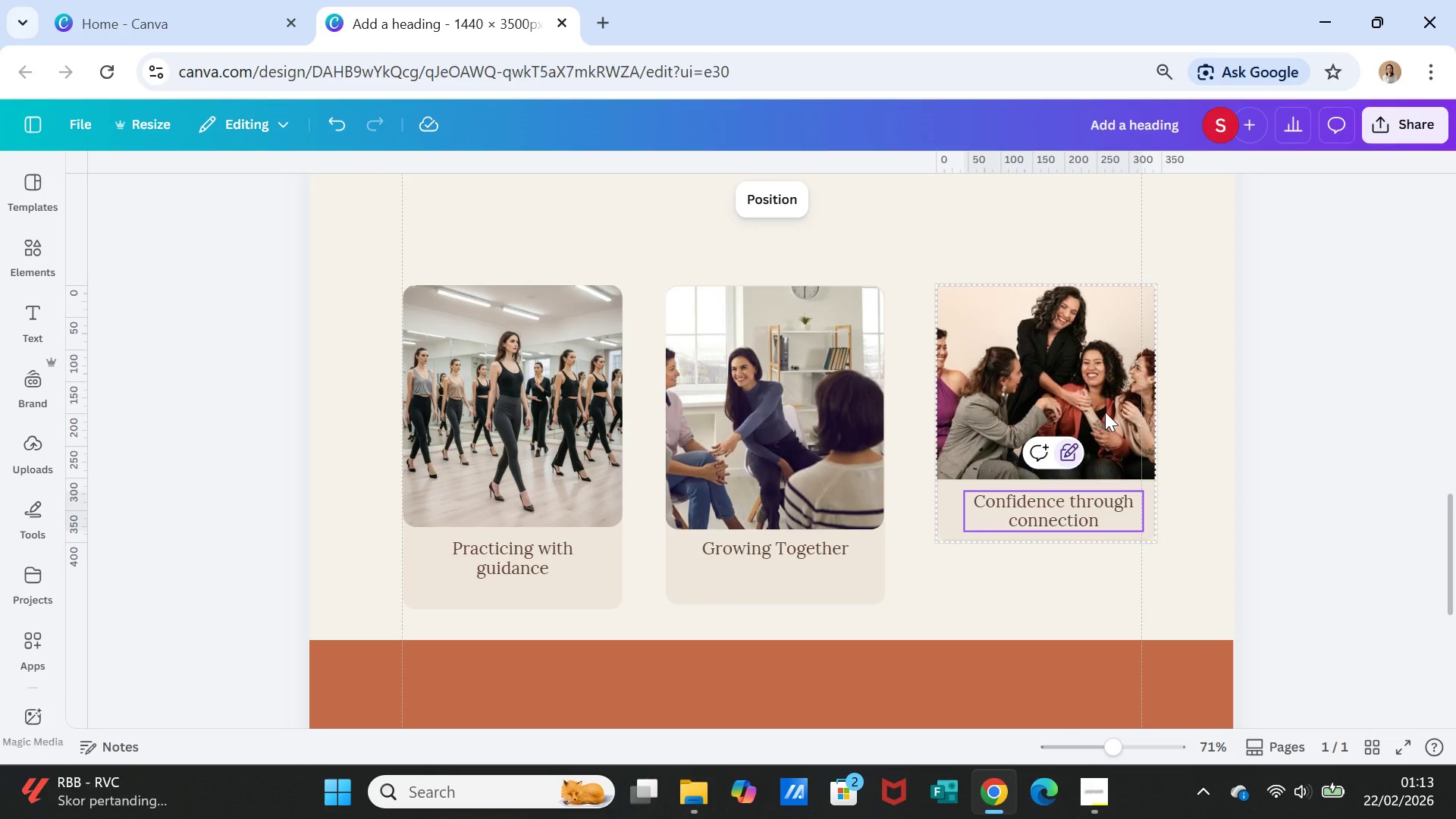 
left_click([1105, 412])
 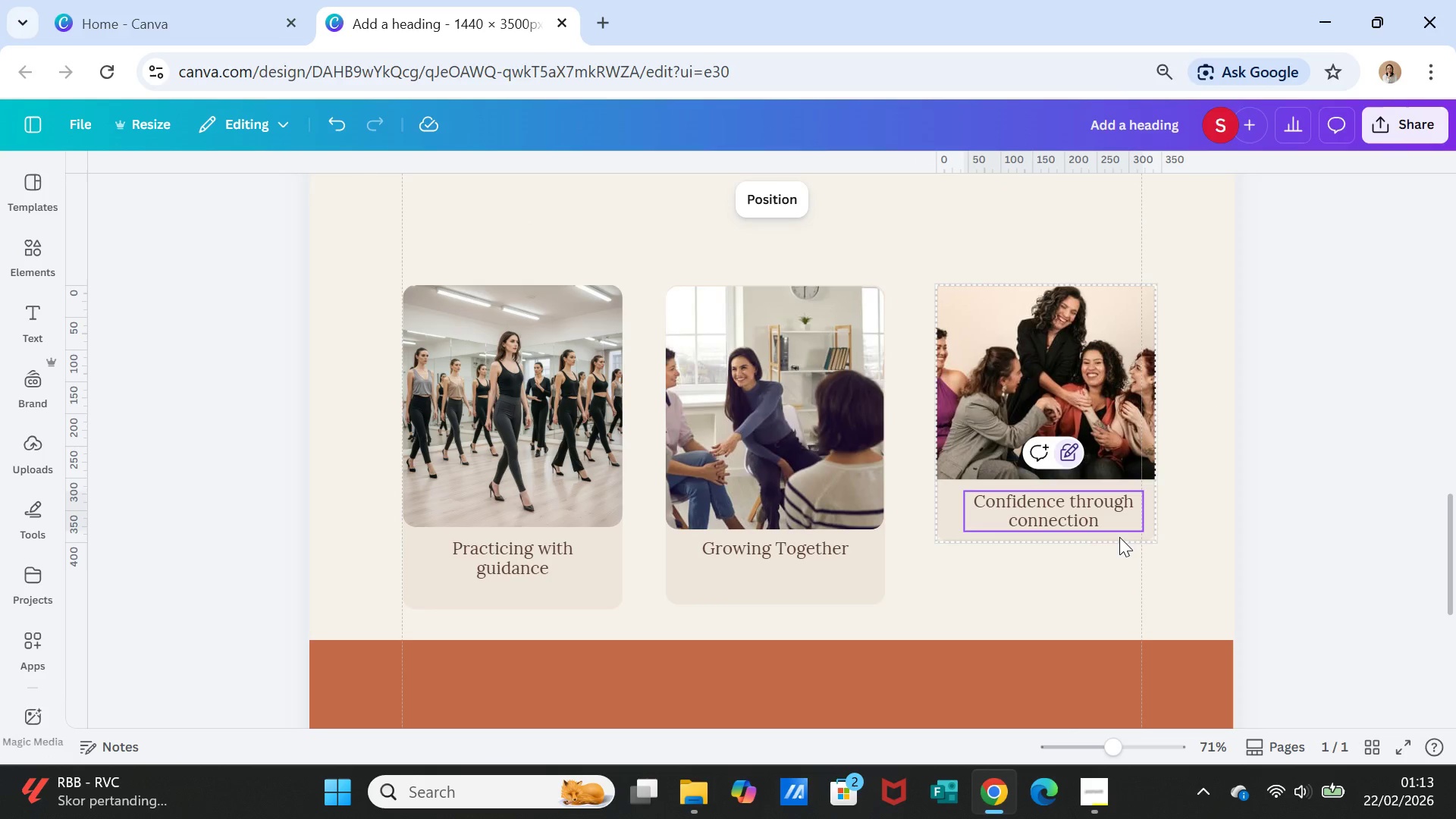 
left_click([1160, 550])
 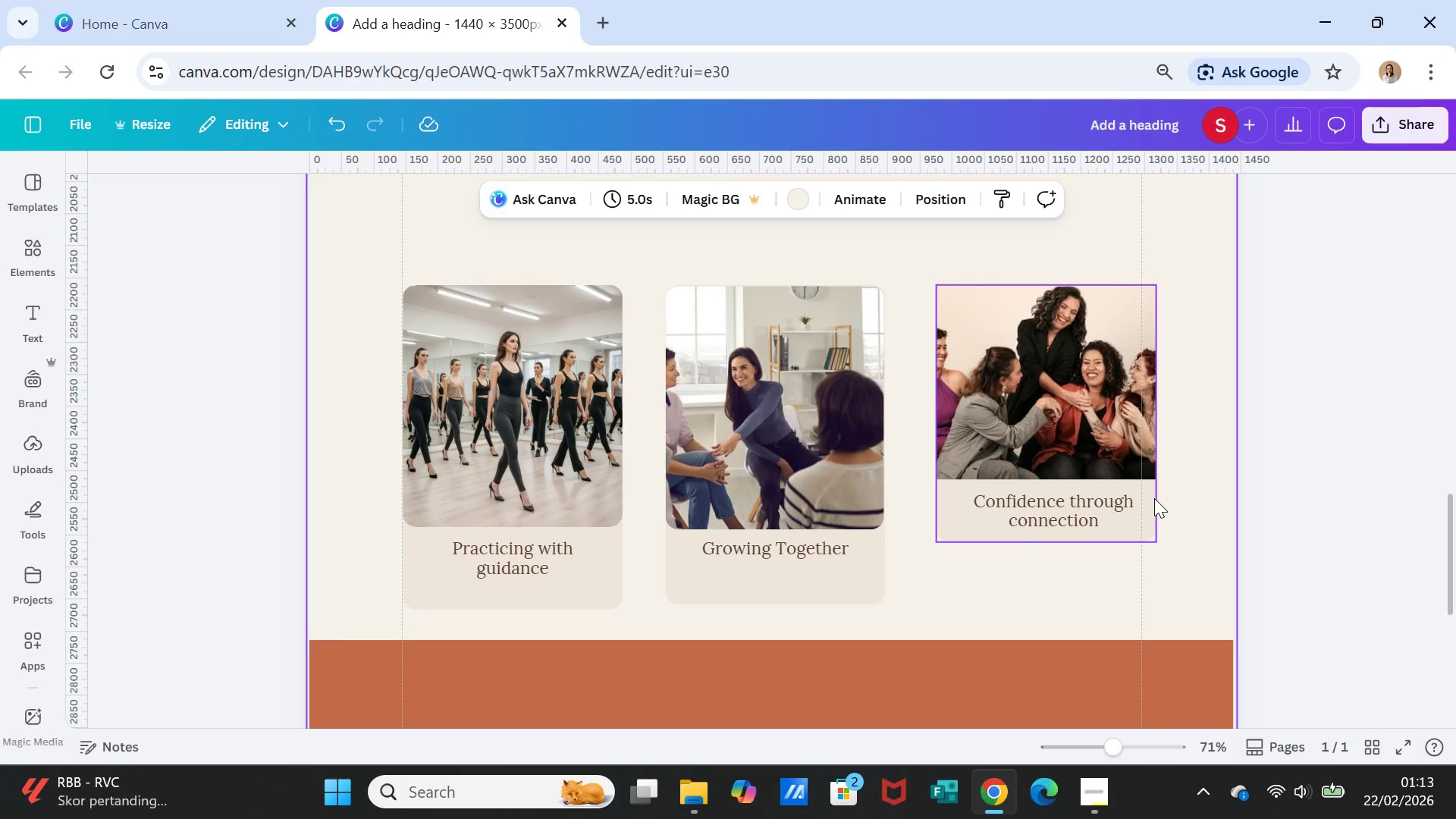 
left_click([1154, 498])
 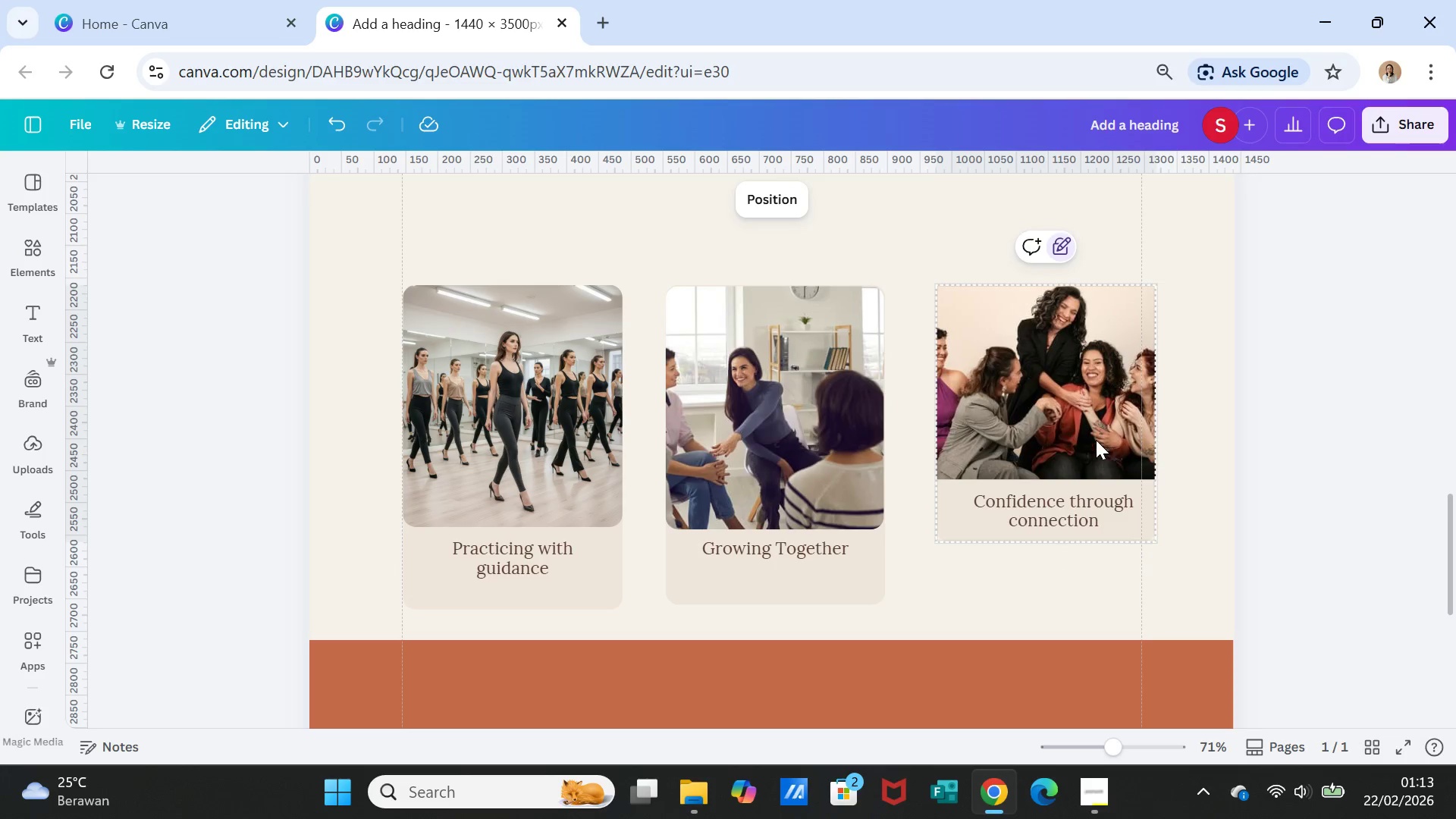 
left_click_drag(start_coordinate=[1050, 402], to_coordinate=[1020, 409])
 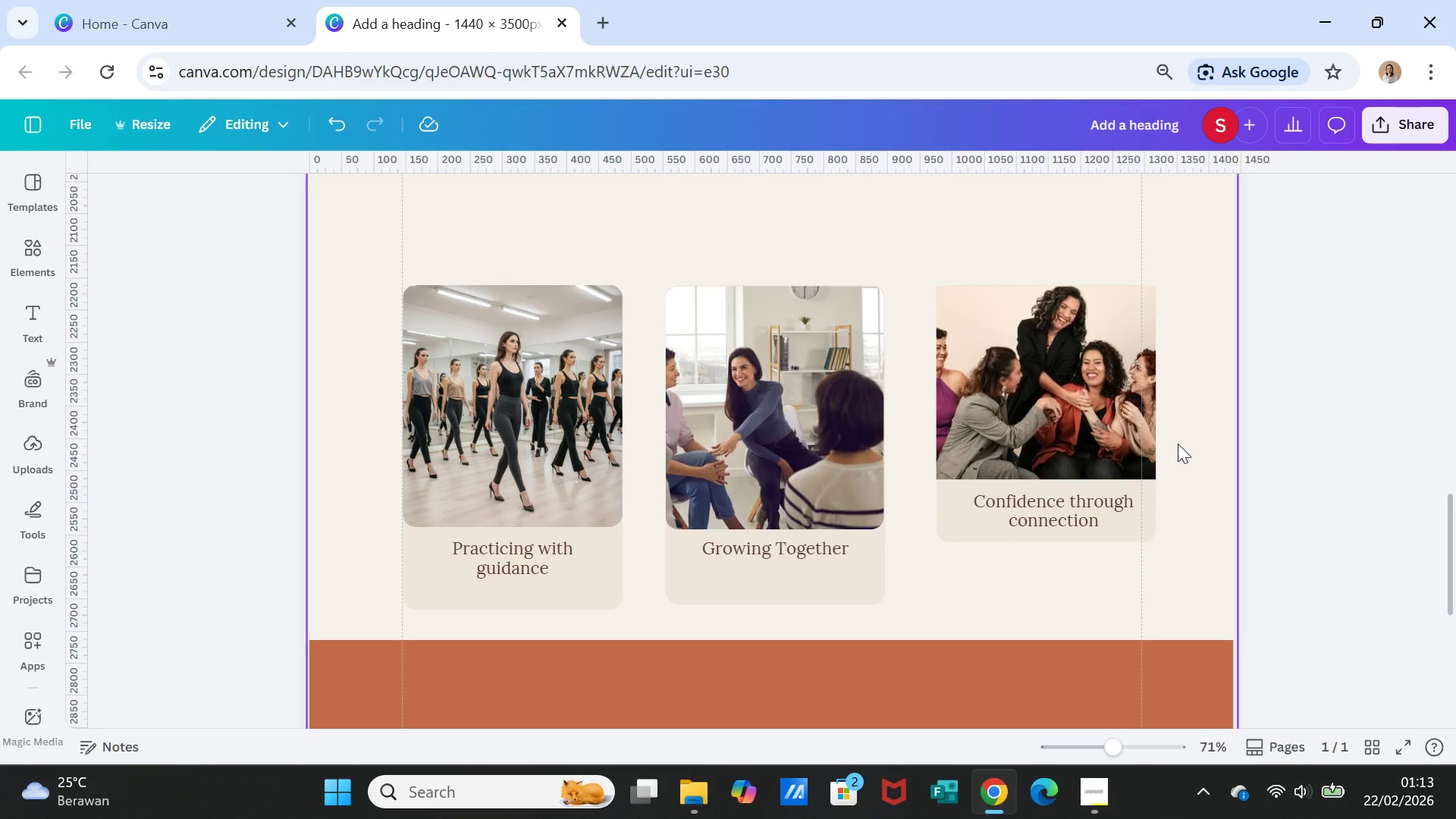 
left_click([1178, 444])
 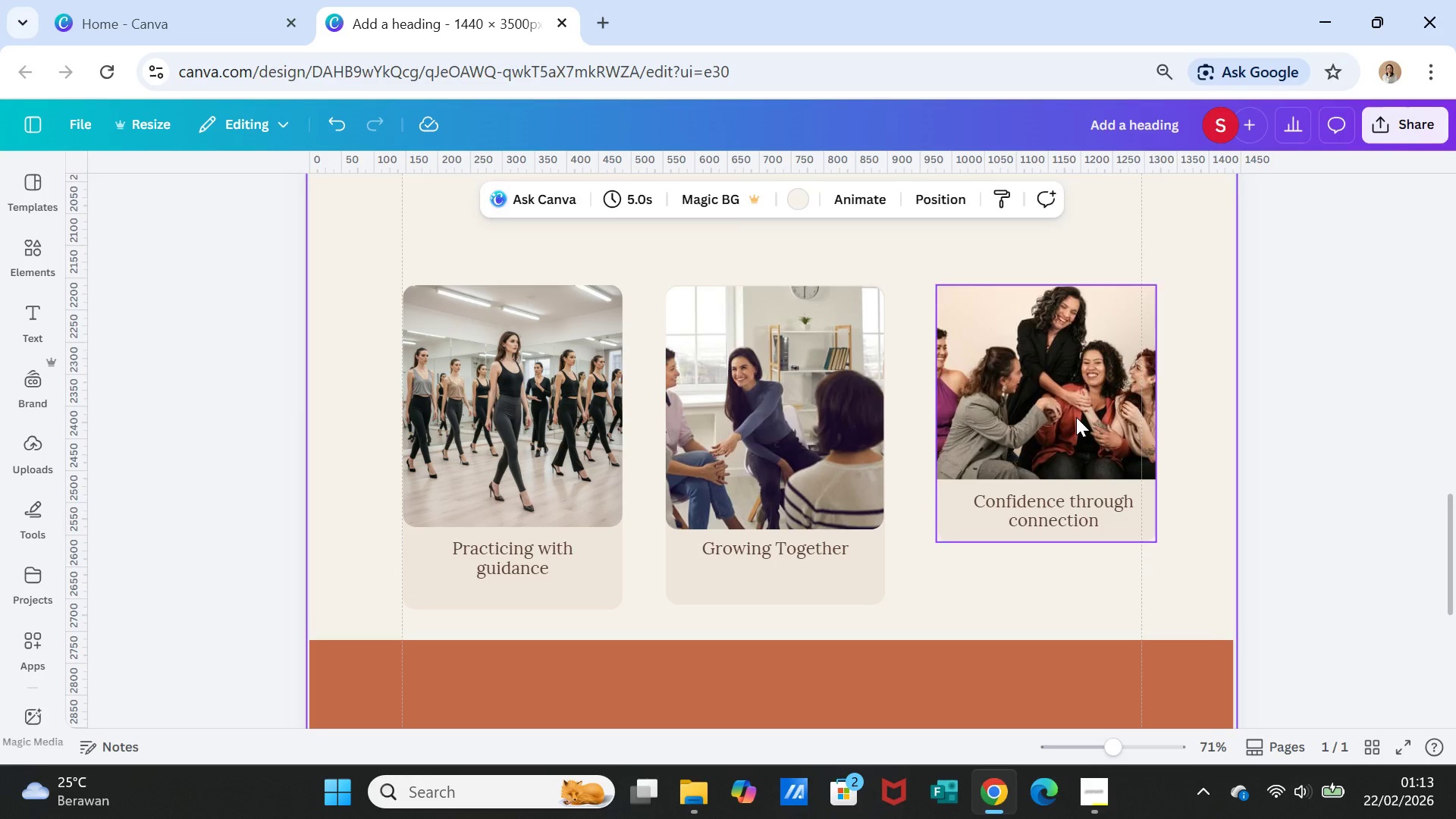 
left_click([1076, 417])
 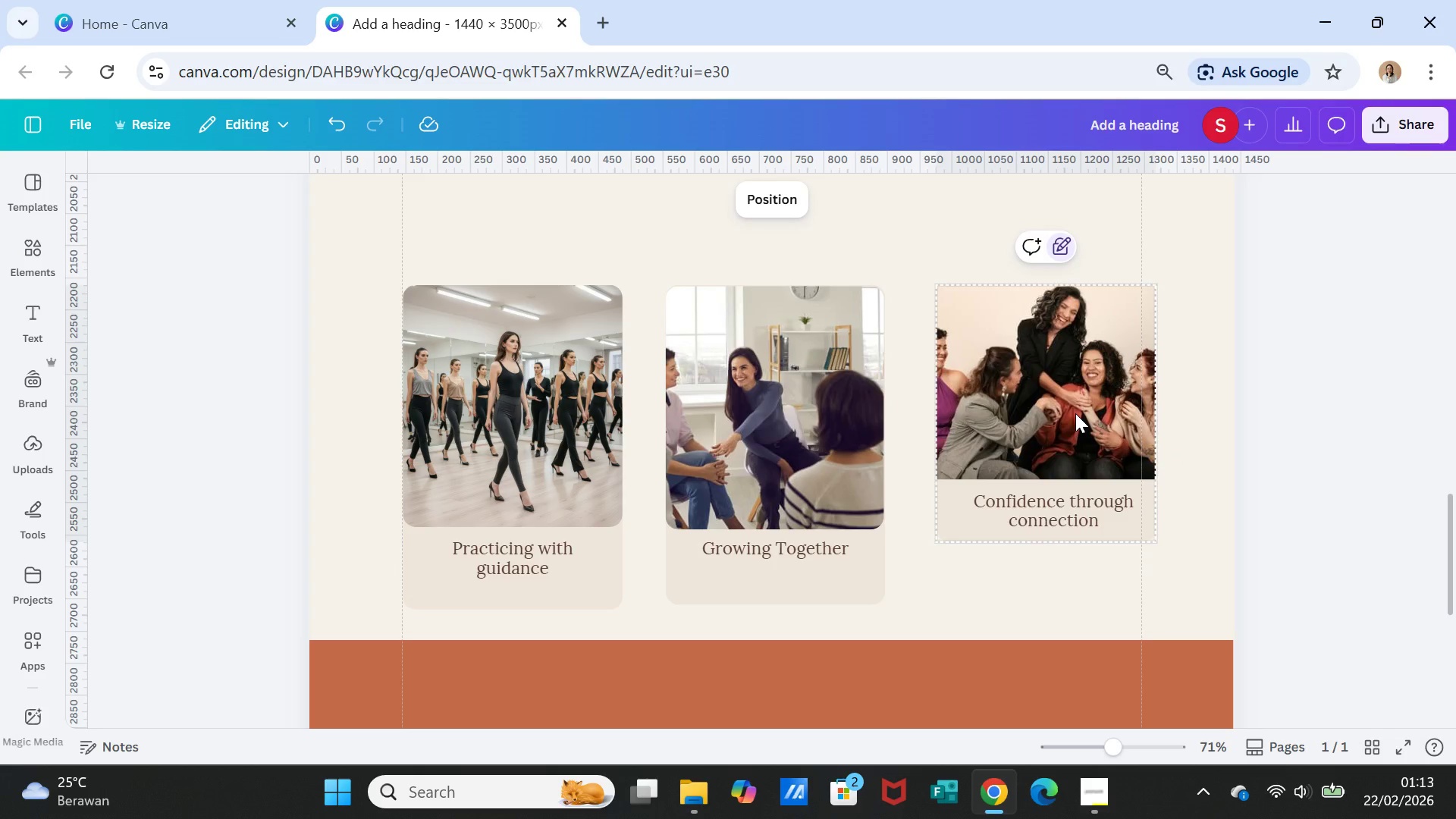 
left_click_drag(start_coordinate=[1075, 413], to_coordinate=[1063, 413])
 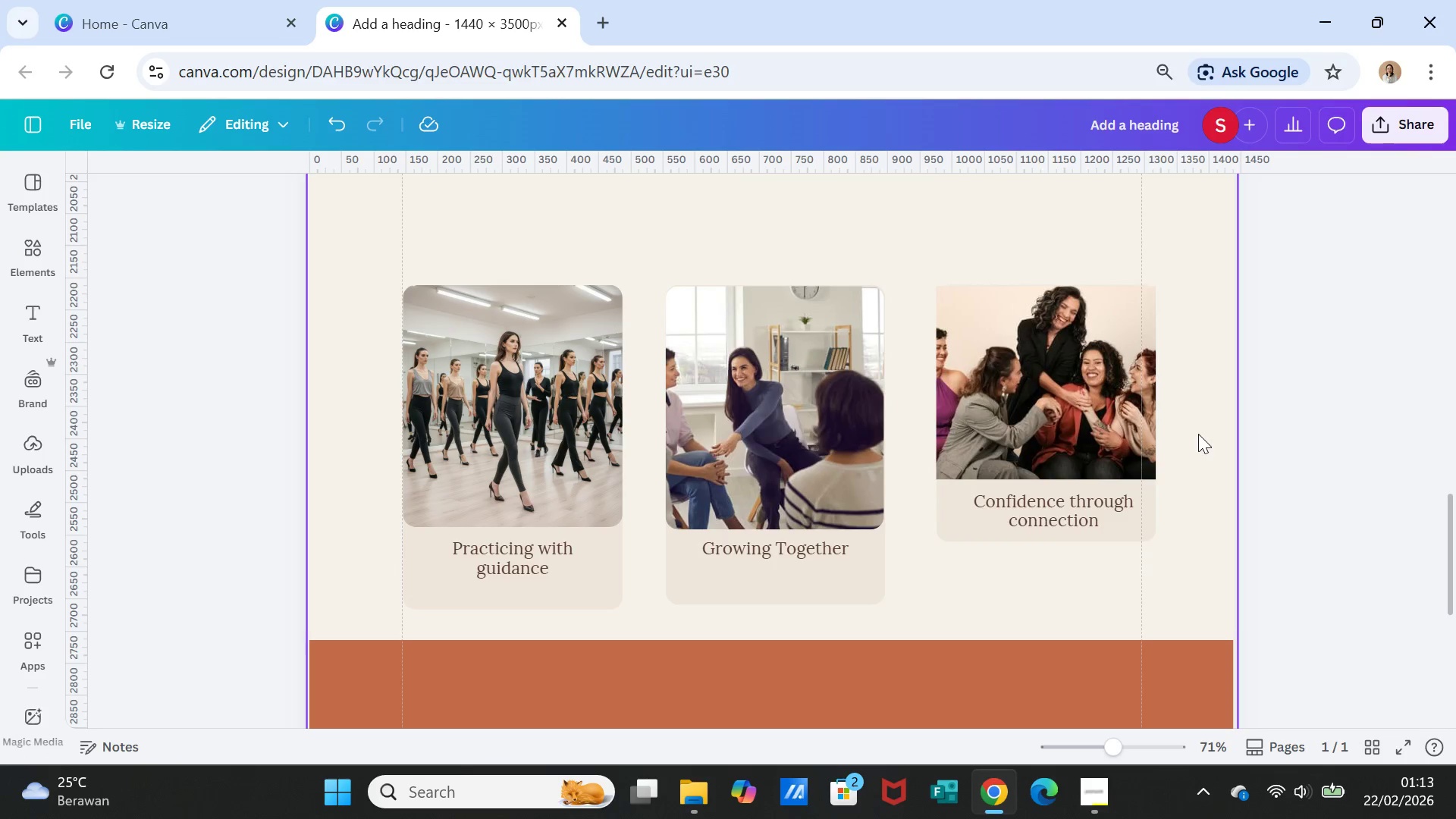 
left_click([1198, 434])
 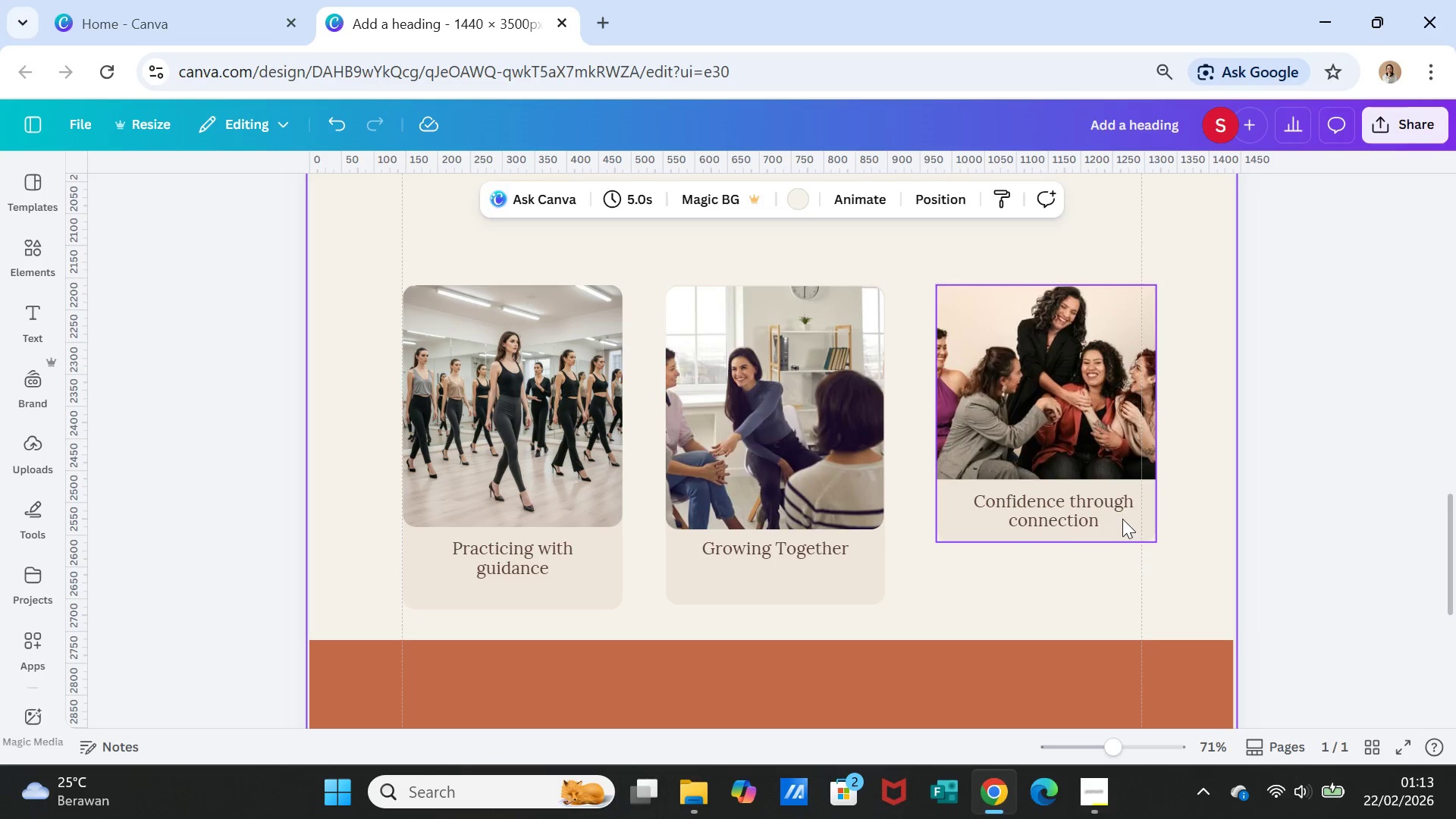 
left_click([1122, 521])
 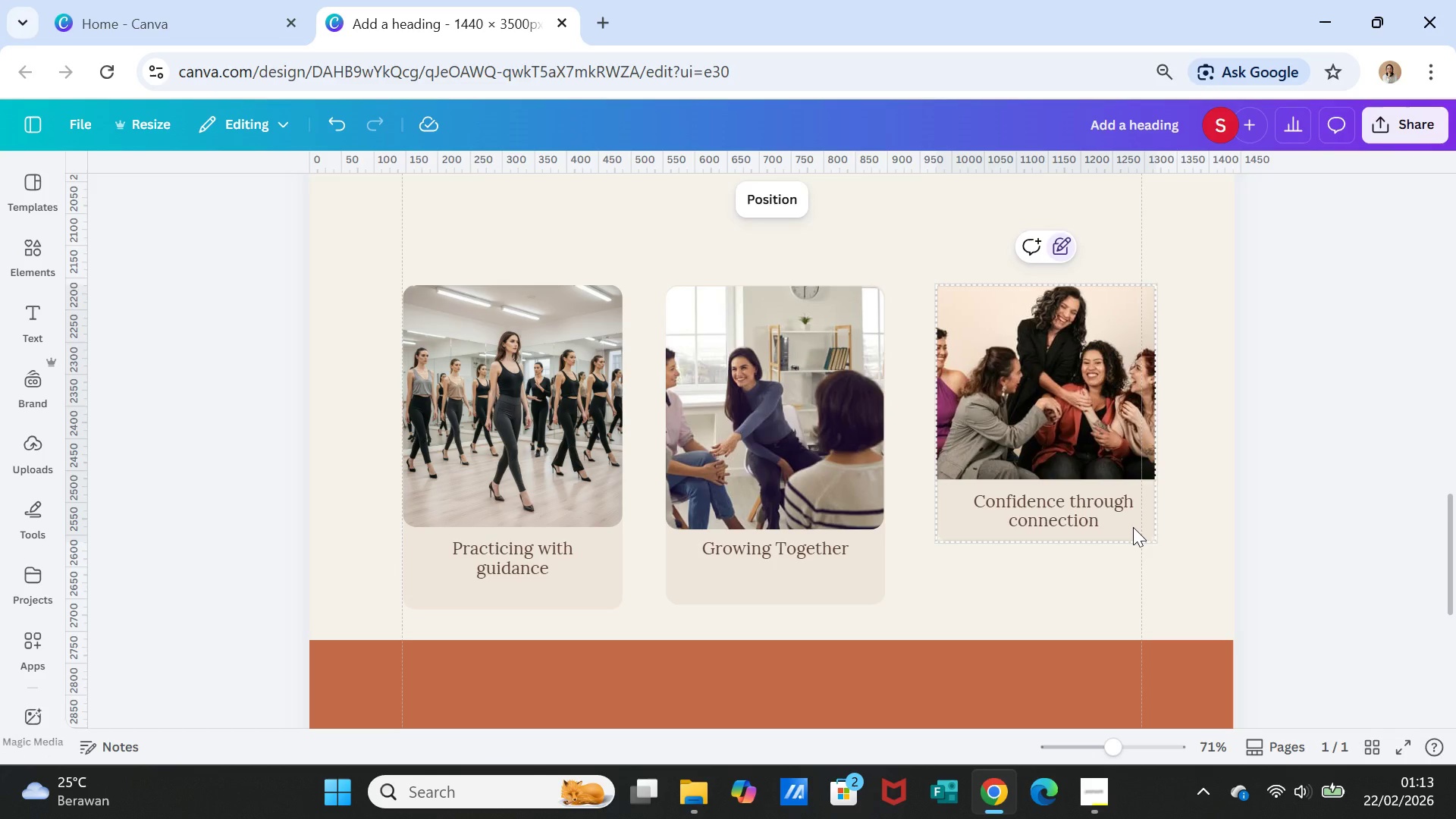 
left_click([1133, 527])
 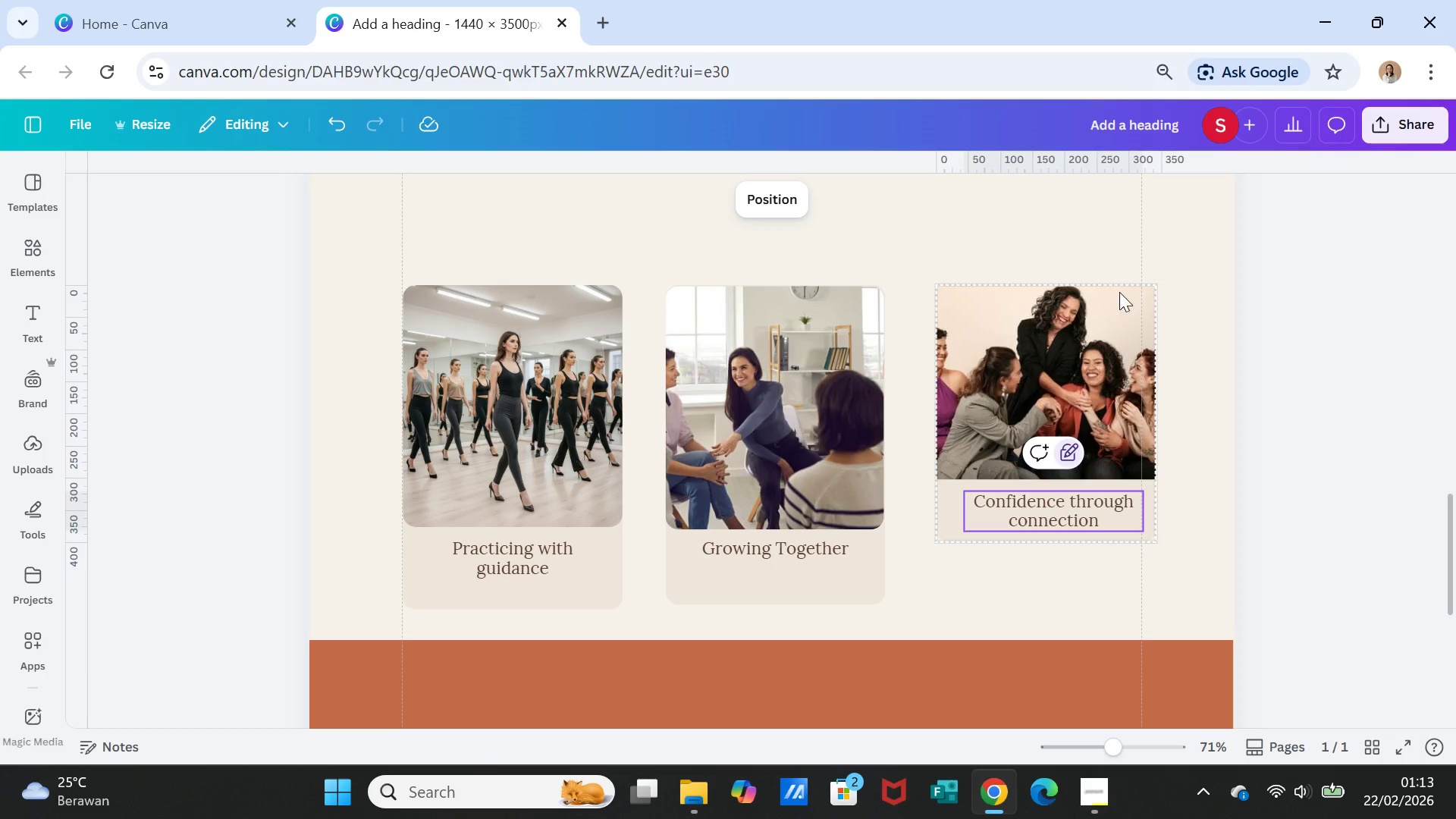 
left_click([1119, 287])
 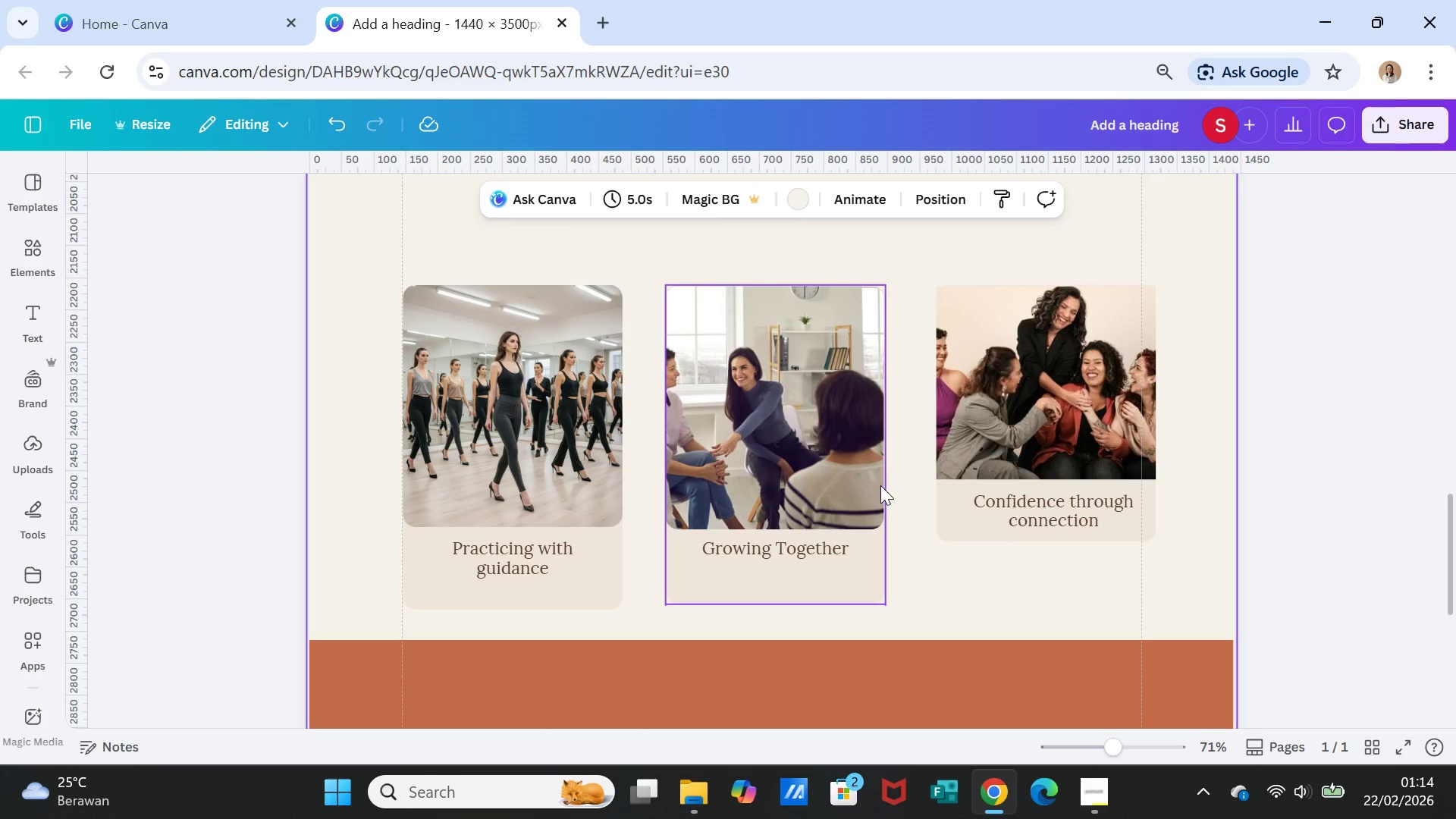 
left_click_drag(start_coordinate=[952, 517], to_coordinate=[934, 517])
 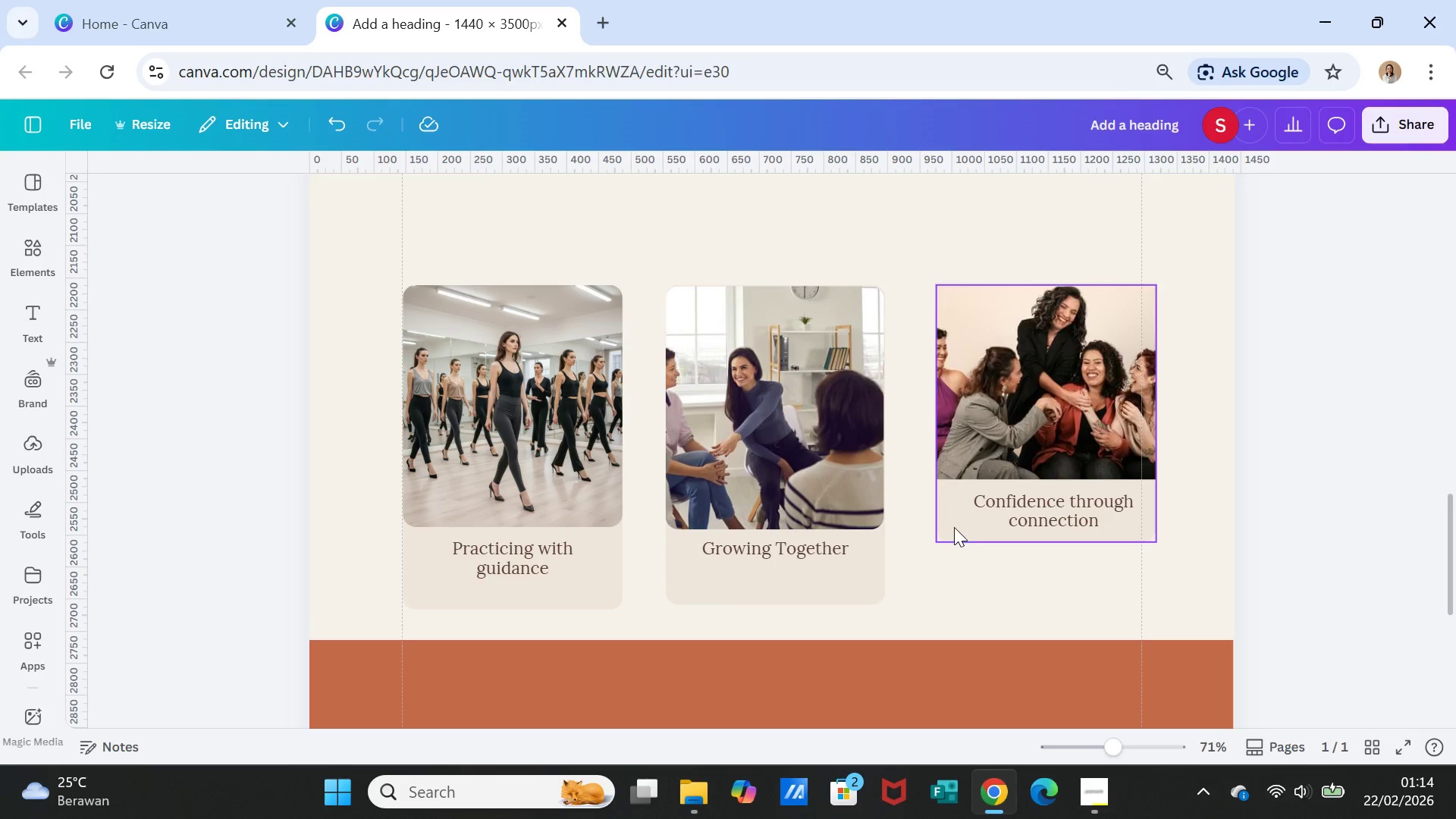 
left_click([954, 527])
 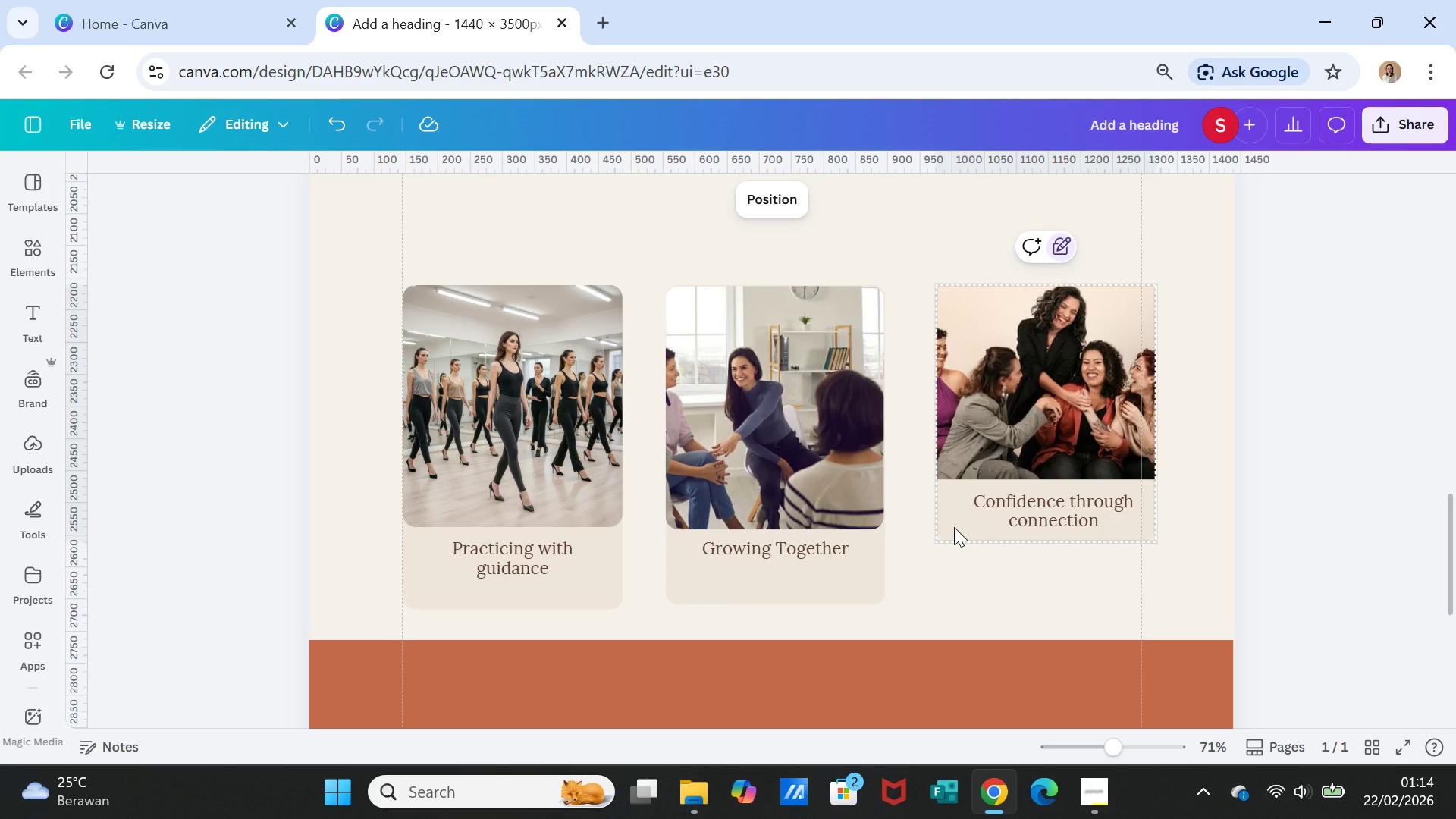 
left_click_drag(start_coordinate=[954, 527], to_coordinate=[932, 525])
 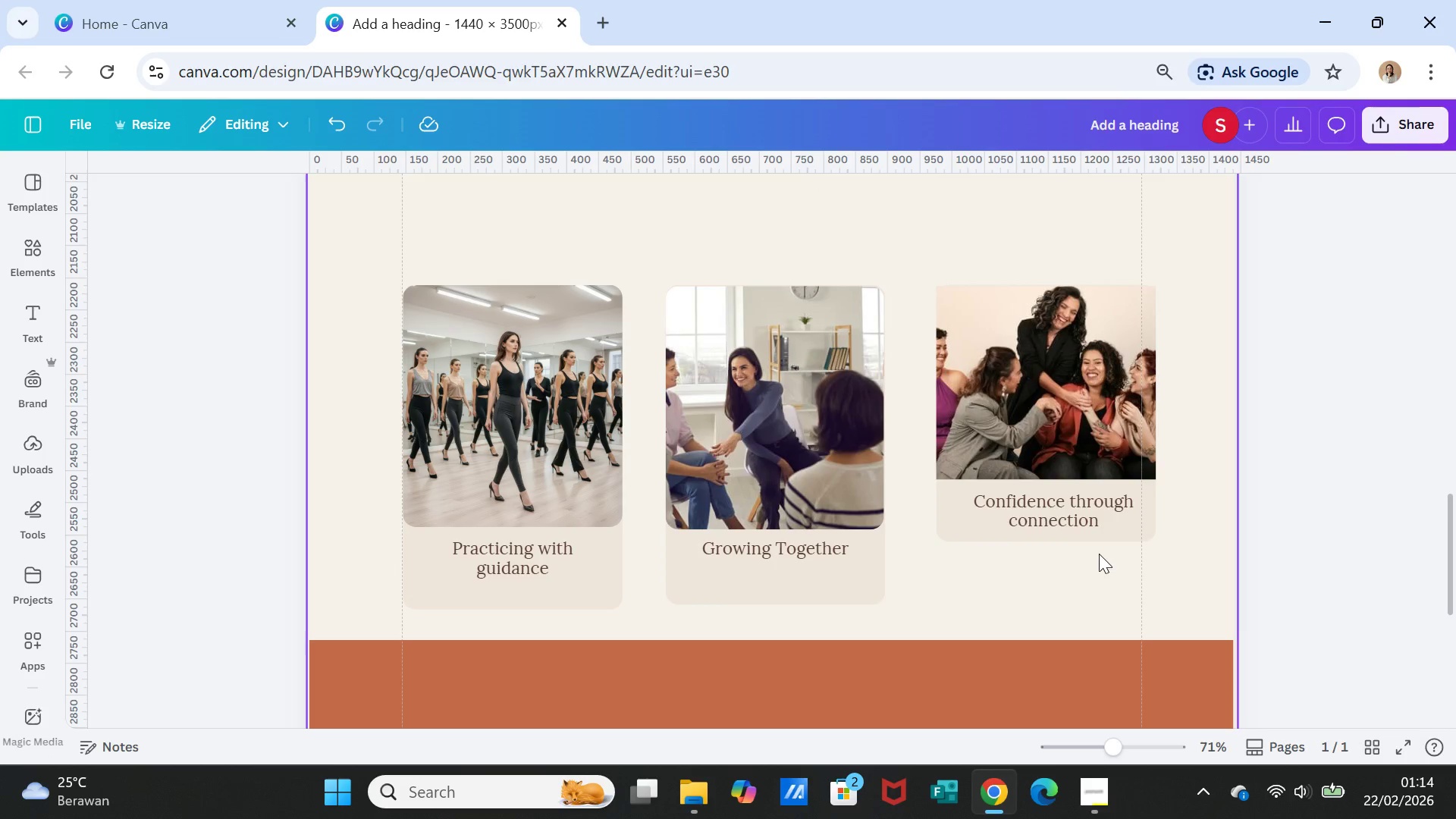 
left_click([1099, 554])
 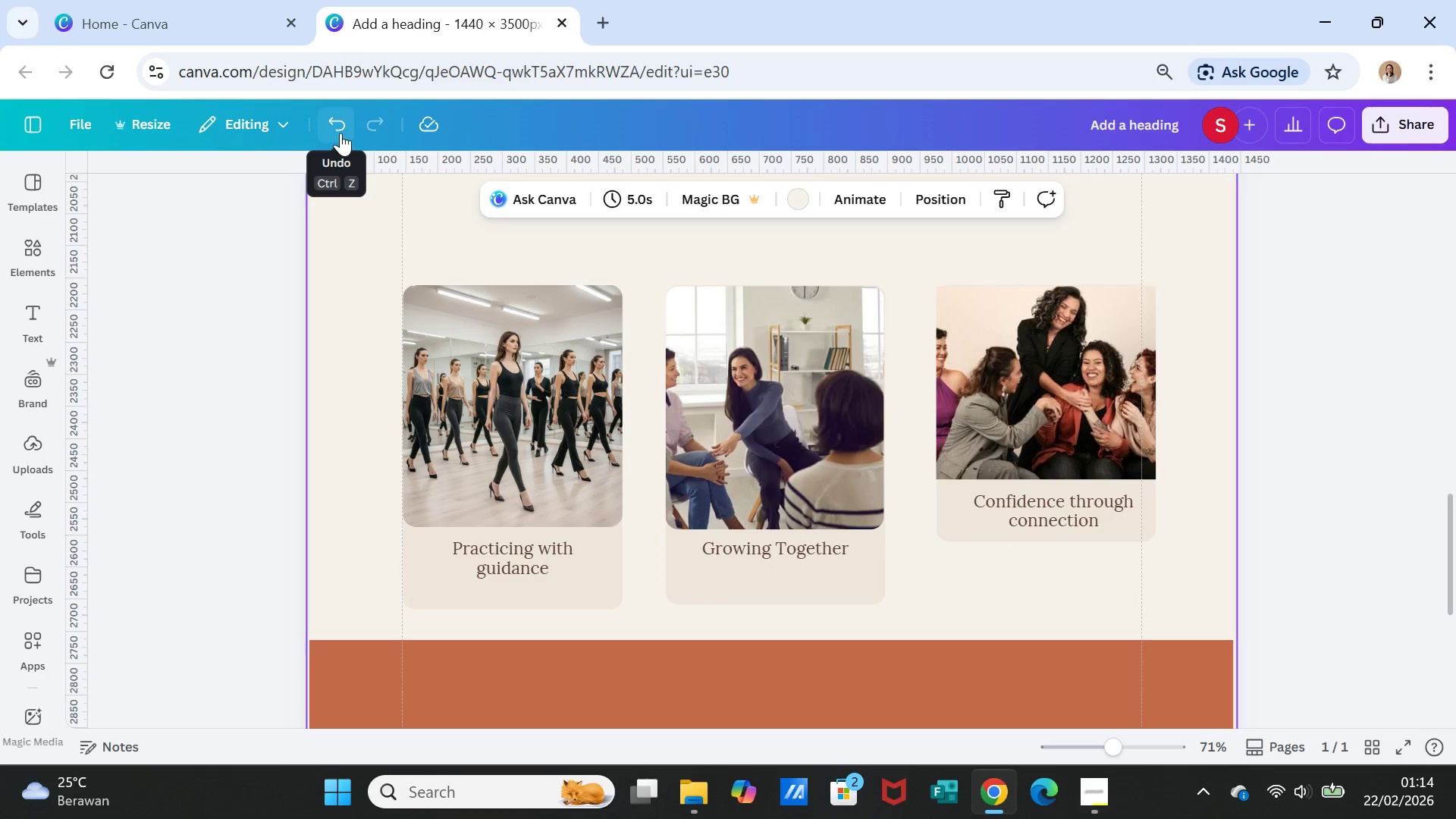 
double_click([340, 133])
 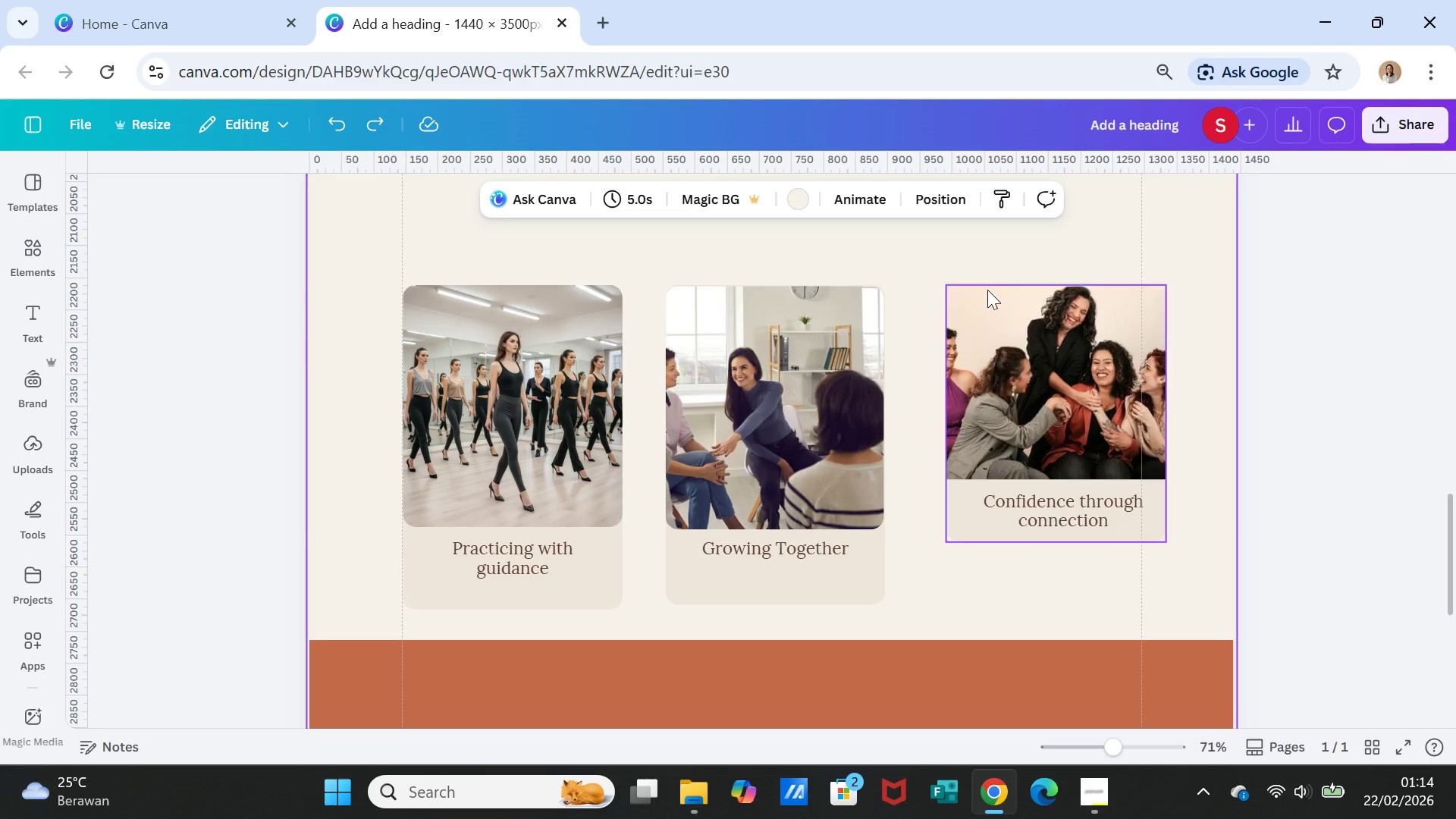 
left_click_drag(start_coordinate=[987, 292], to_coordinate=[958, 292])
 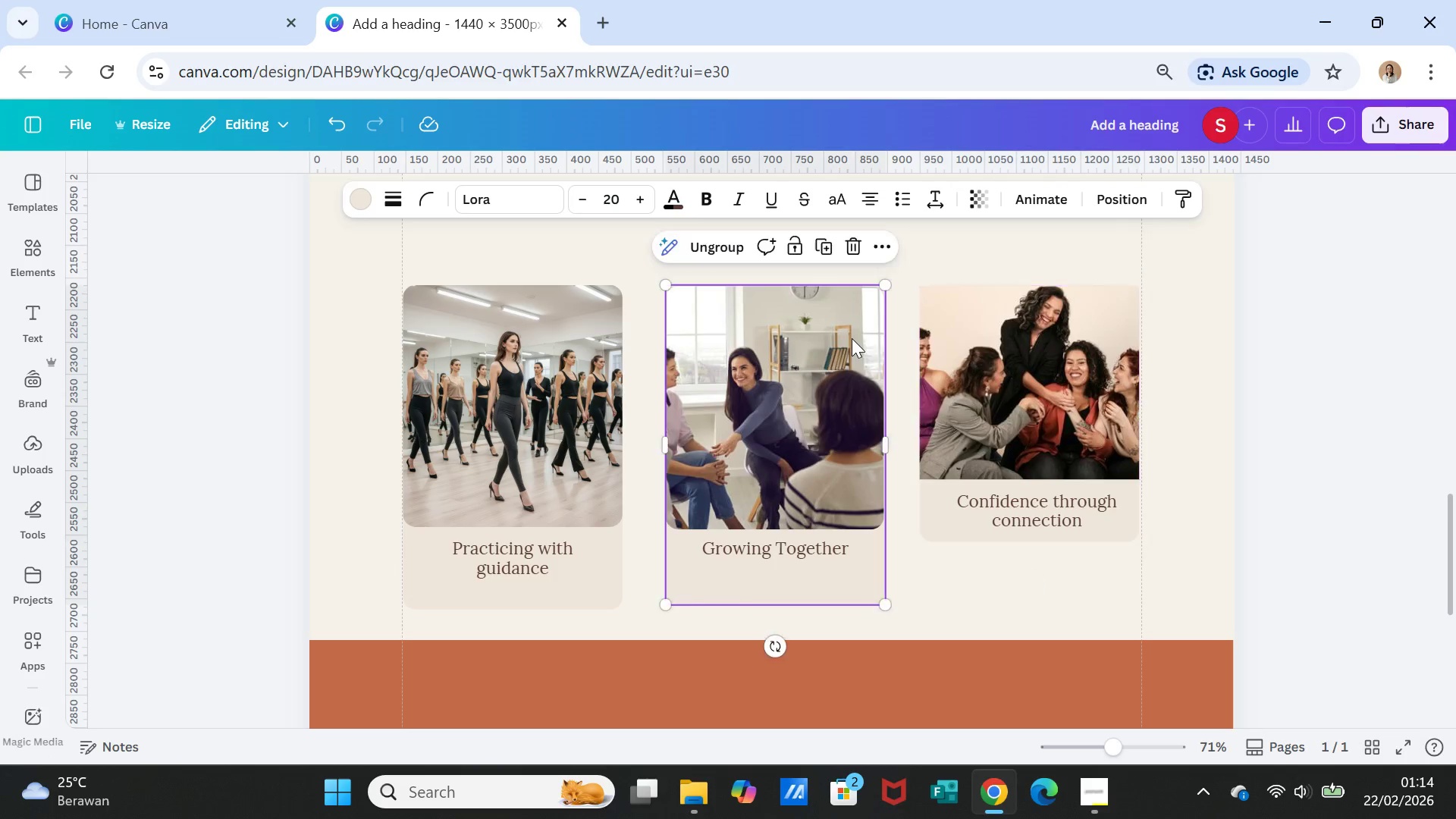 
left_click_drag(start_coordinate=[852, 338], to_coordinate=[847, 336])
 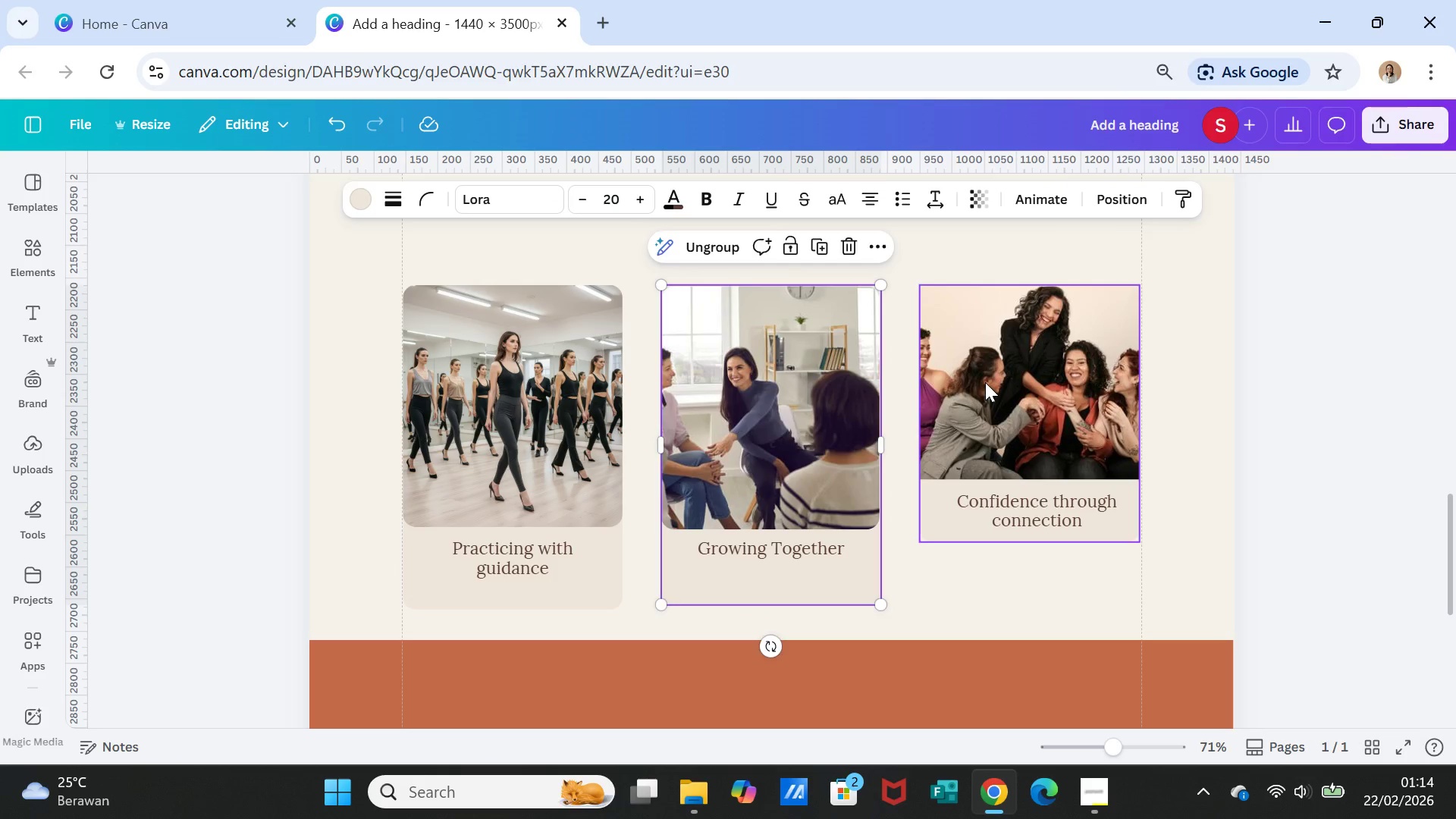 
left_click([985, 382])
 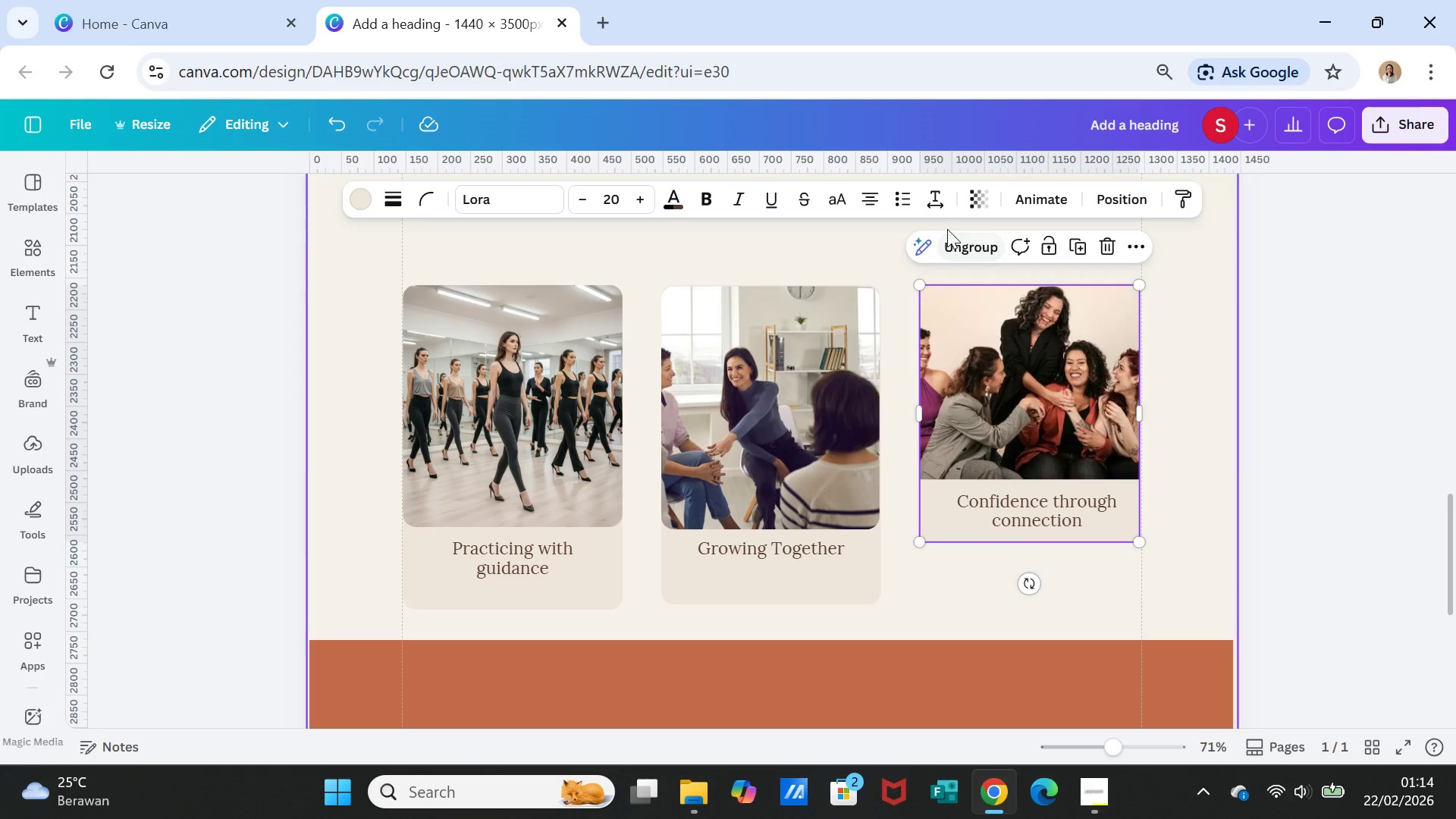 
left_click([955, 240])
 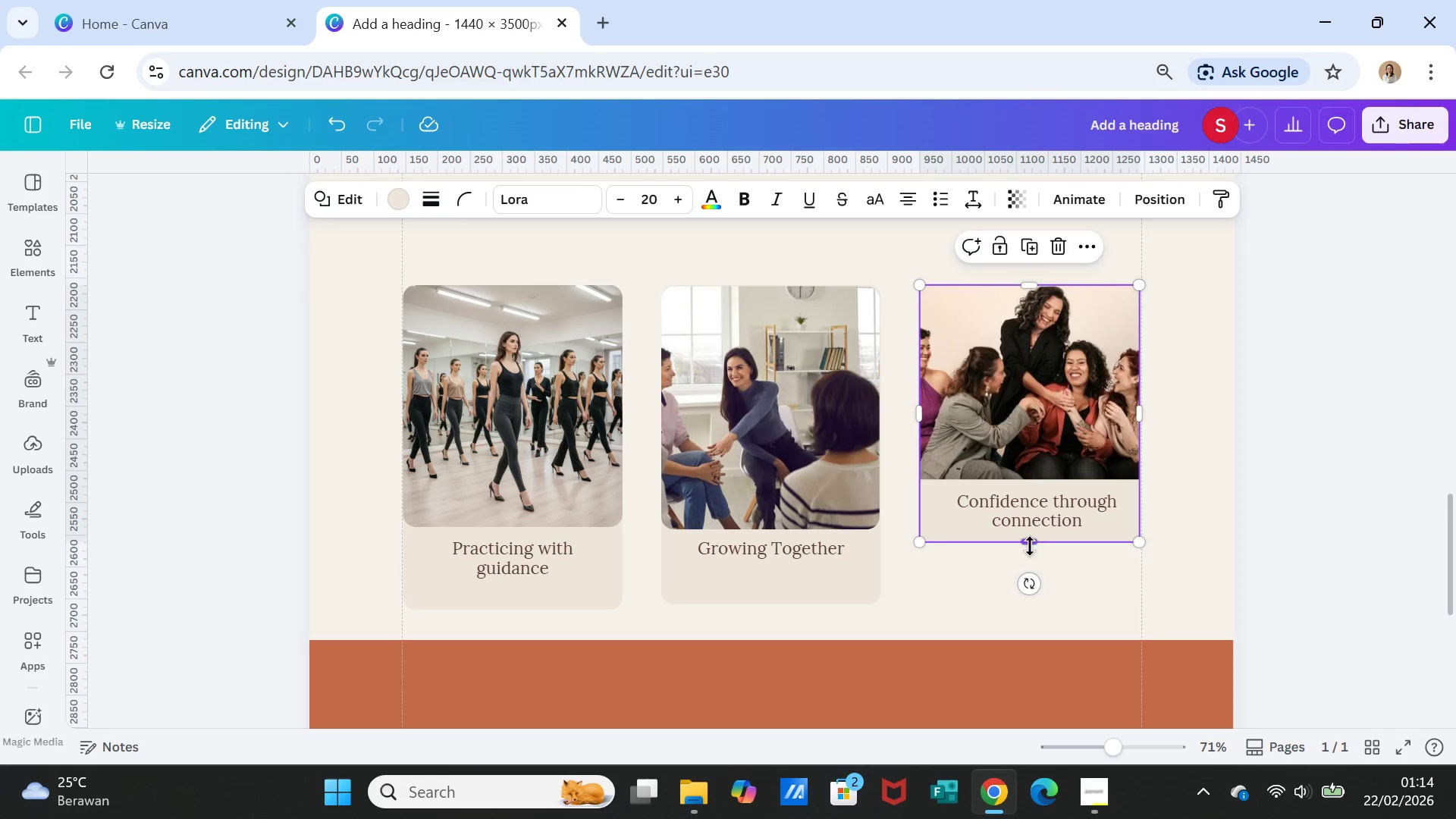 
left_click_drag(start_coordinate=[1031, 539], to_coordinate=[1031, 604])
 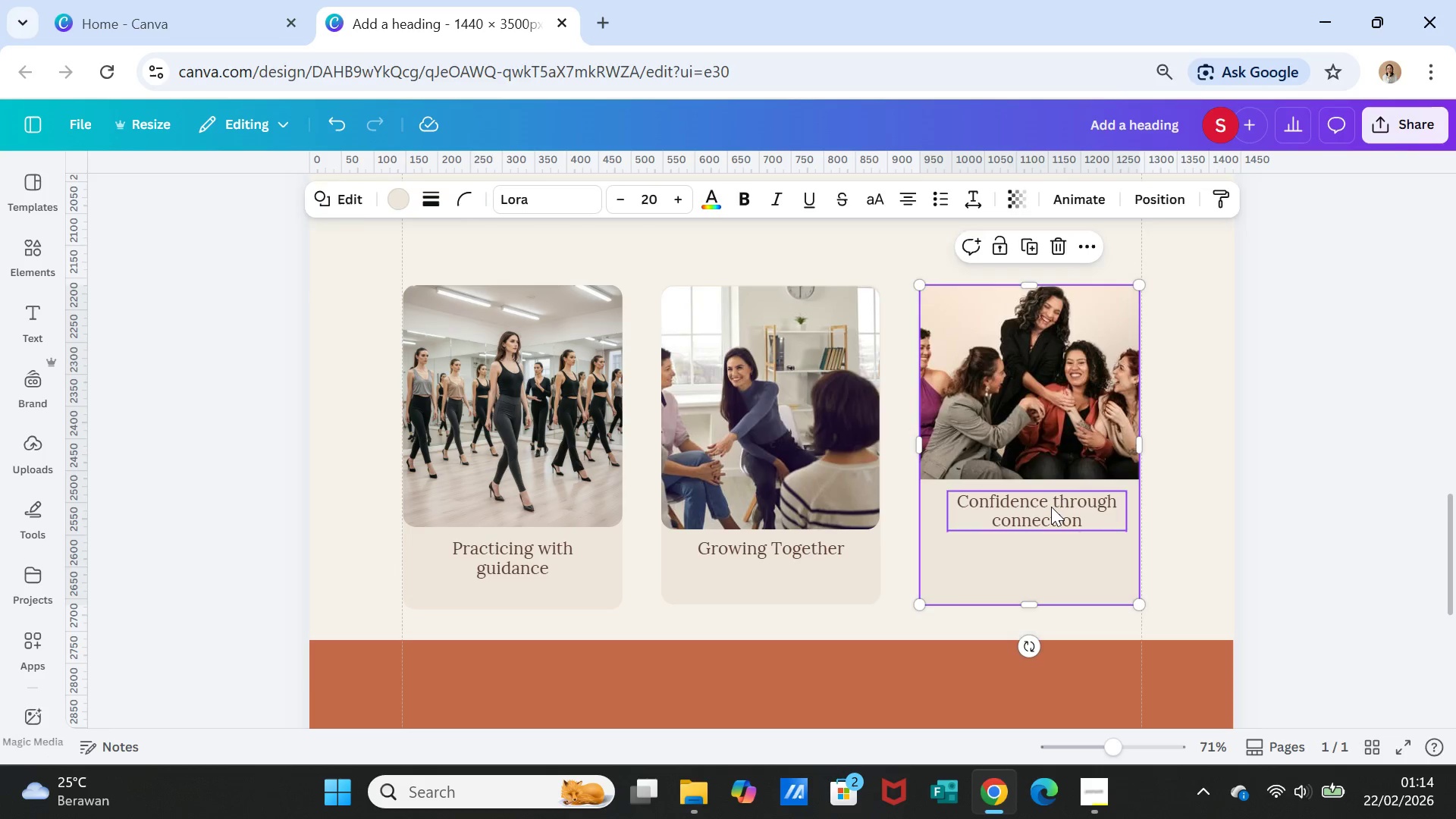 
left_click([1051, 507])
 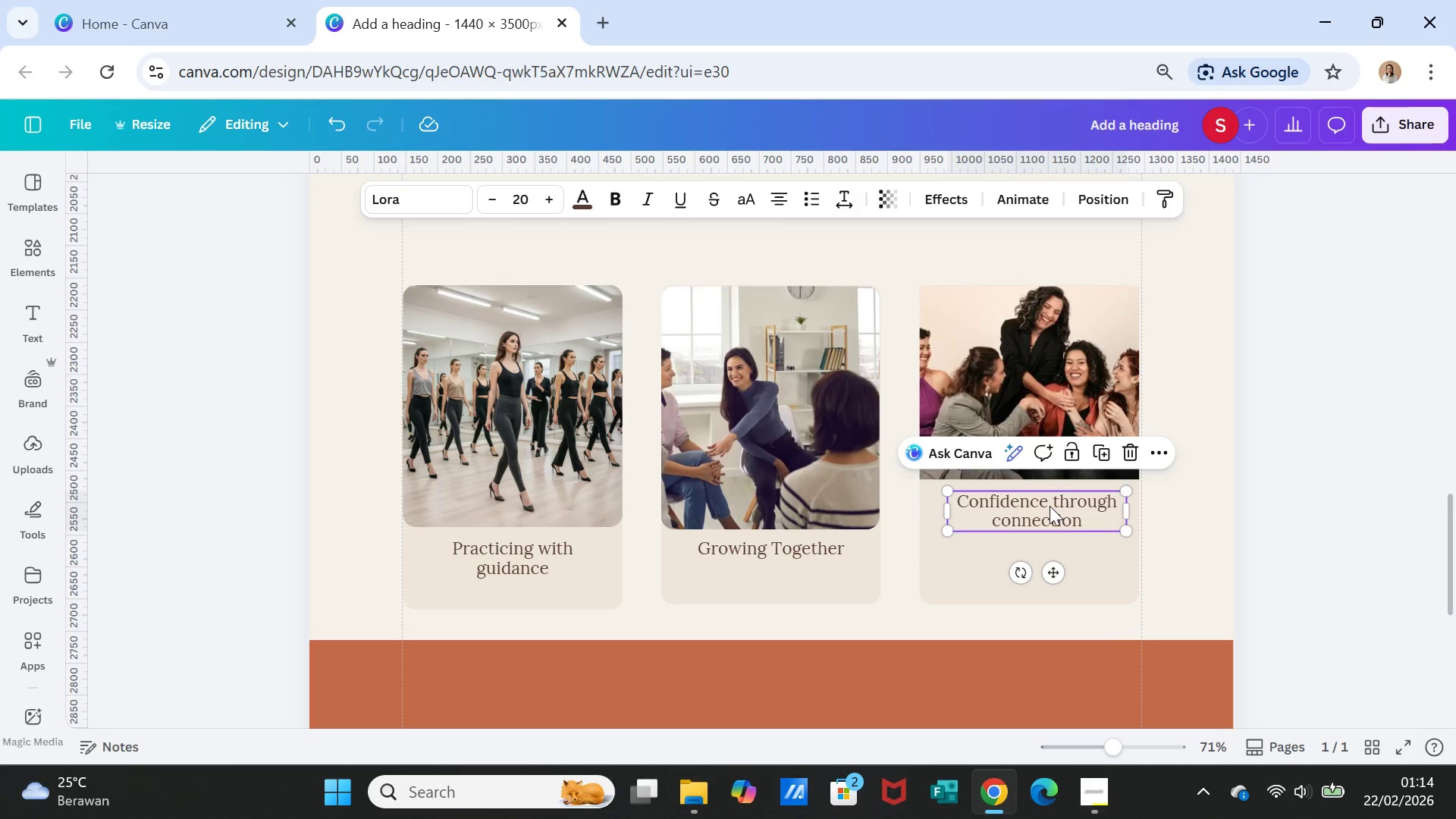 
left_click_drag(start_coordinate=[1050, 506], to_coordinate=[1046, 551])
 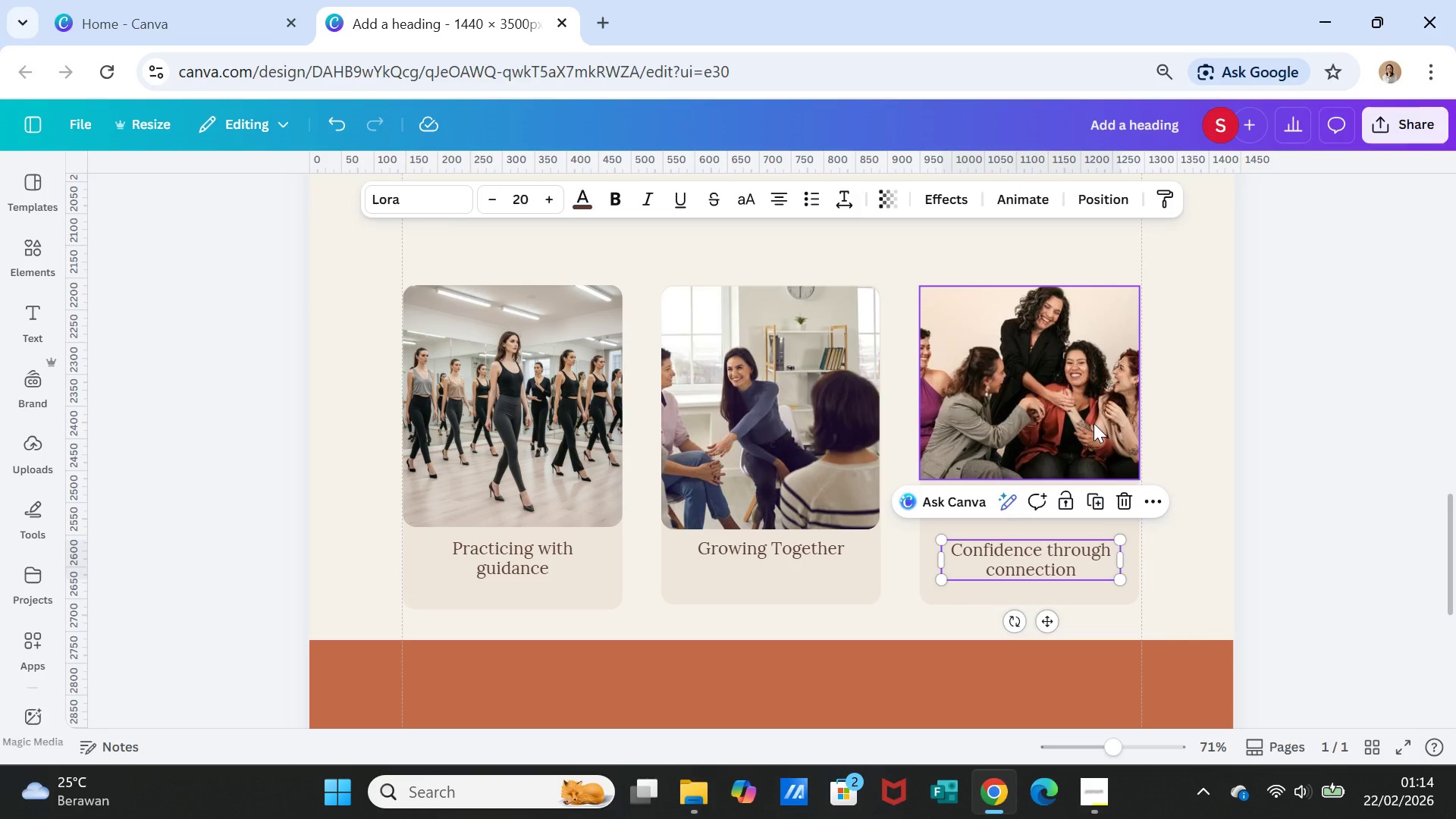 
left_click([1094, 423])
 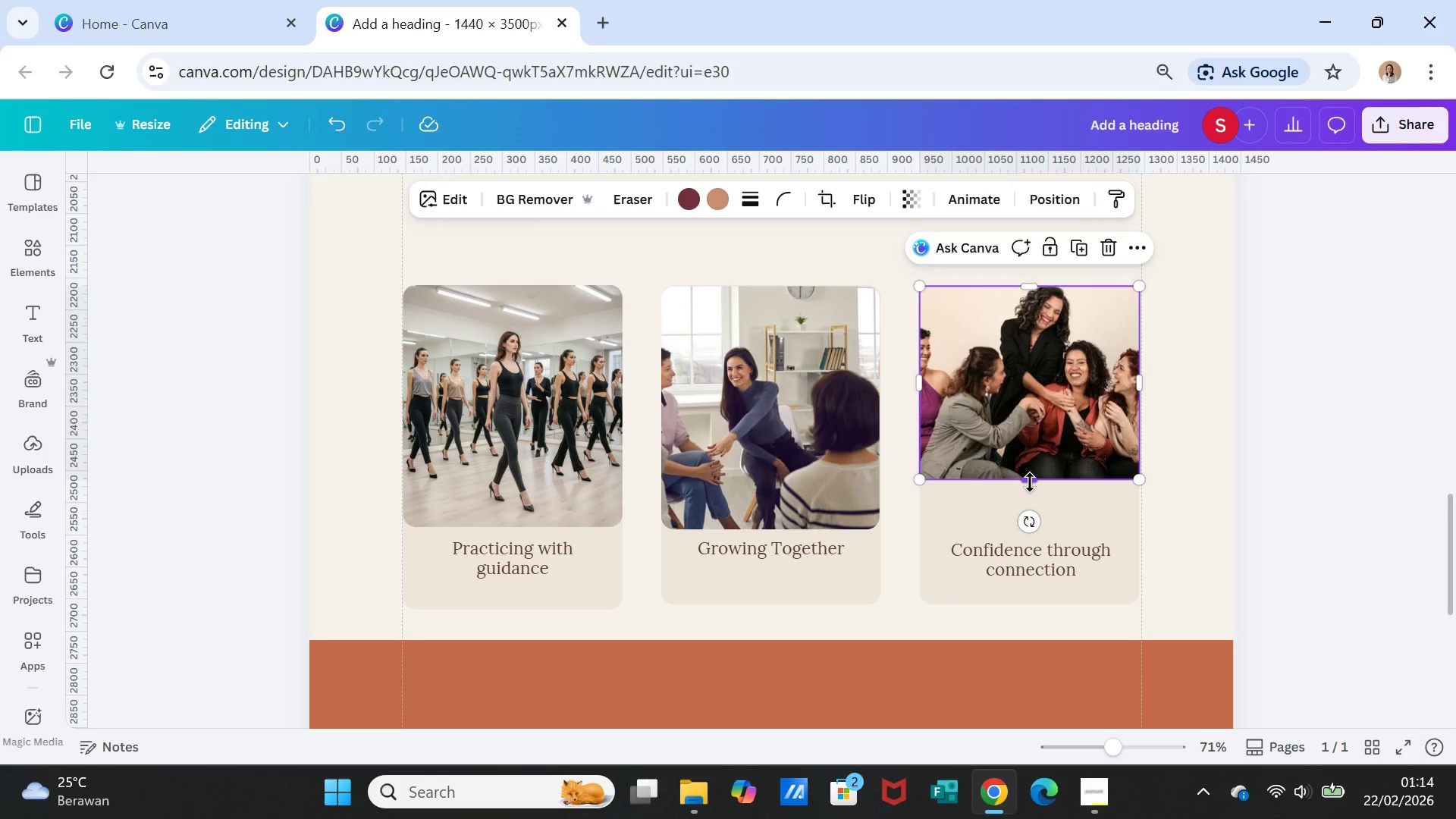 
left_click_drag(start_coordinate=[1030, 482], to_coordinate=[1031, 535])
 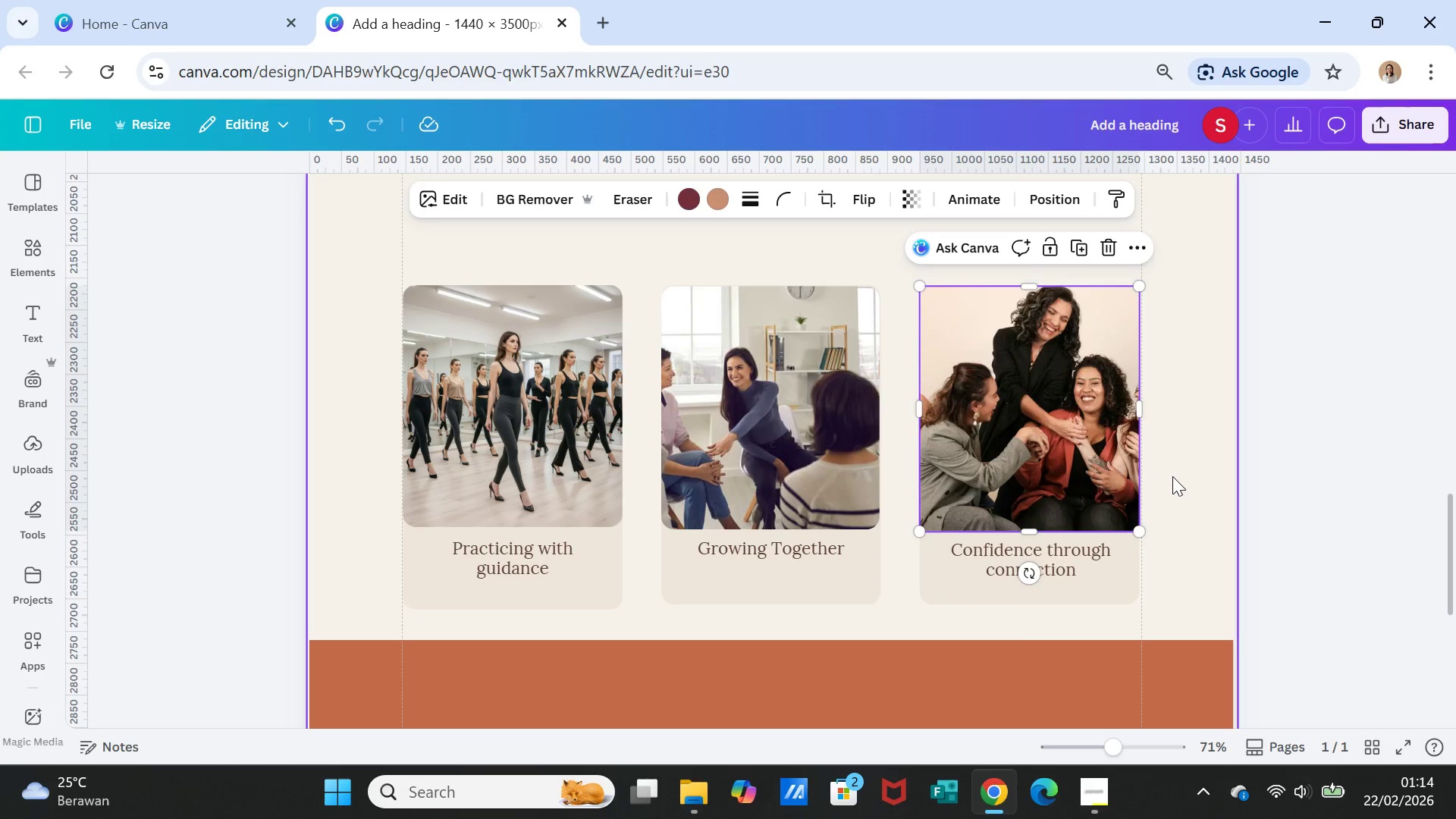 
left_click([1172, 476])
 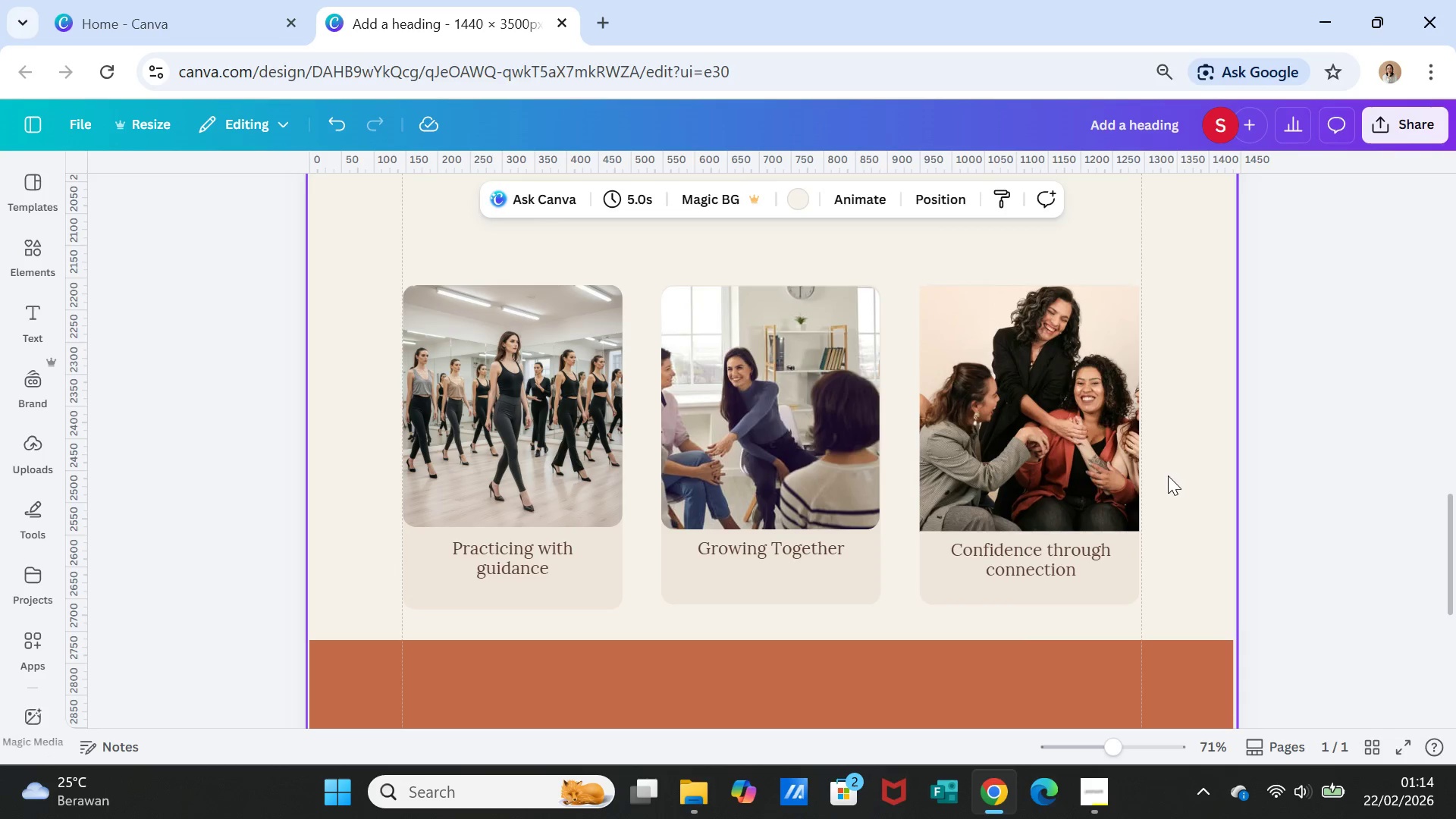 
left_click([1049, 464])
 